 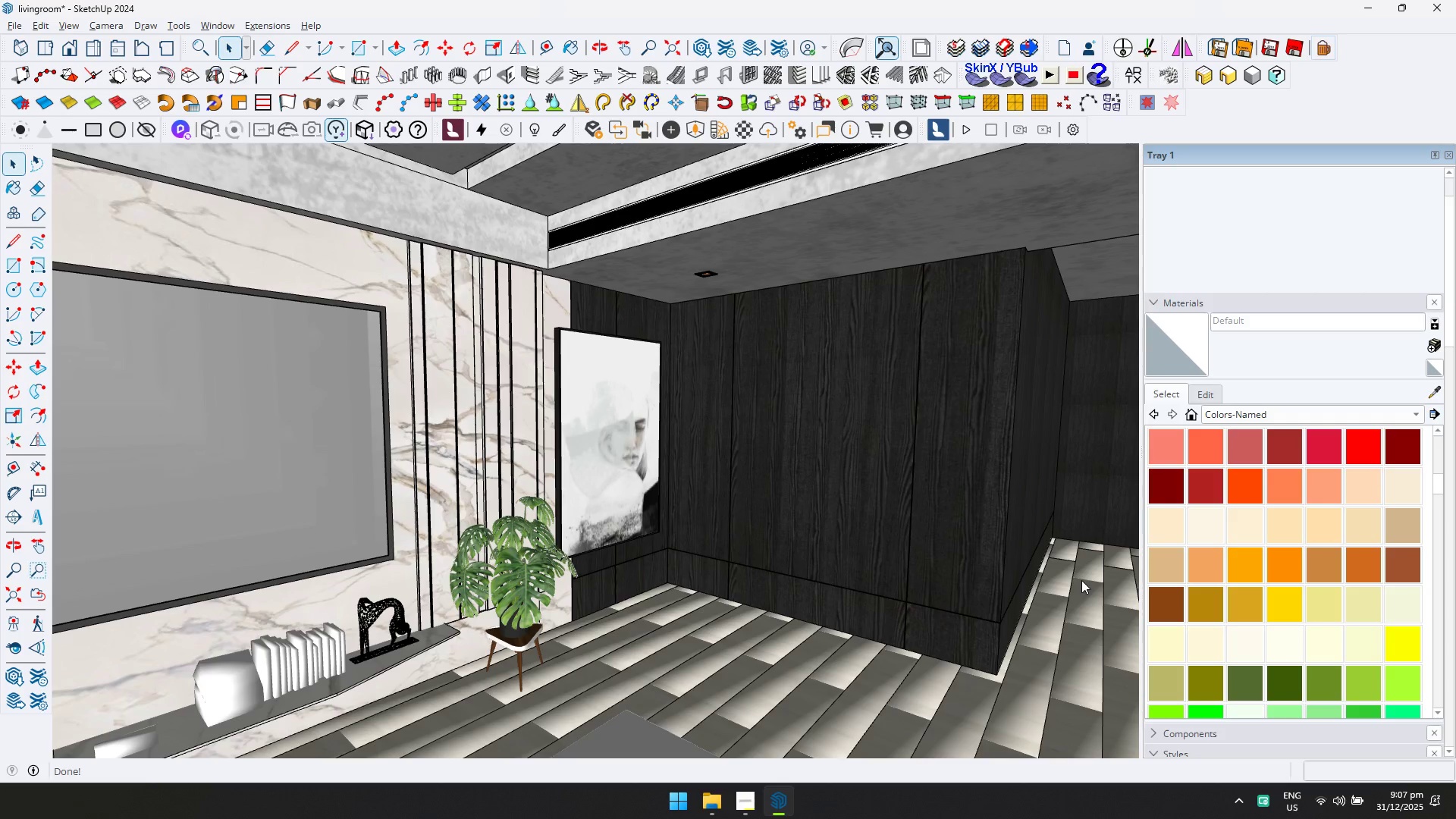 
scroll: coordinate [703, 382], scroll_direction: none, amount: 0.0
 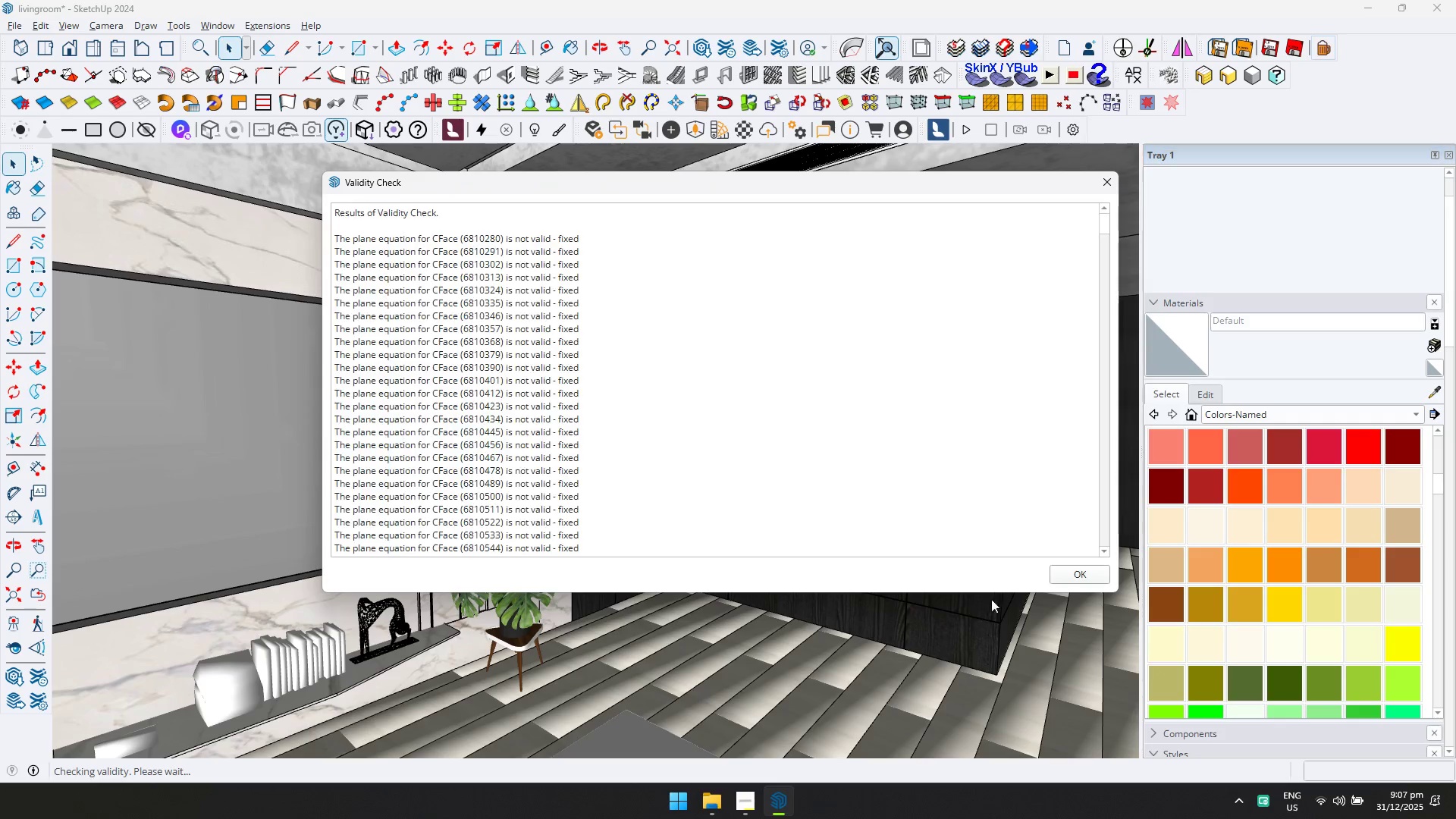 
left_click([1068, 575])
 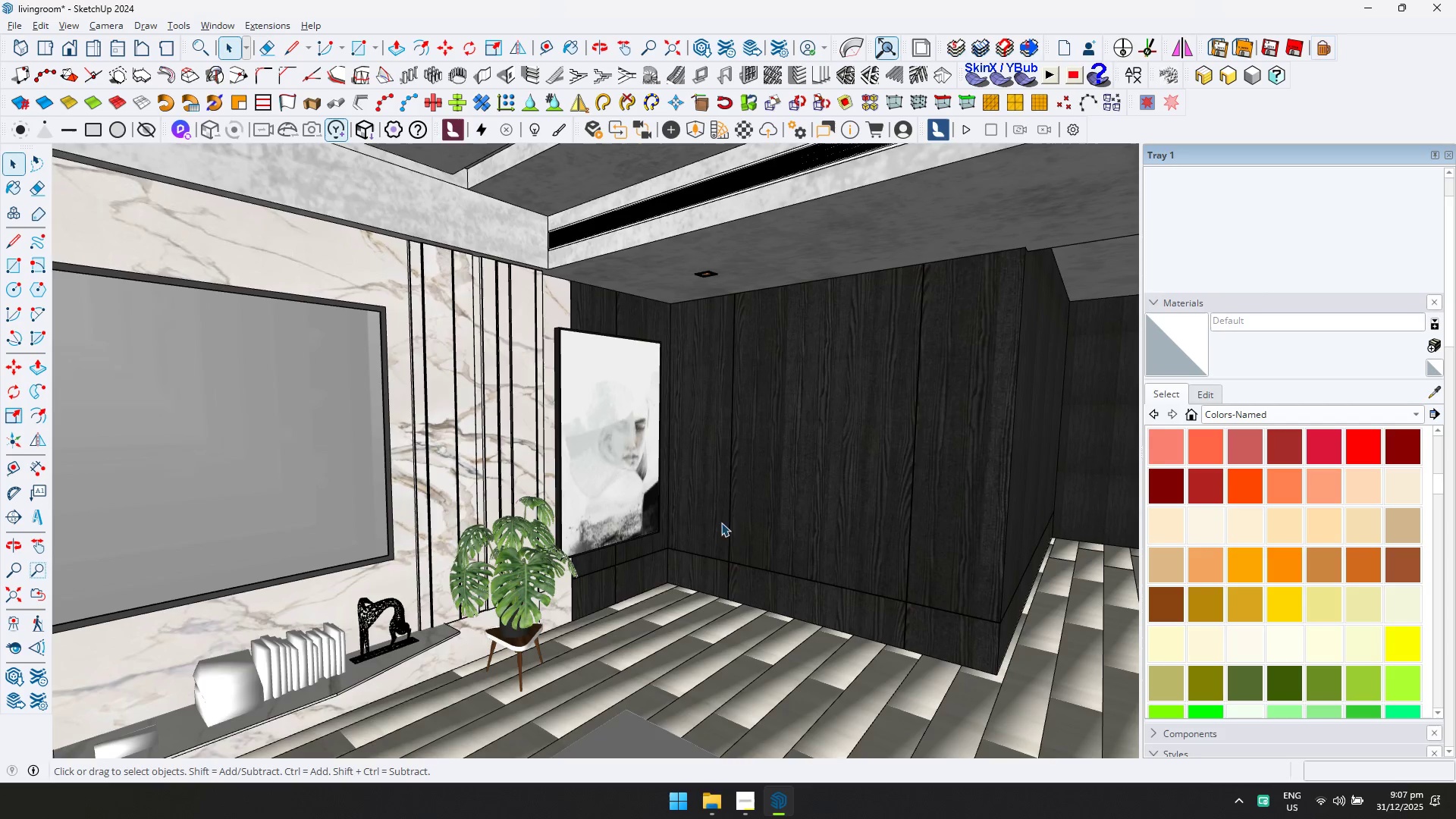 
scroll: coordinate [569, 450], scroll_direction: none, amount: 0.0
 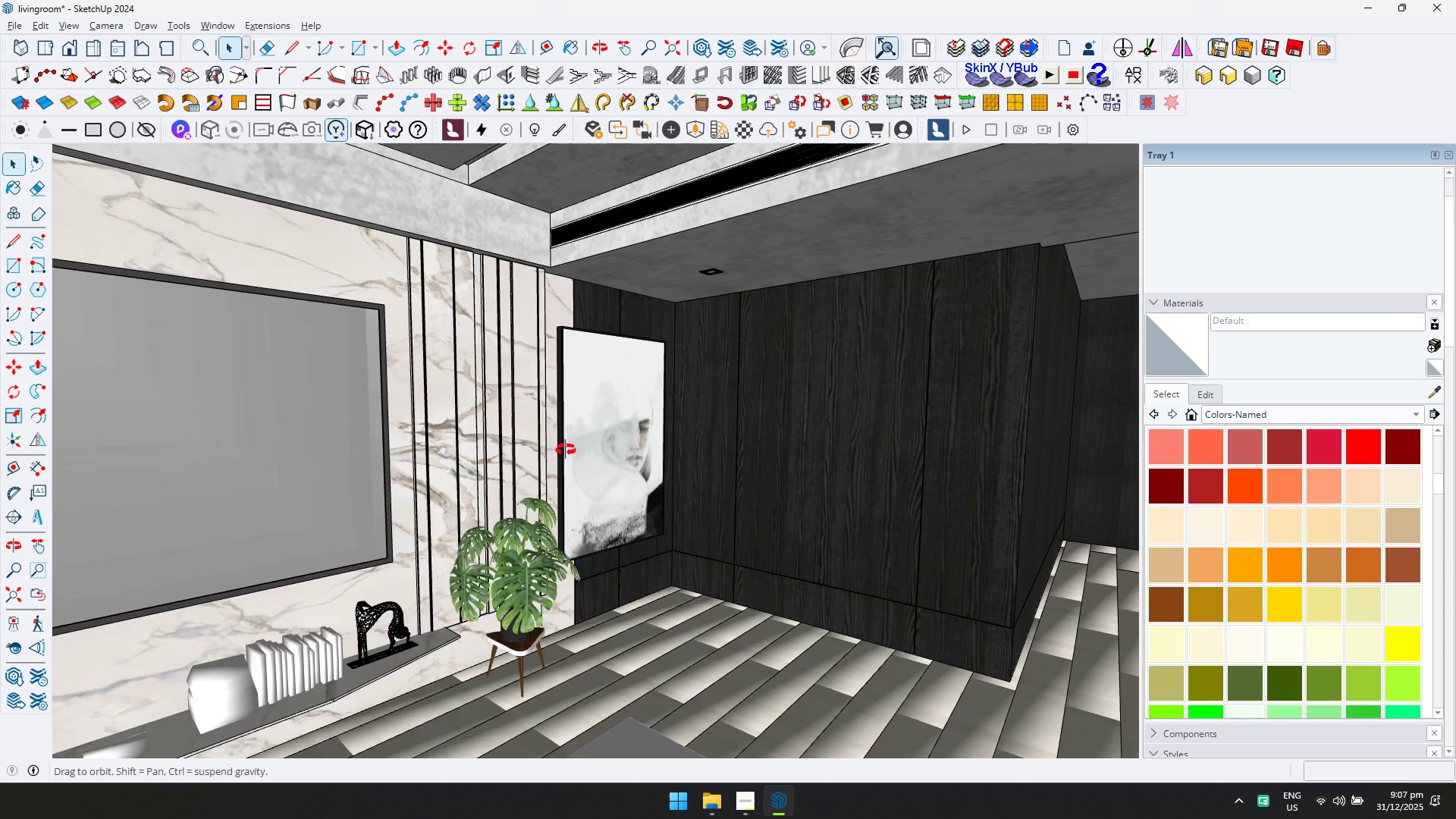 
key(Control+S)
 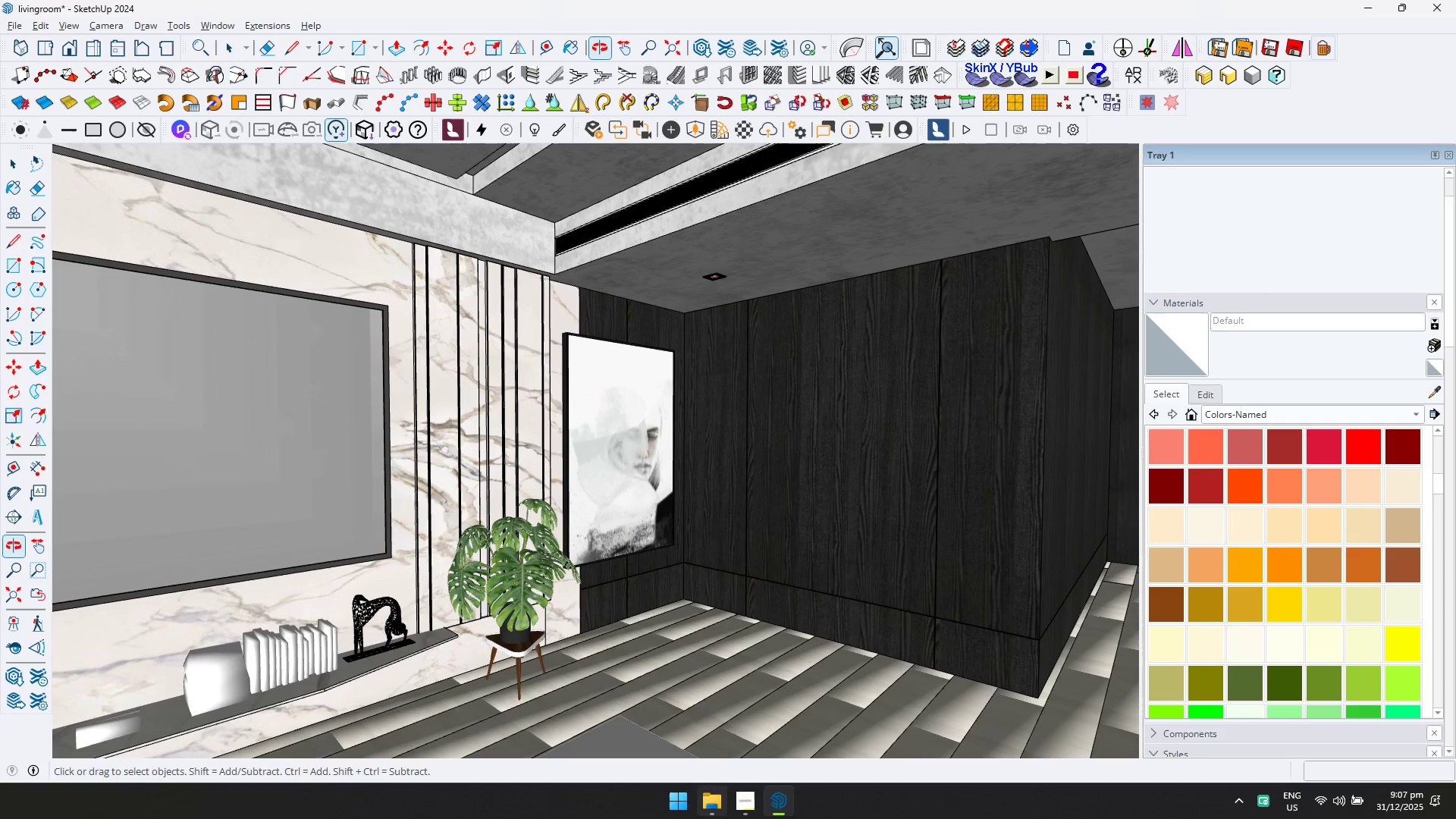 
left_click([720, 805])
 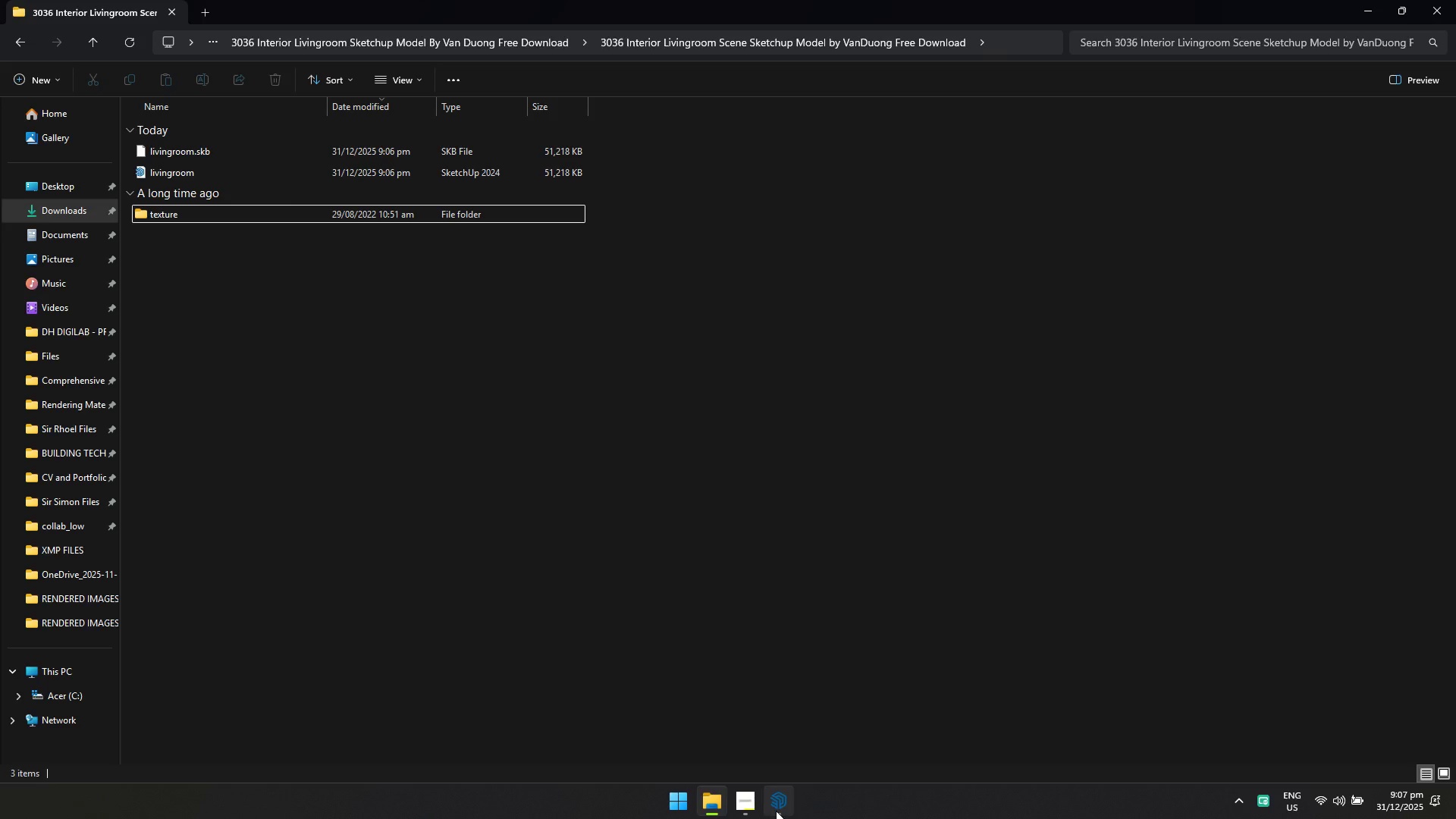 
left_click([776, 811])
 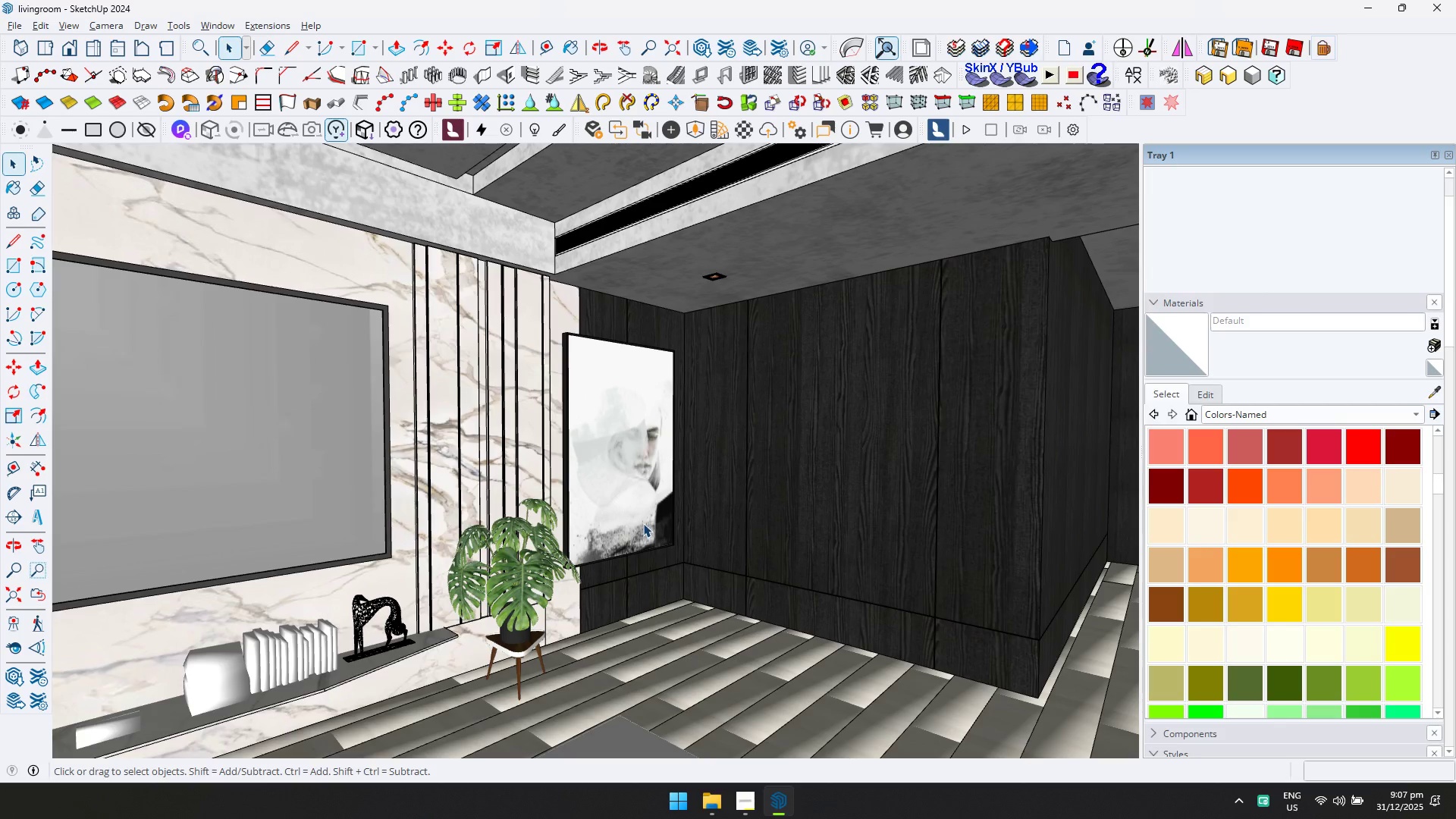 
key(Alt+AltLeft)
 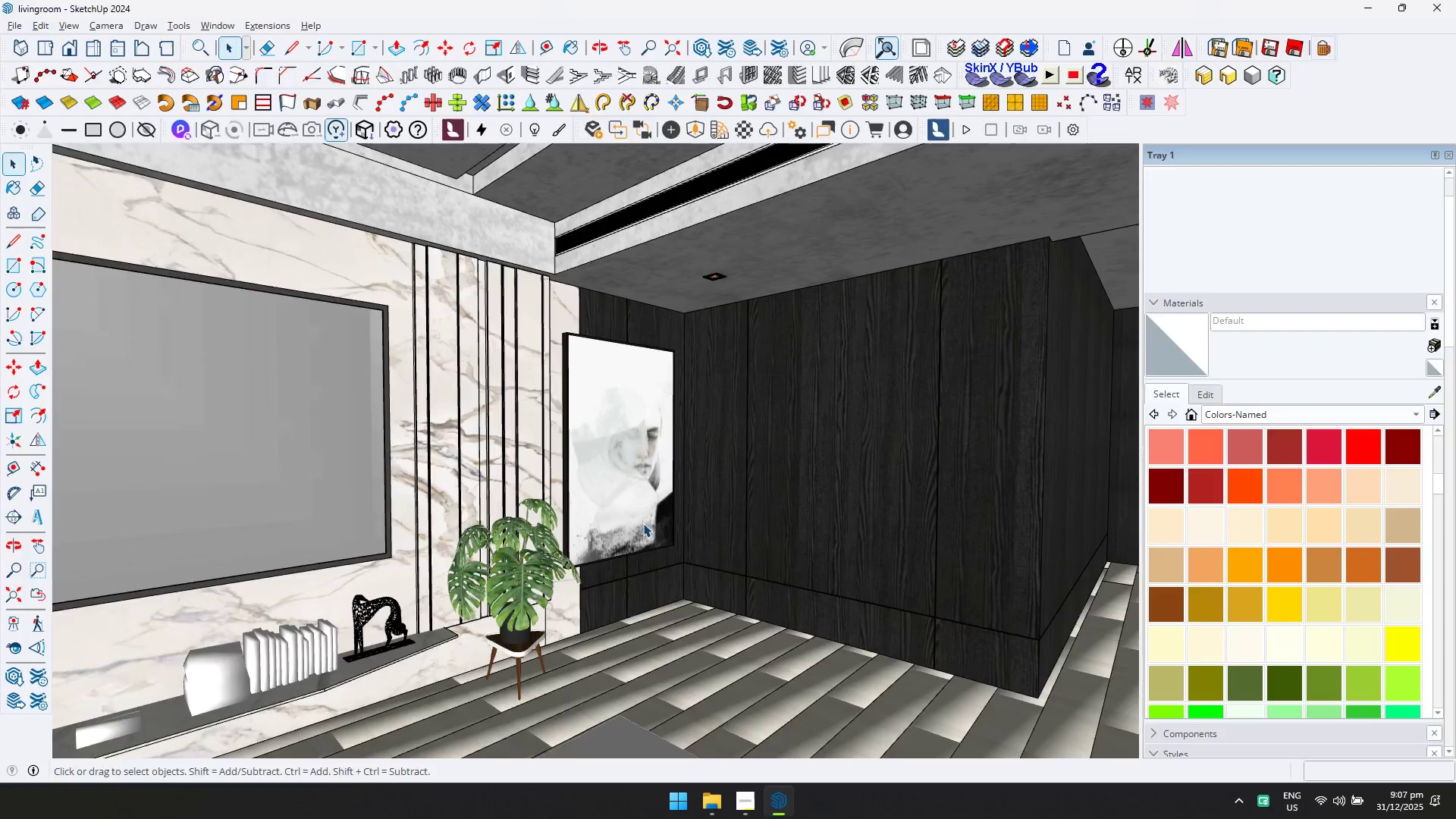 
key(Alt+Tab)
 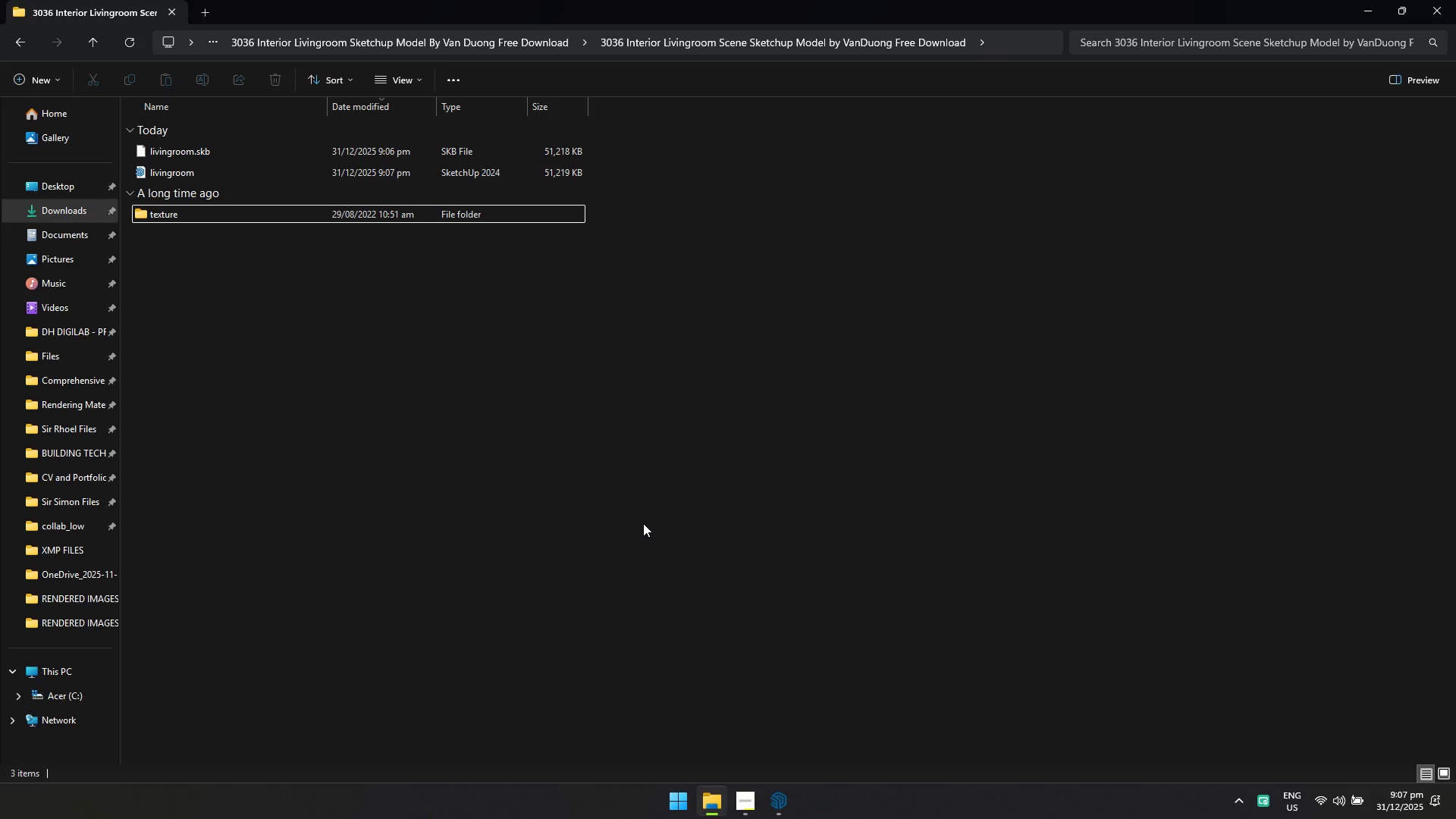 
key(Alt+AltLeft)
 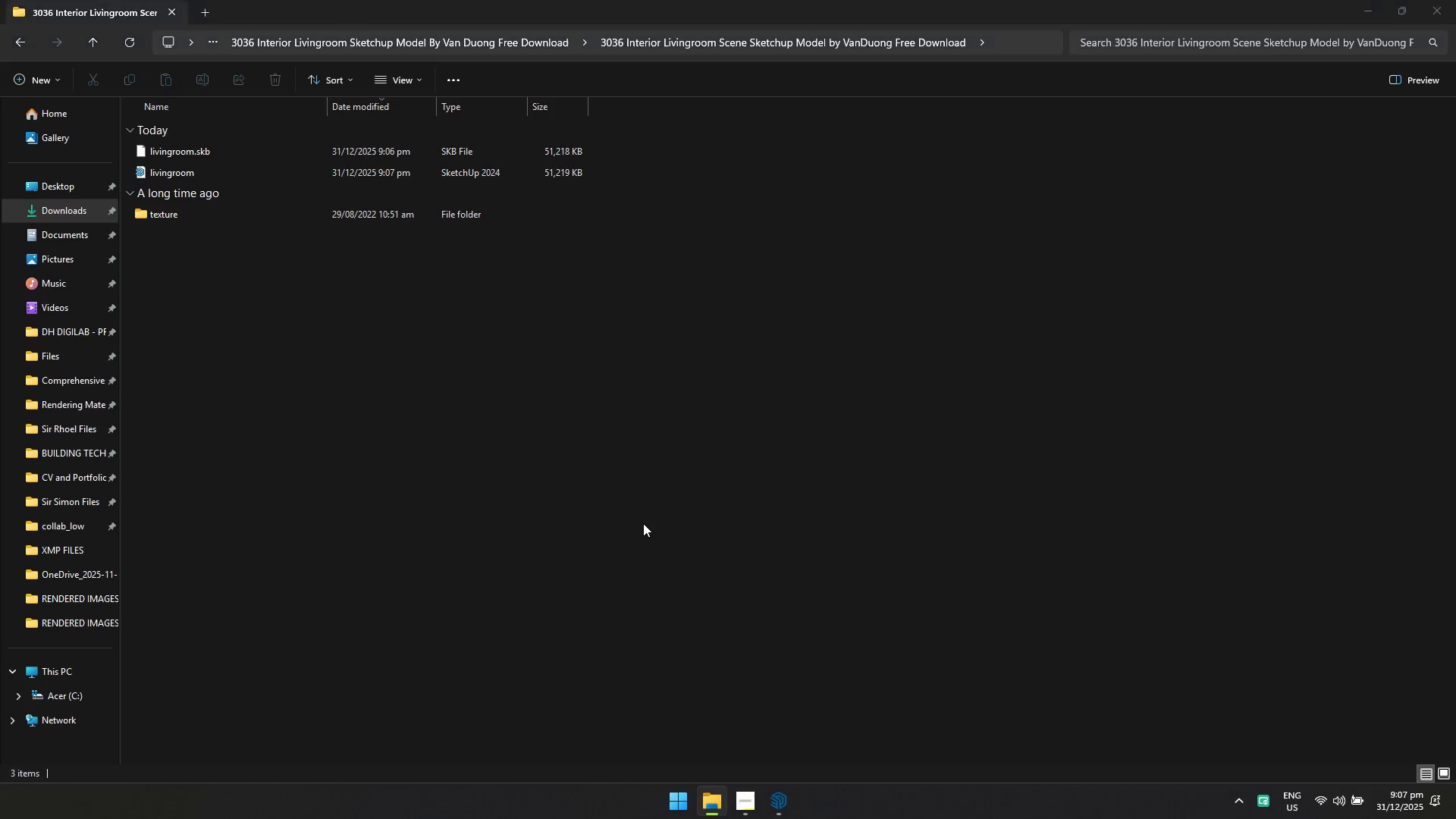 
key(Alt+Tab)
 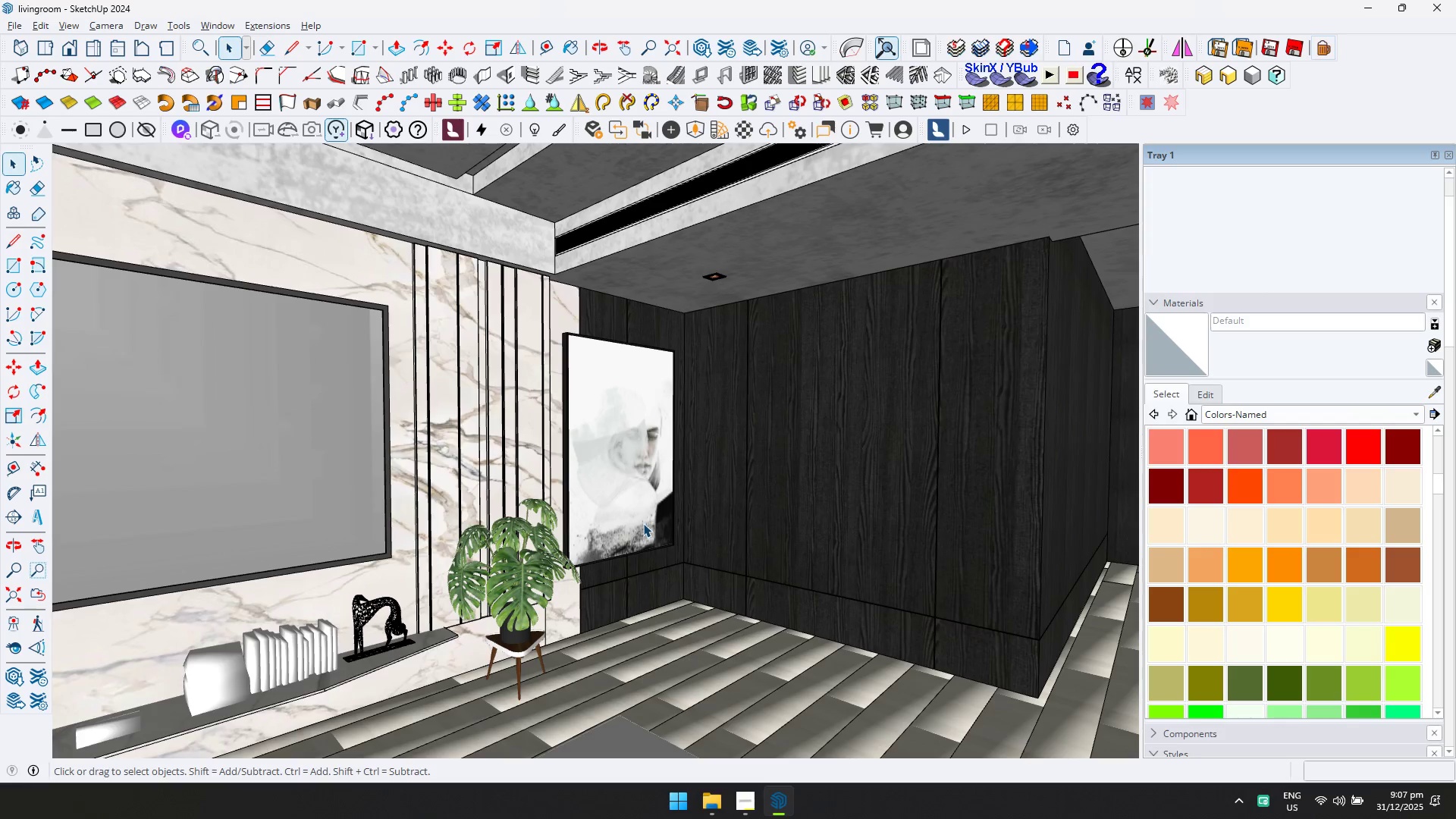 
scroll: coordinate [643, 523], scroll_direction: down, amount: 3.0
 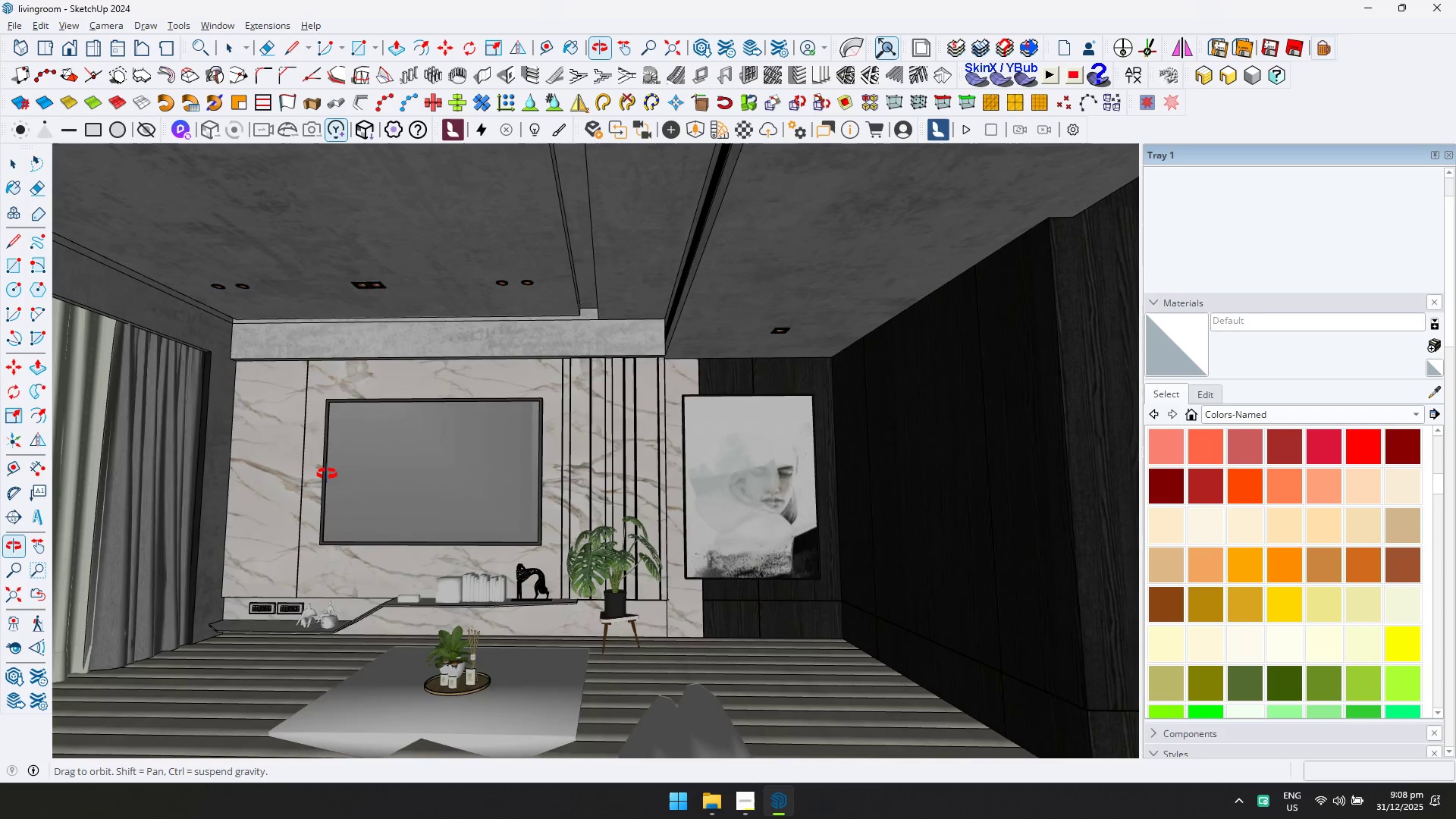 
scroll: coordinate [478, 624], scroll_direction: up, amount: 4.0
 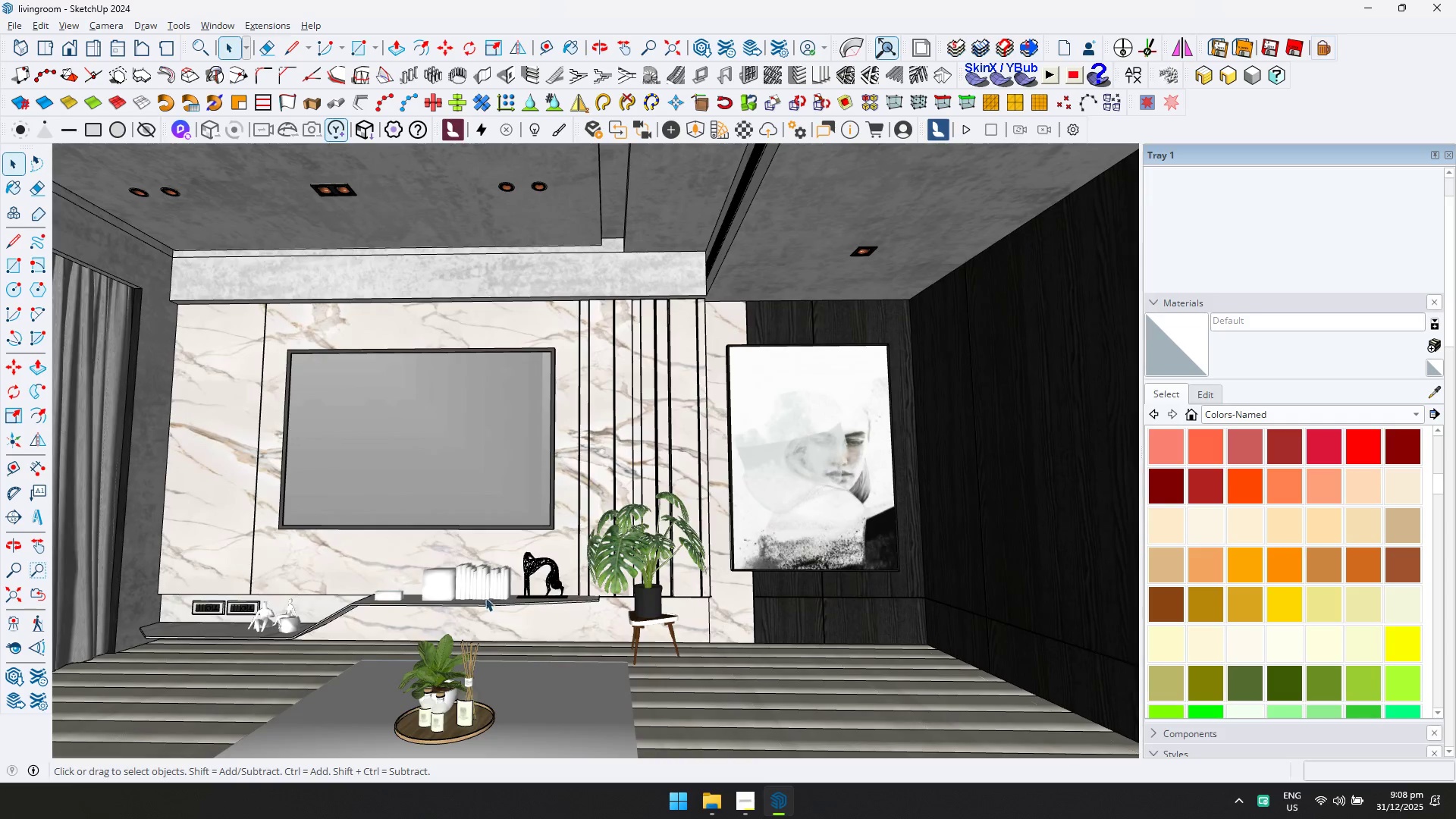 
hold_key(key=ShiftLeft, duration=0.52)
 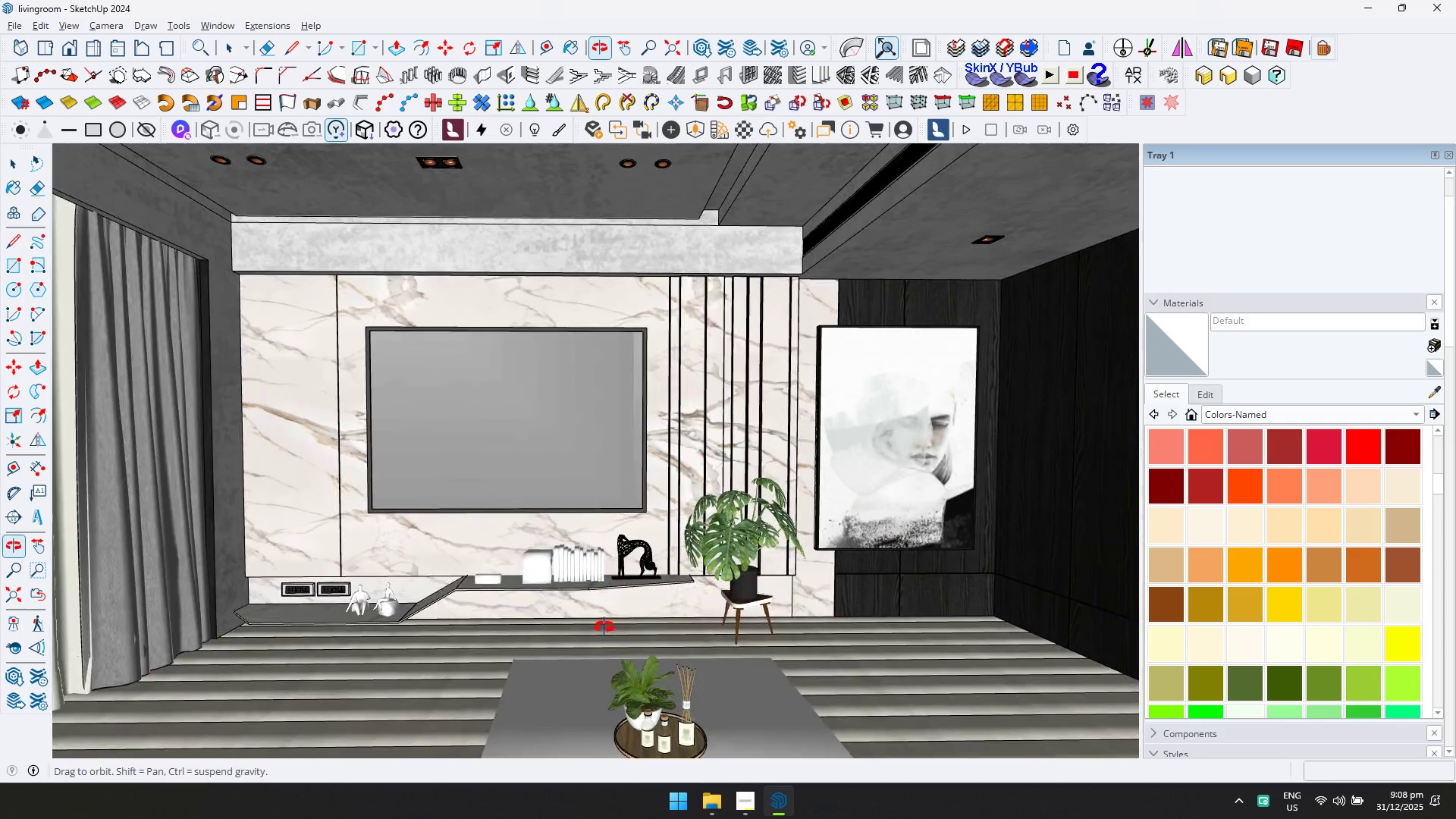 
hold_key(key=ShiftLeft, duration=0.5)
 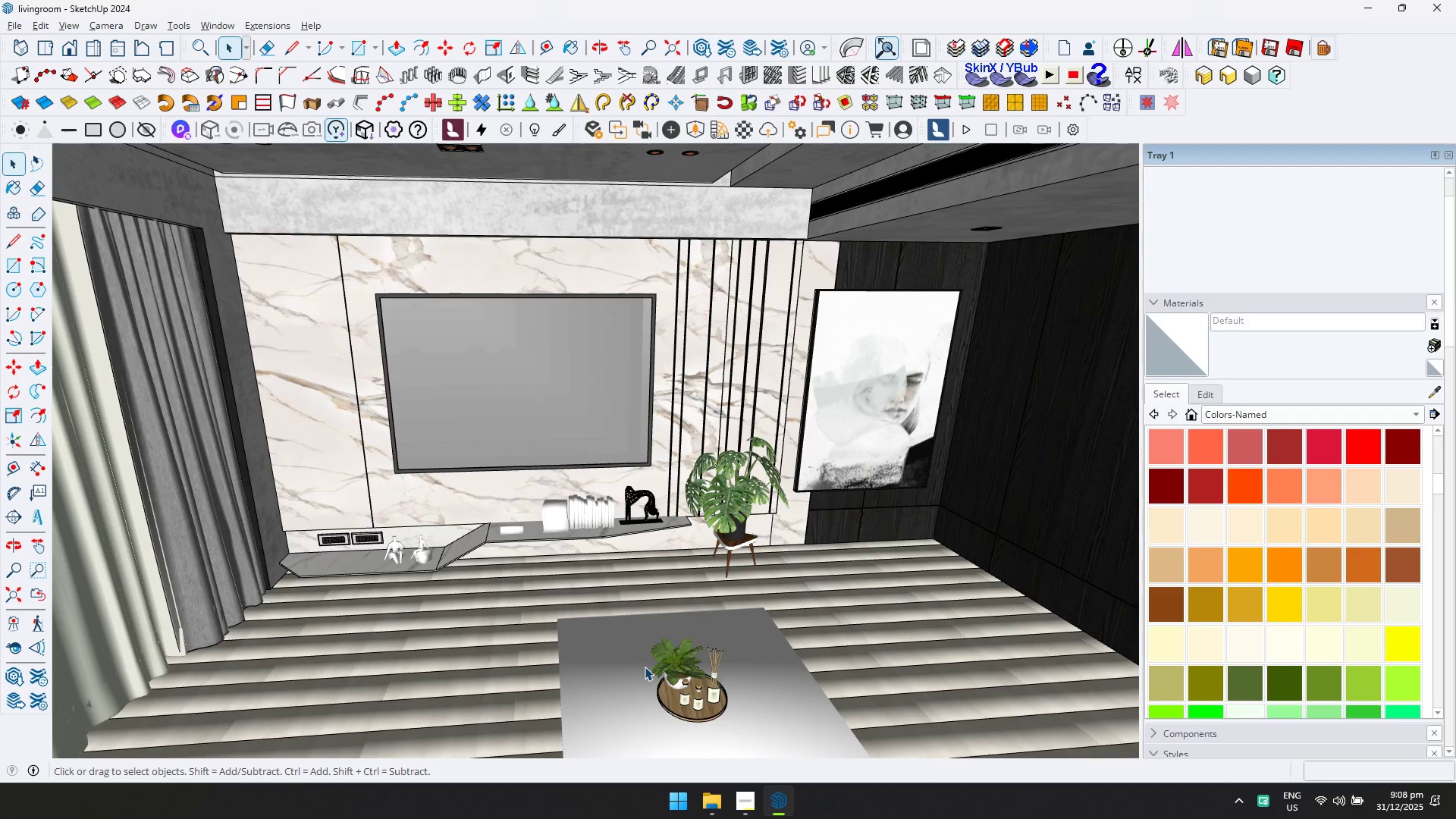 
scroll: coordinate [604, 627], scroll_direction: down, amount: 1.0
 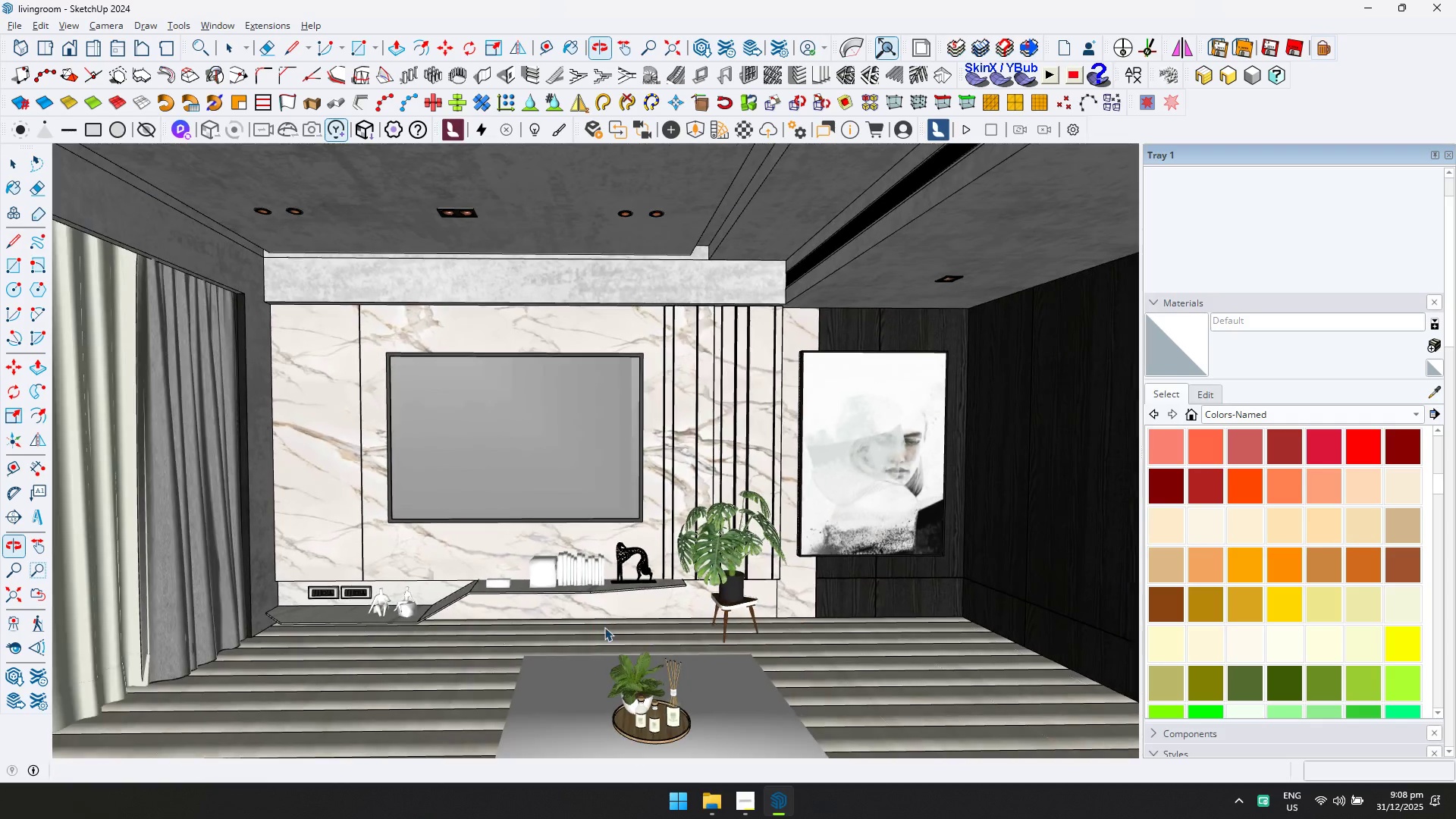 
key(Shift+ShiftLeft)
 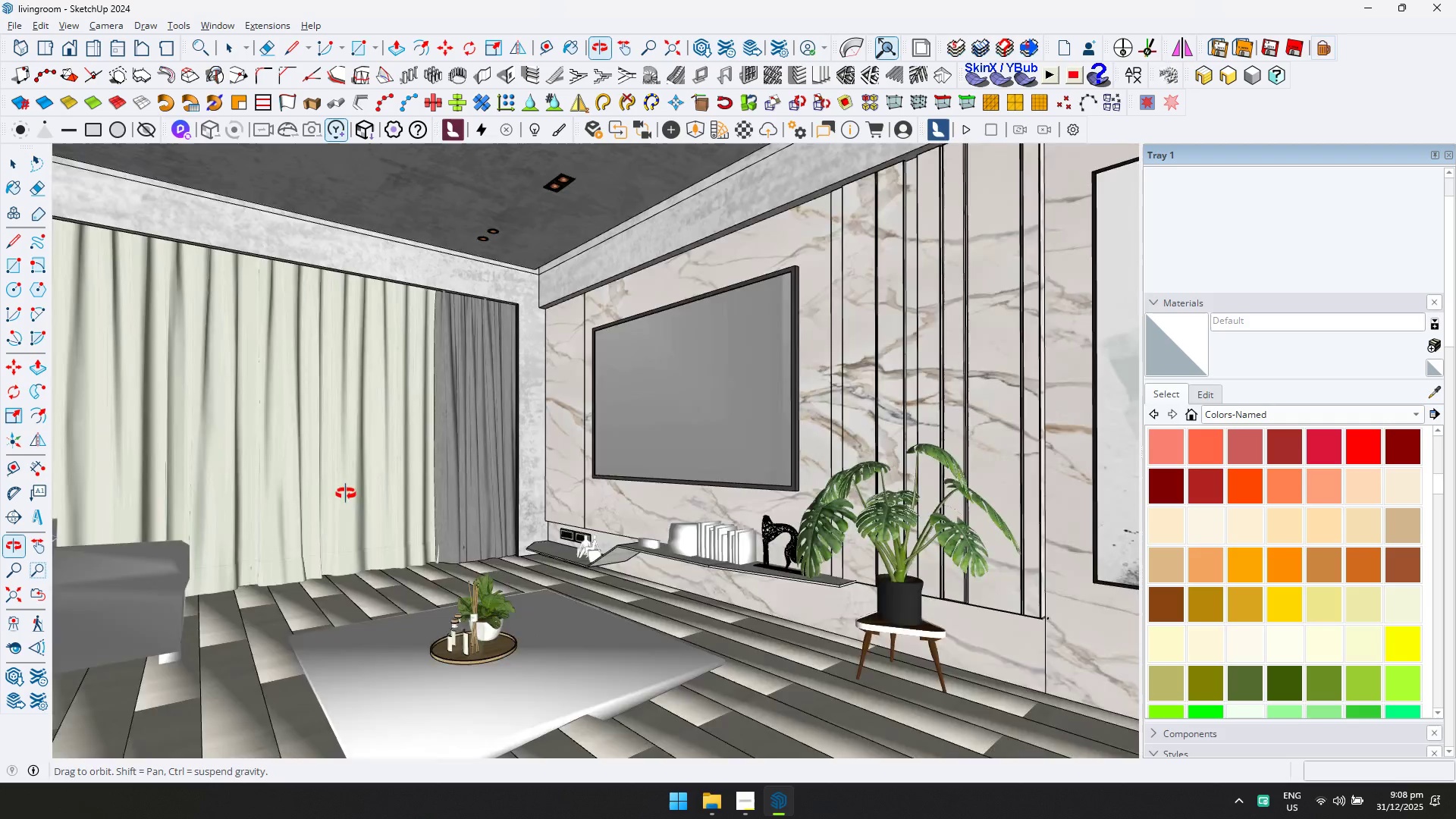 
hold_key(key=ShiftLeft, duration=0.33)
 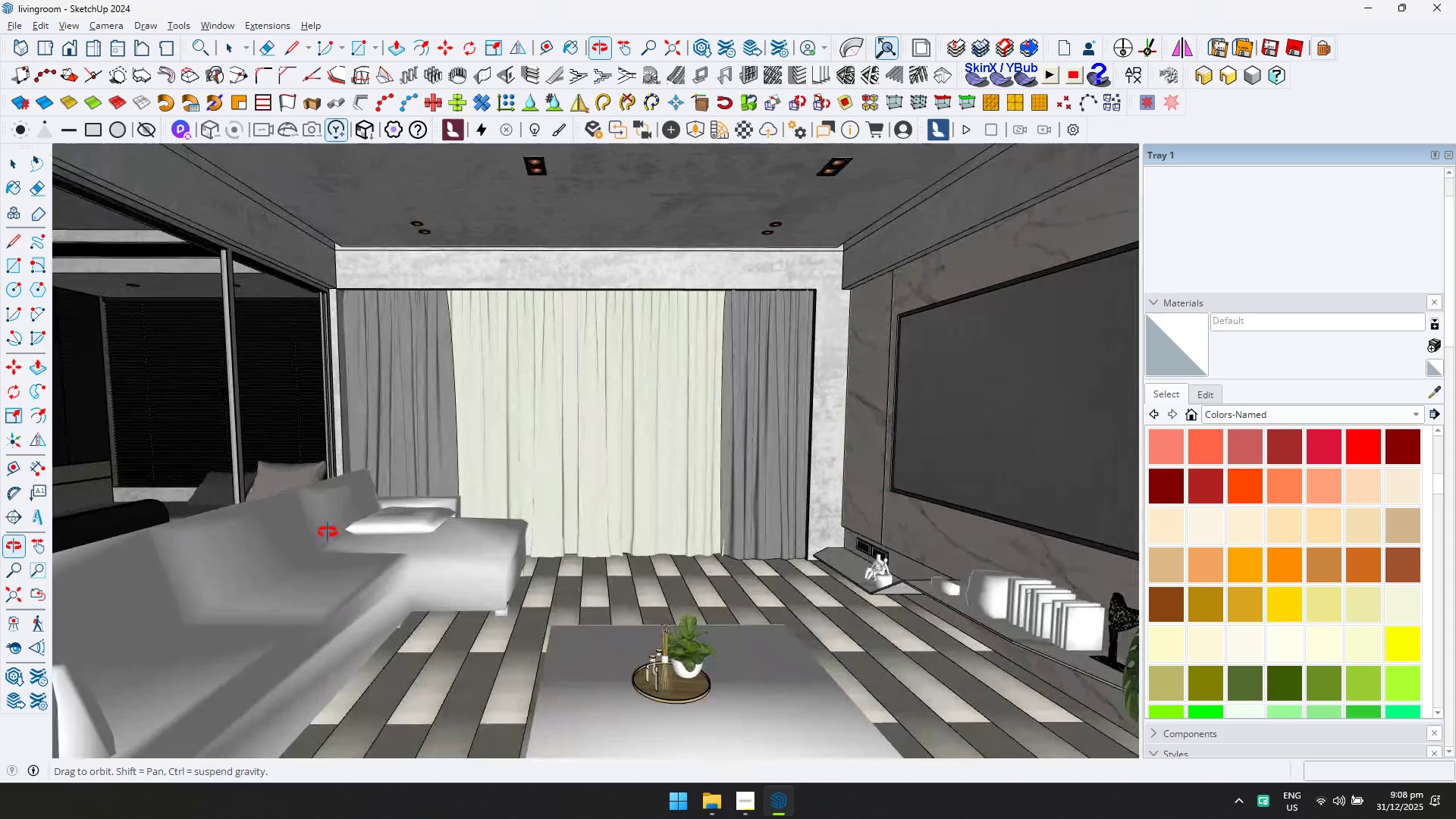 
hold_key(key=ShiftLeft, duration=0.36)
 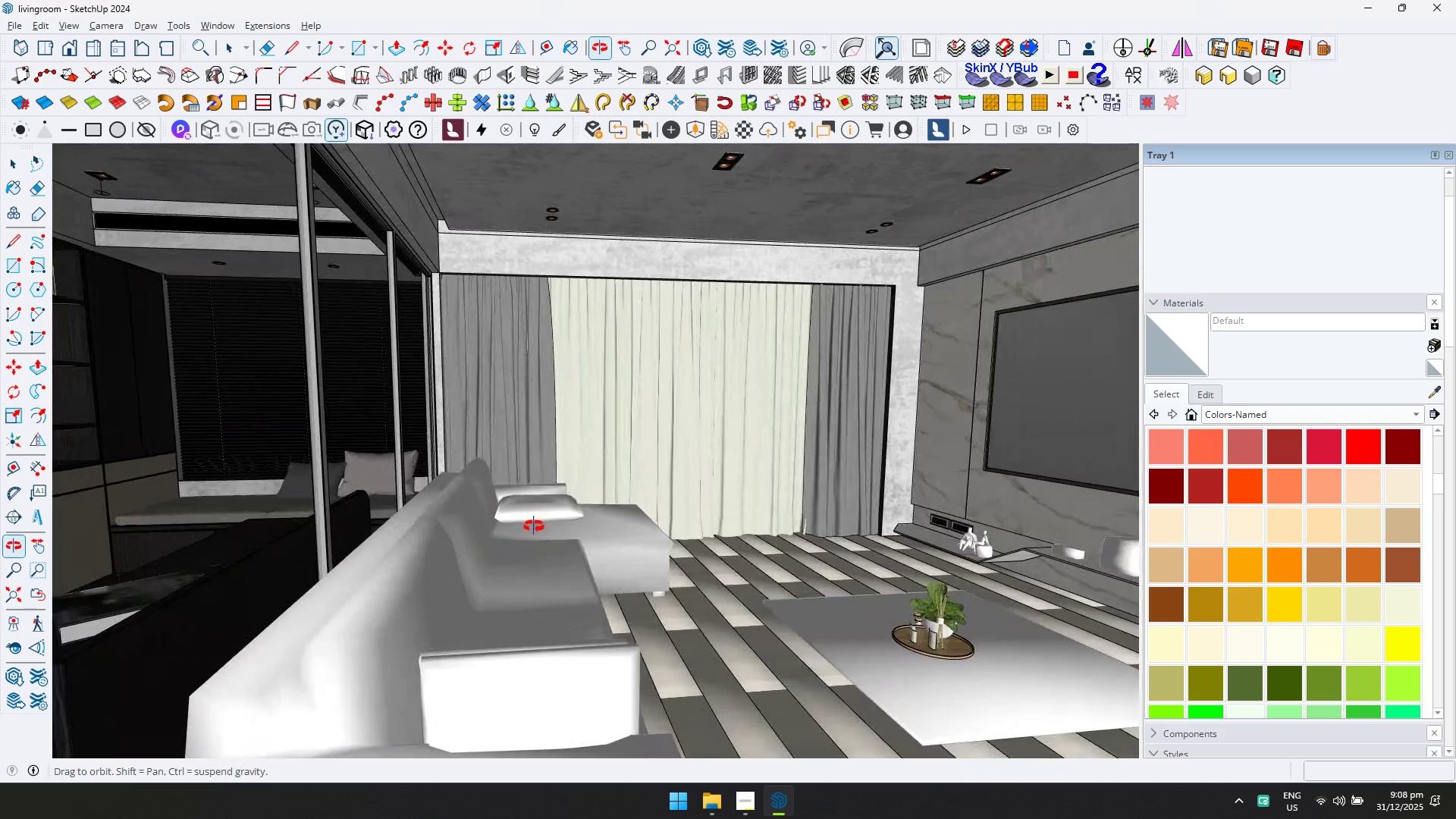 
hold_key(key=ShiftLeft, duration=0.59)
 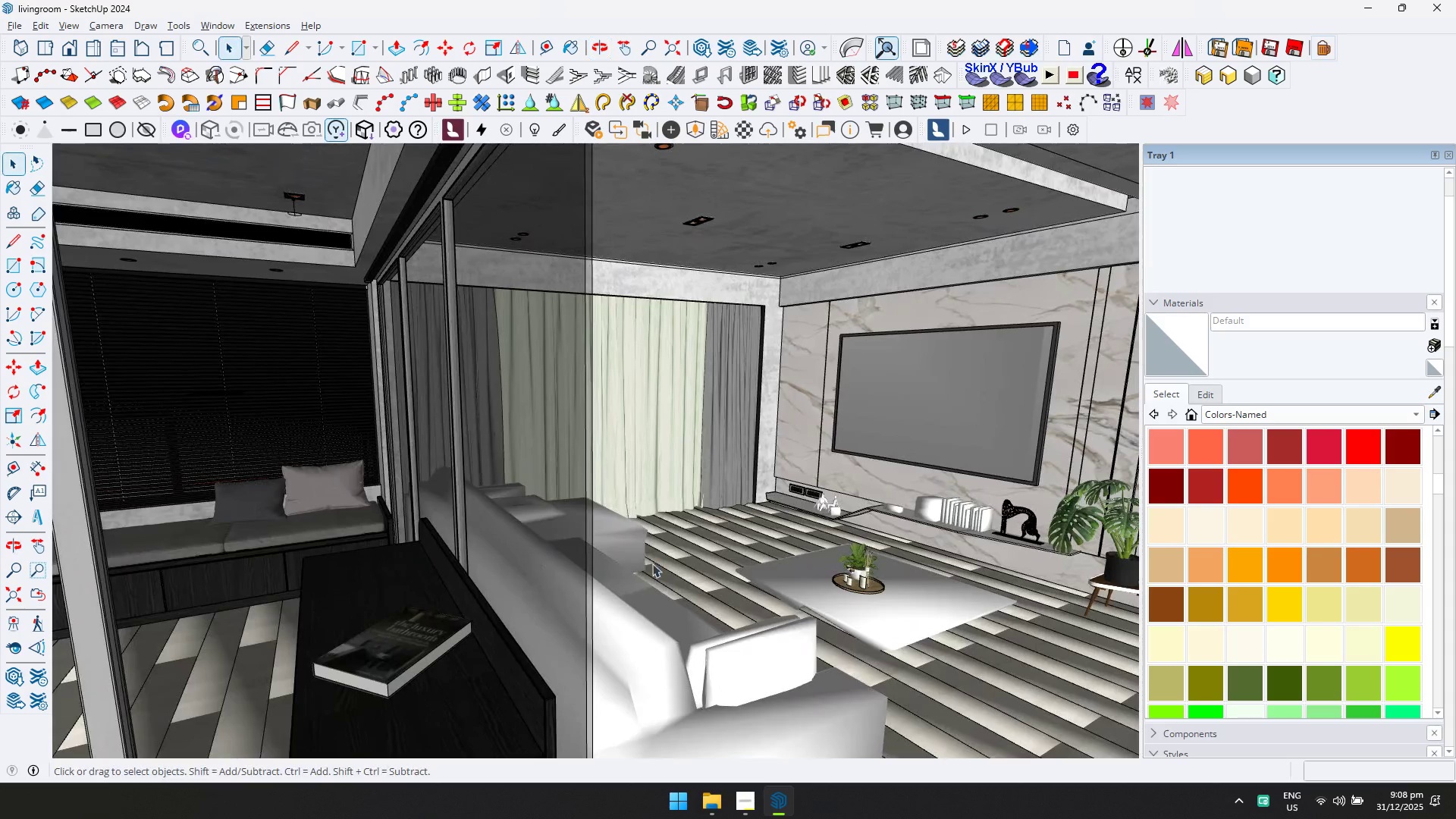 
hold_key(key=ShiftLeft, duration=0.39)
scroll: coordinate [694, 548], scroll_direction: up, amount: 2.0
 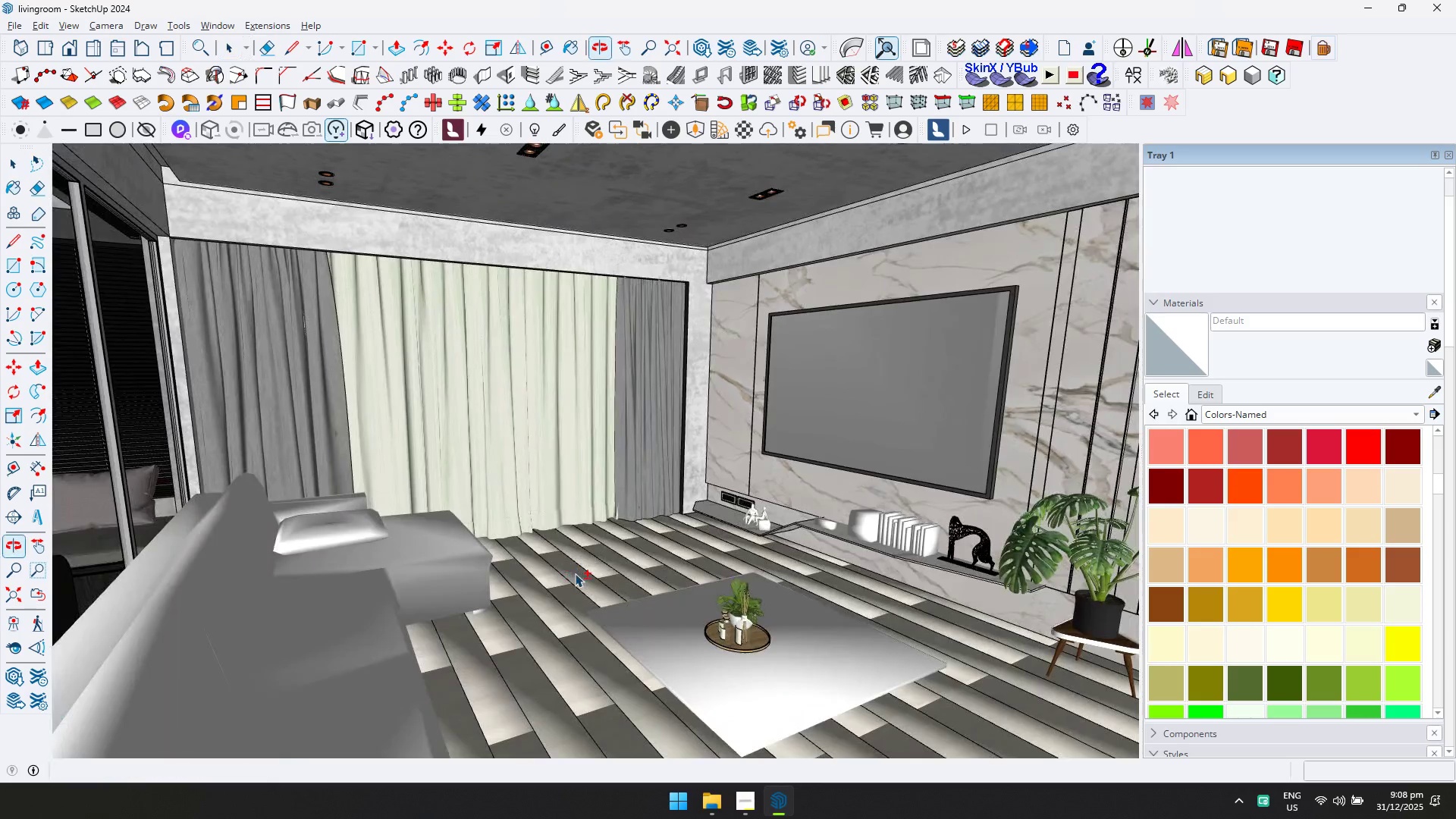 
left_click([588, 136])
 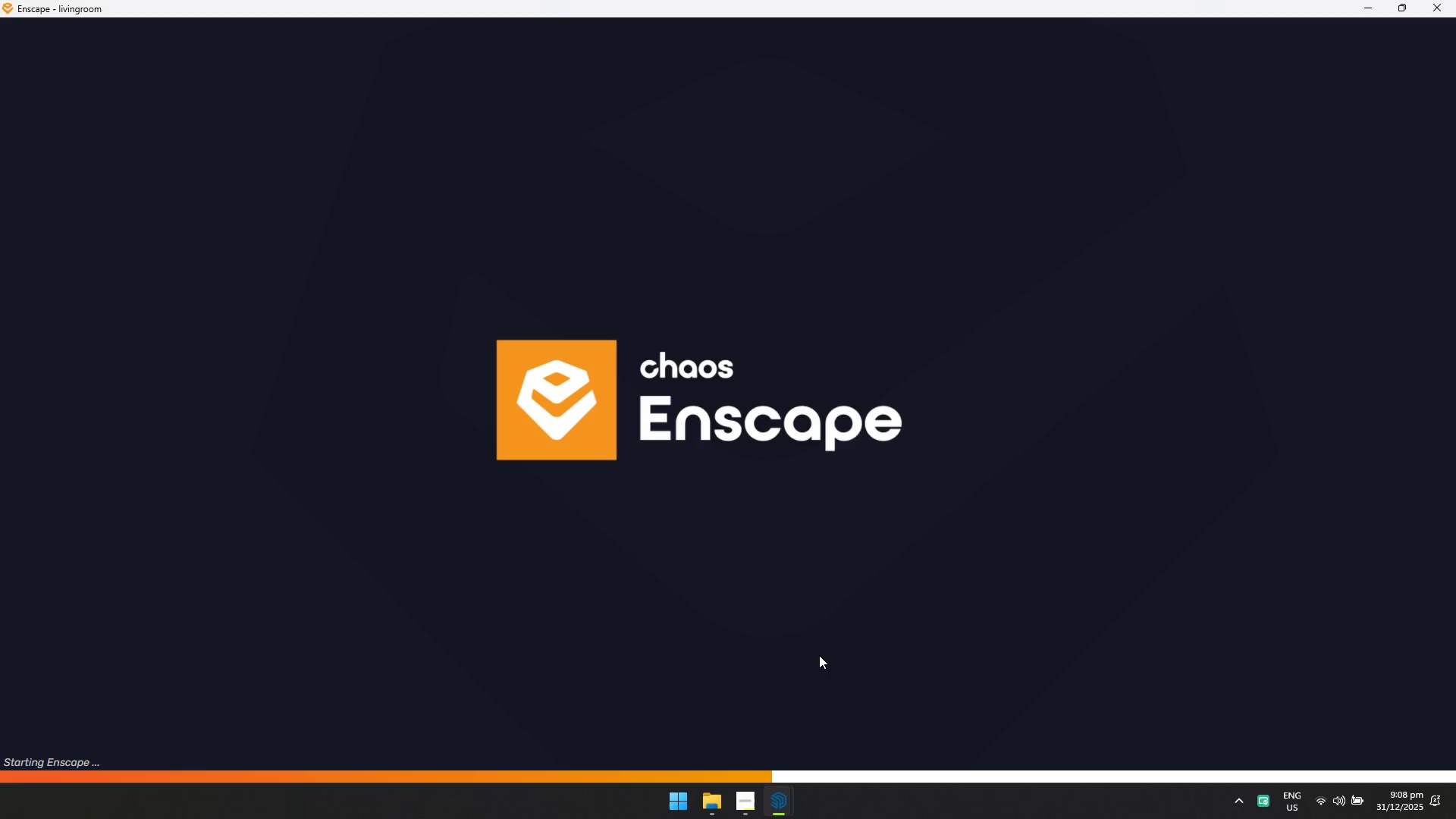 
wait(32.82)
 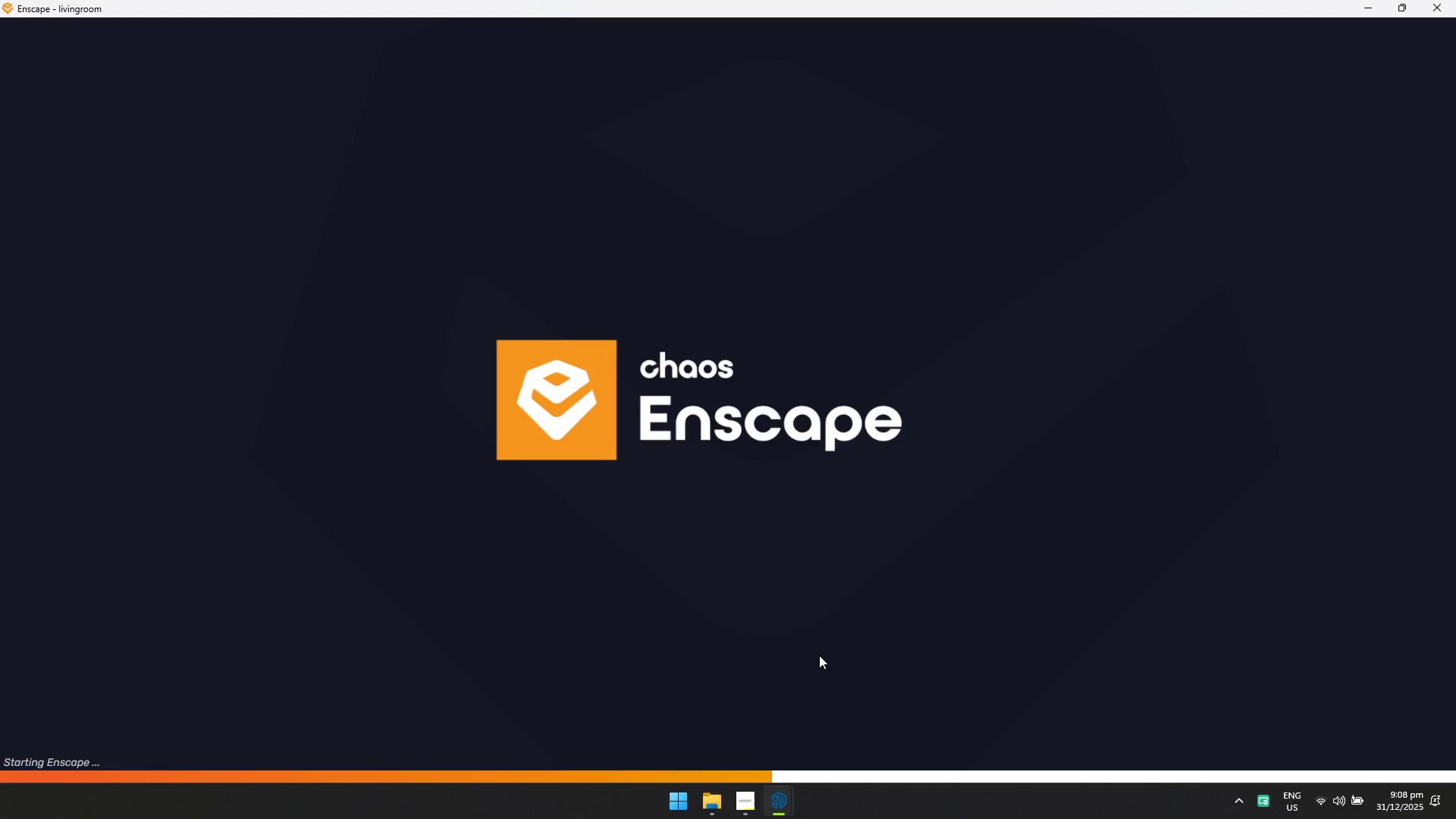 
mouse_move([1440, -71])
 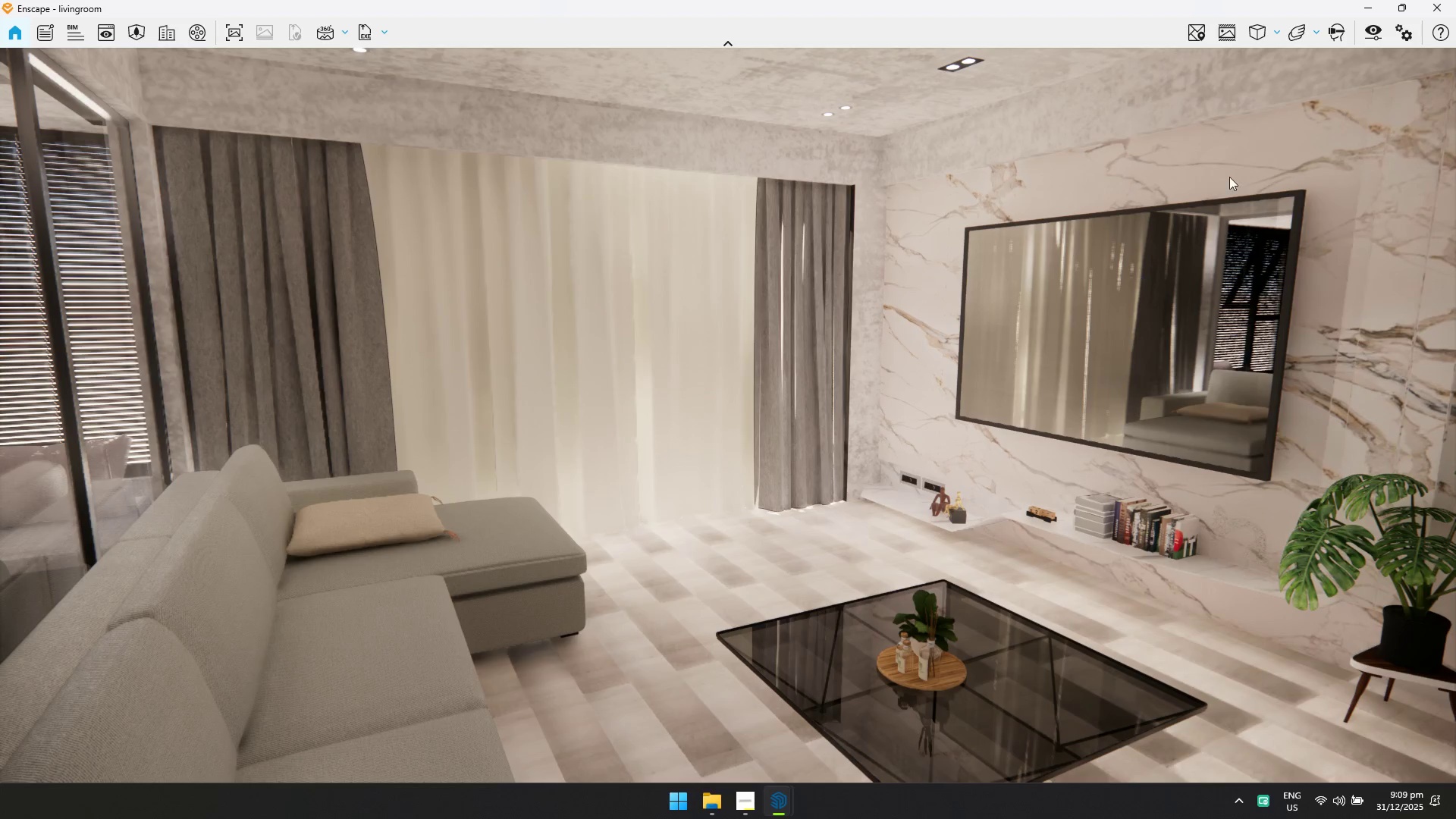 
left_click([1225, 39])
 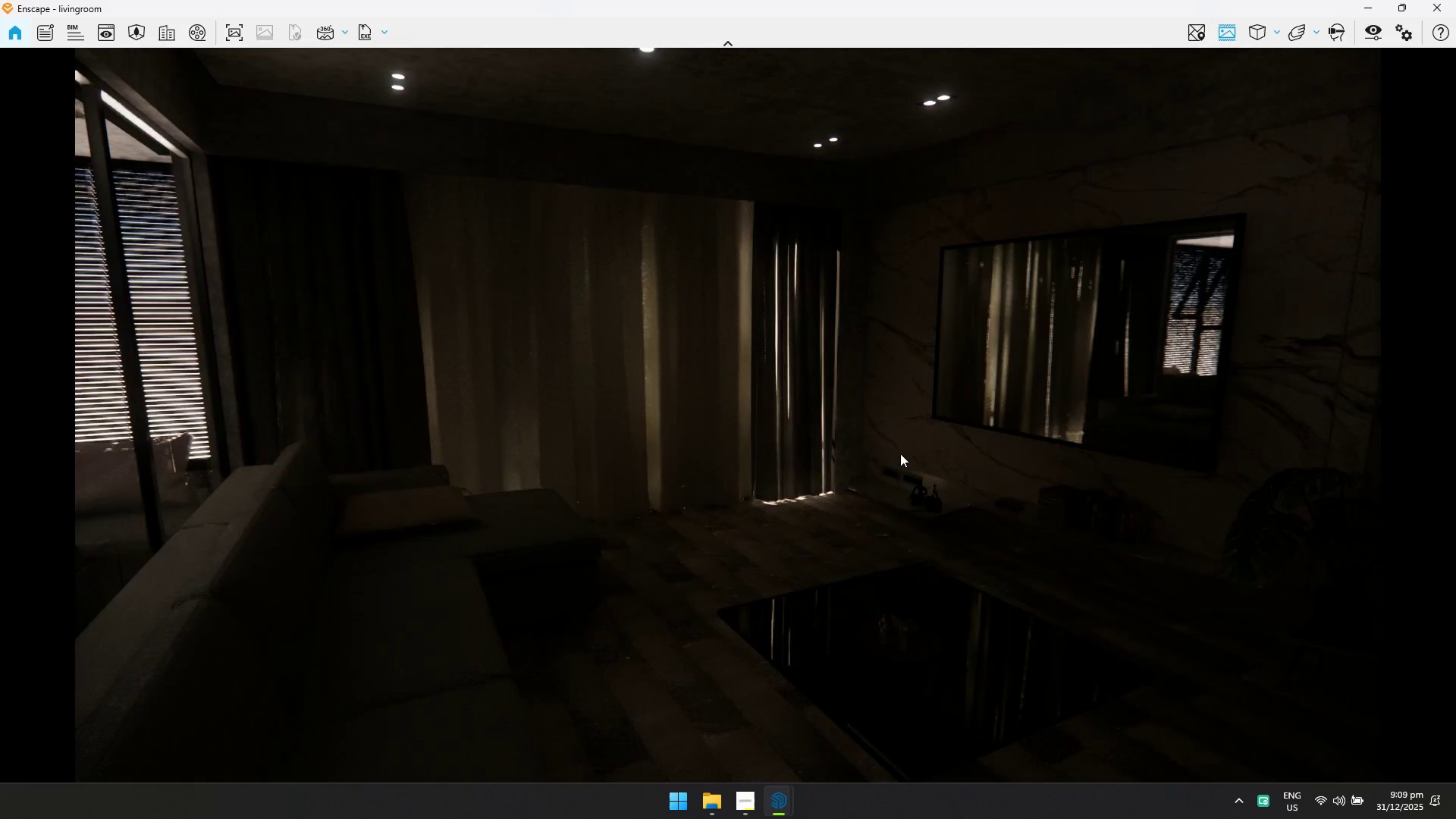 
left_click_drag(start_coordinate=[805, 425], to_coordinate=[1163, 328])
 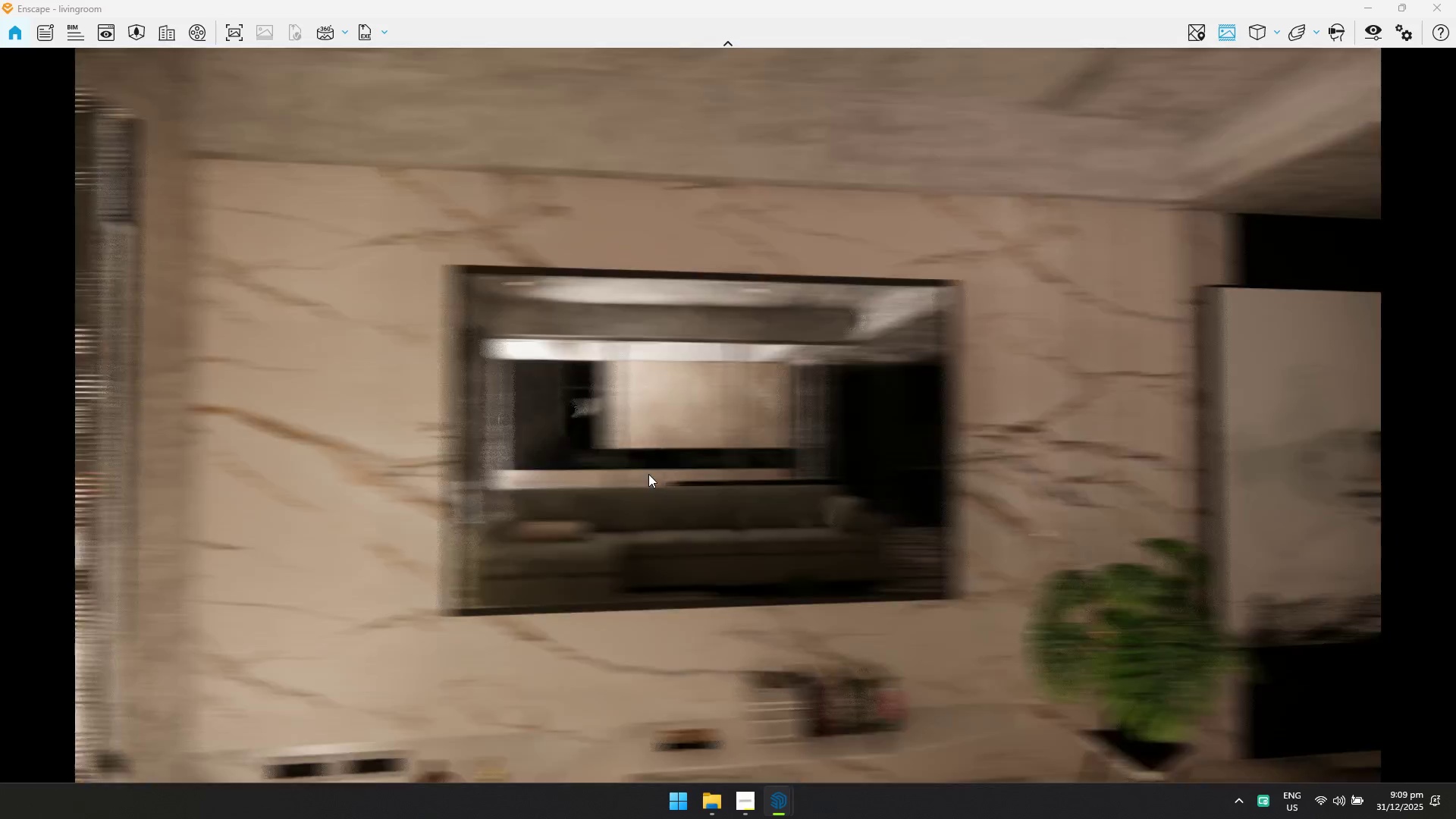 
hold_key(key=W, duration=0.67)
 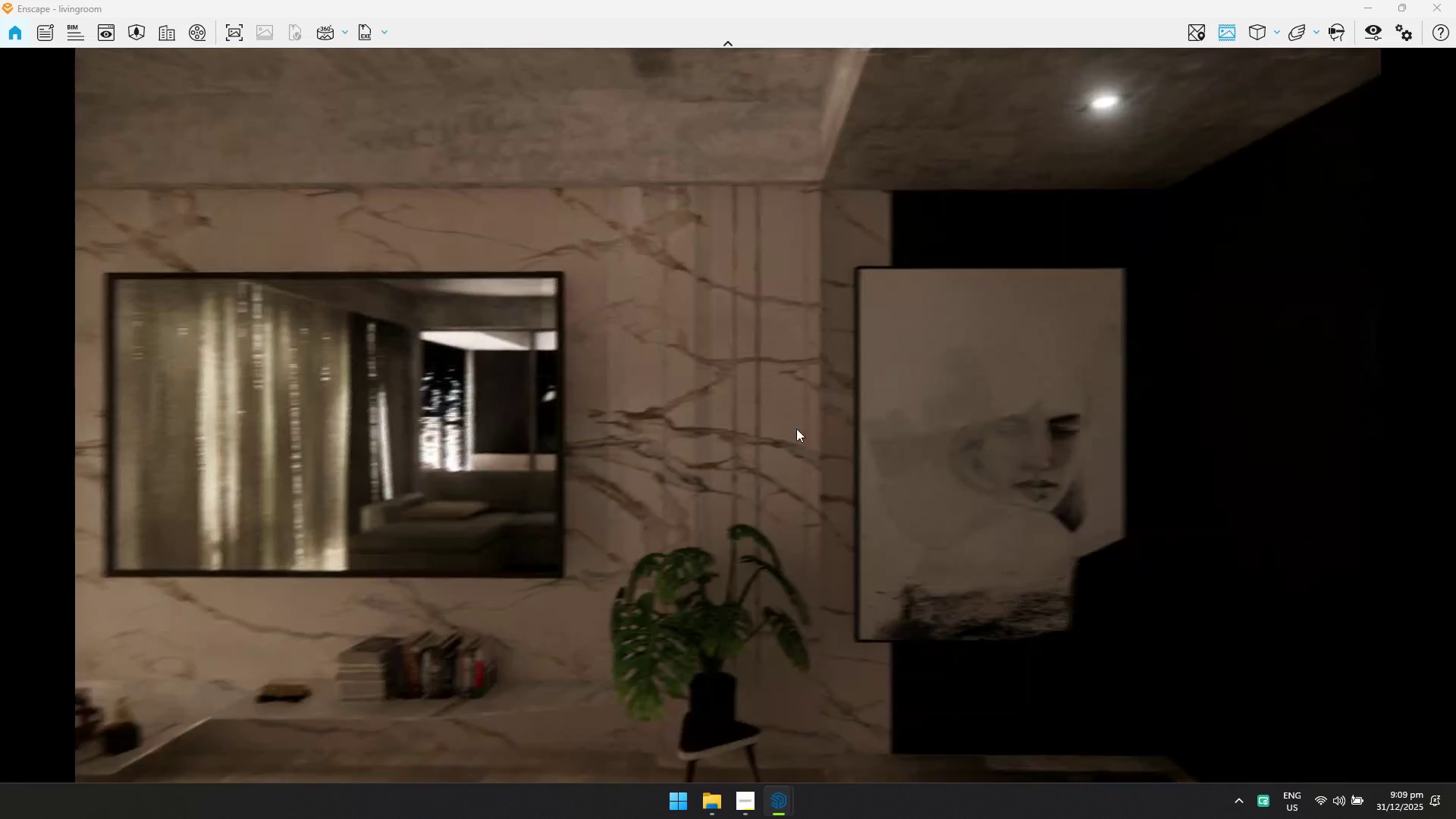 
hold_key(key=A, duration=0.61)
 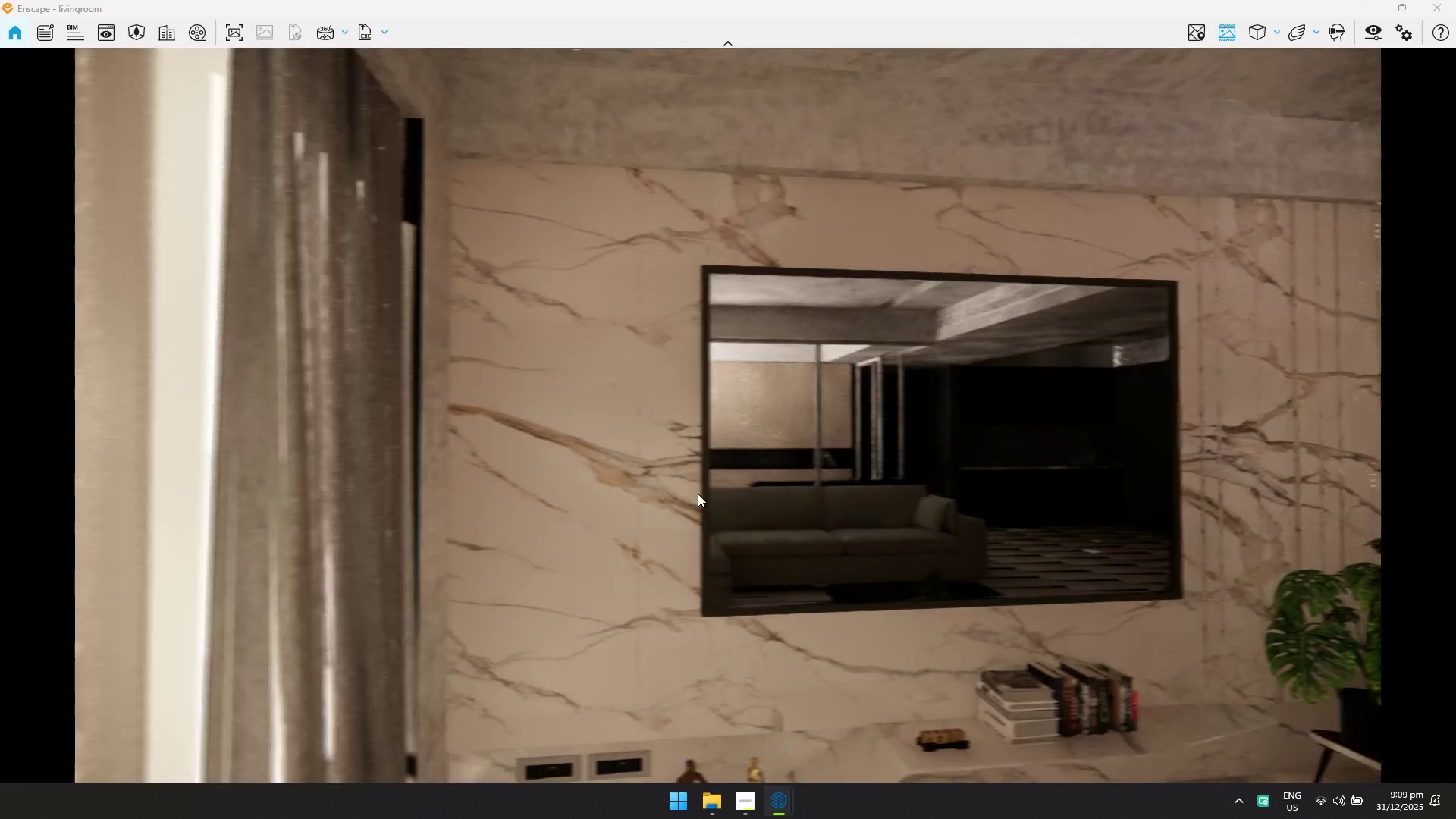 
type(sdaqedsdss)
 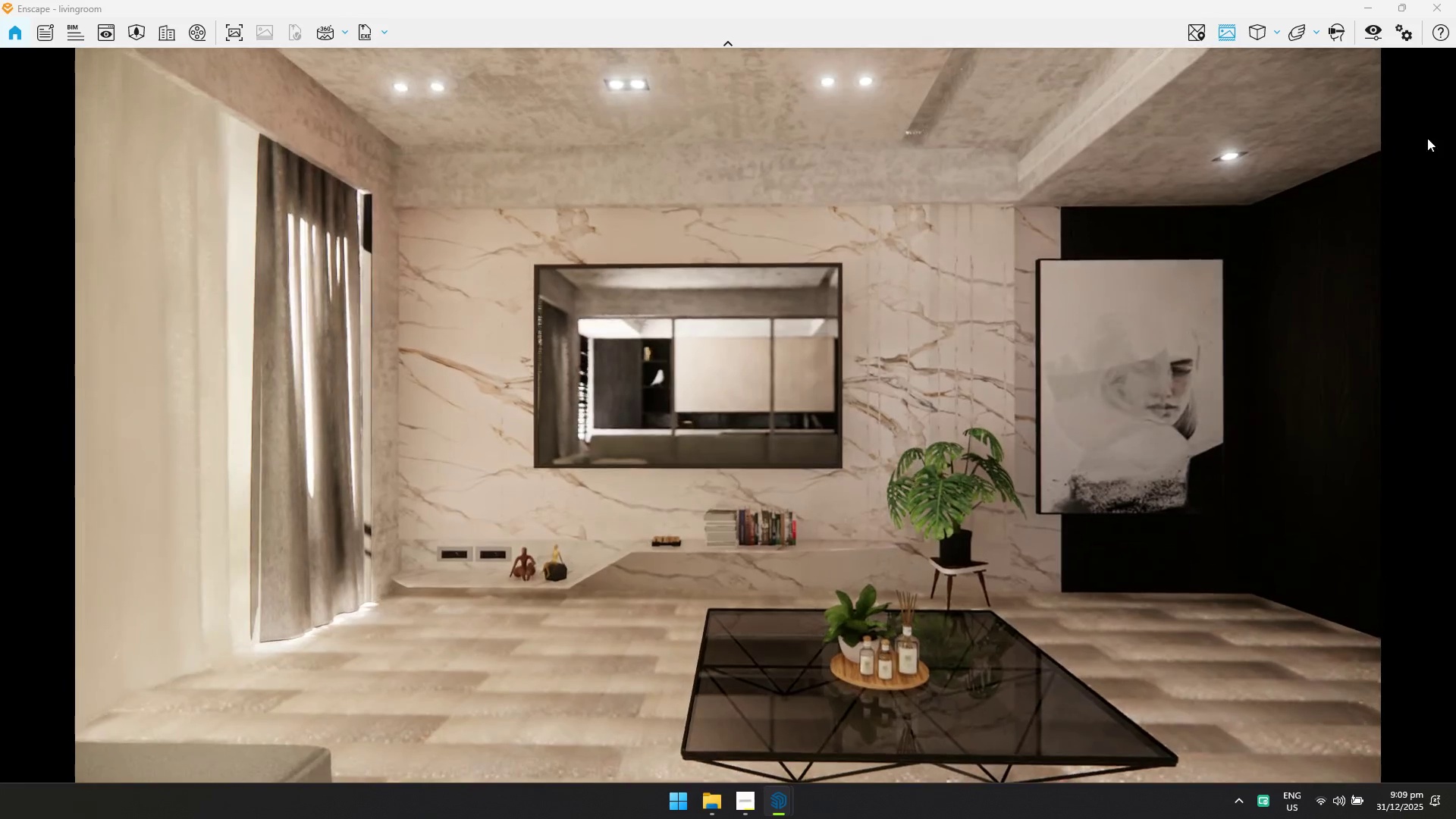 
left_click_drag(start_coordinate=[896, 418], to_coordinate=[665, 424])
 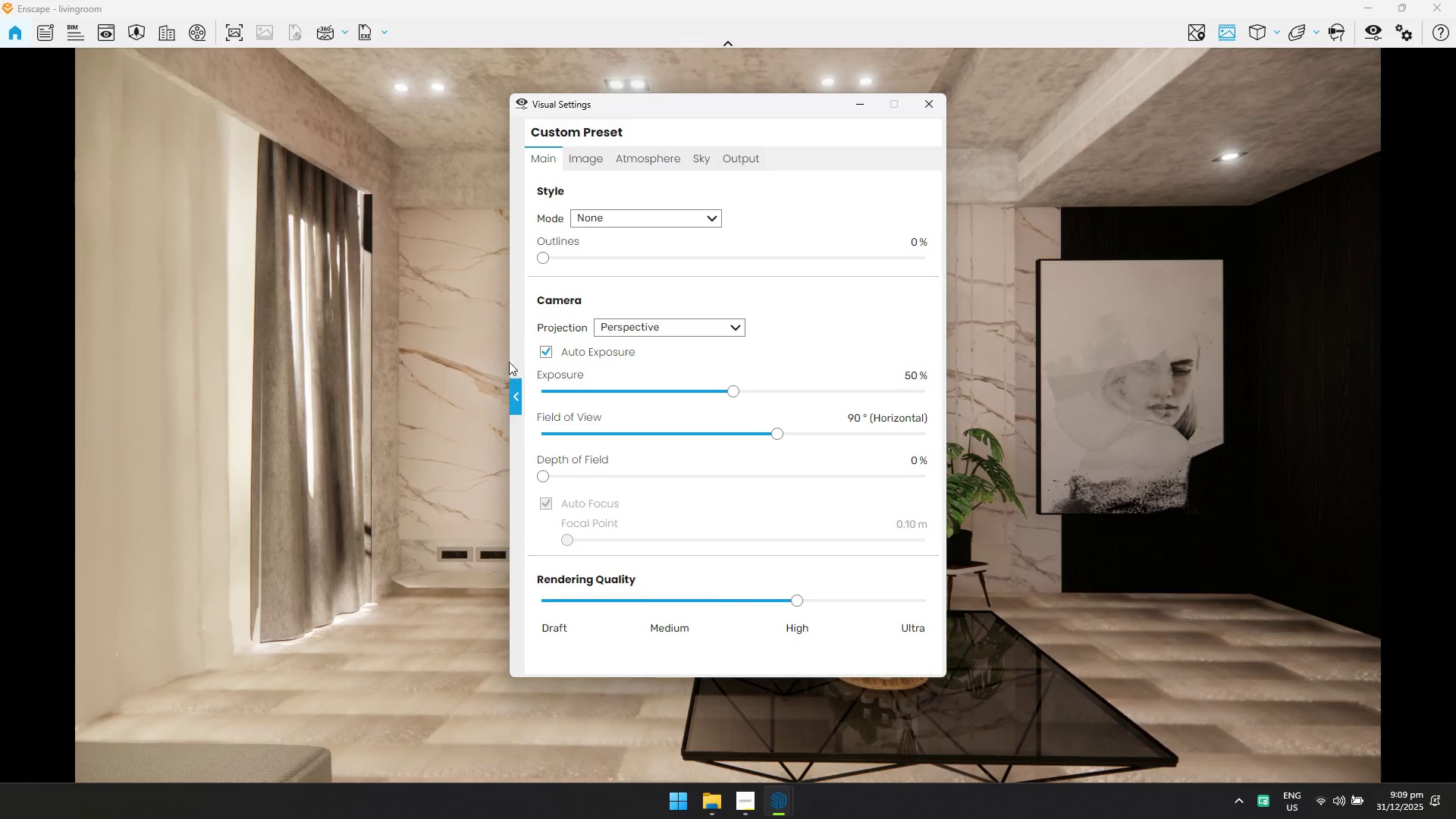 
left_click([703, 164])
 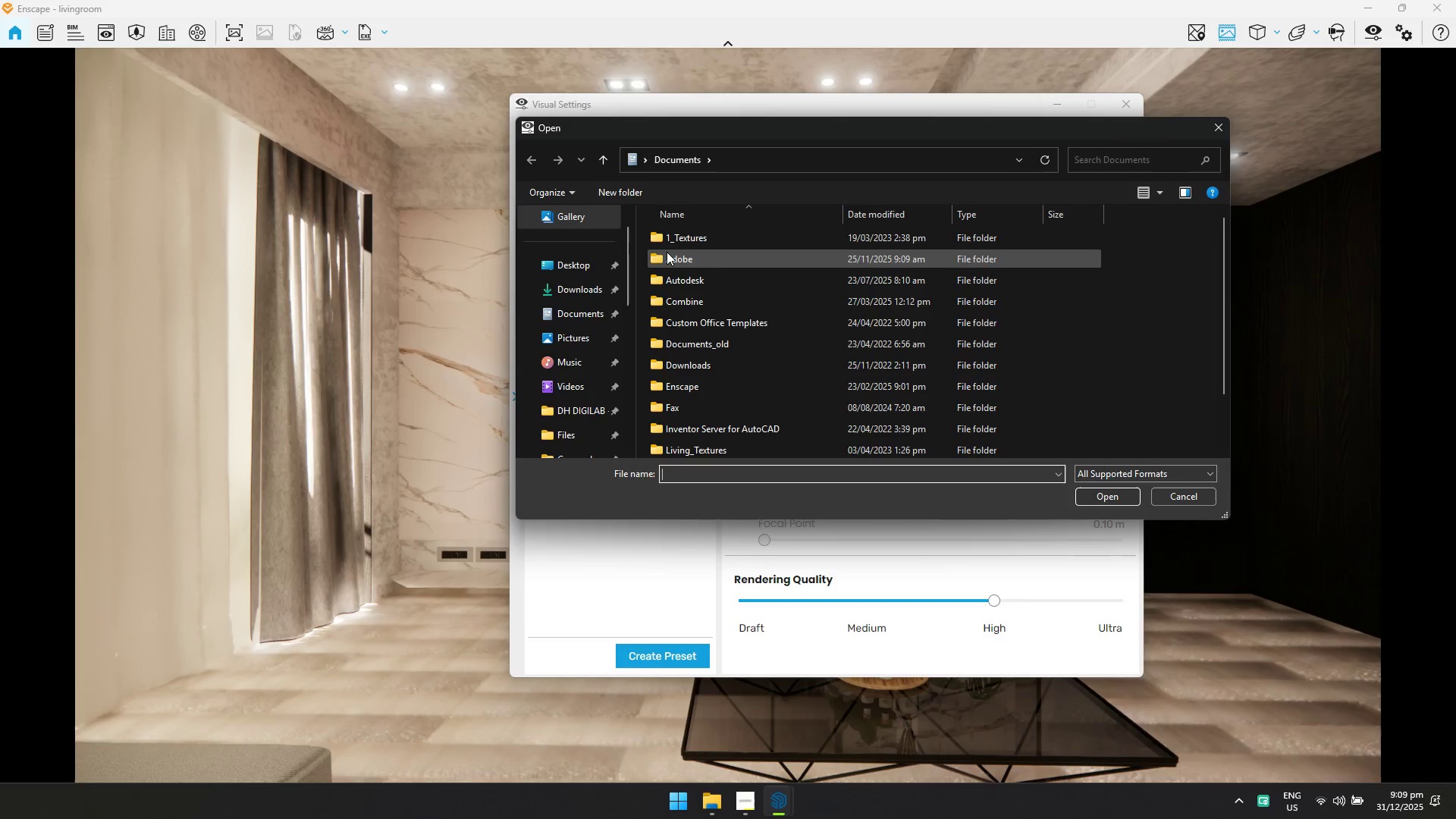 
scroll: coordinate [581, 335], scroll_direction: down, amount: 4.0
 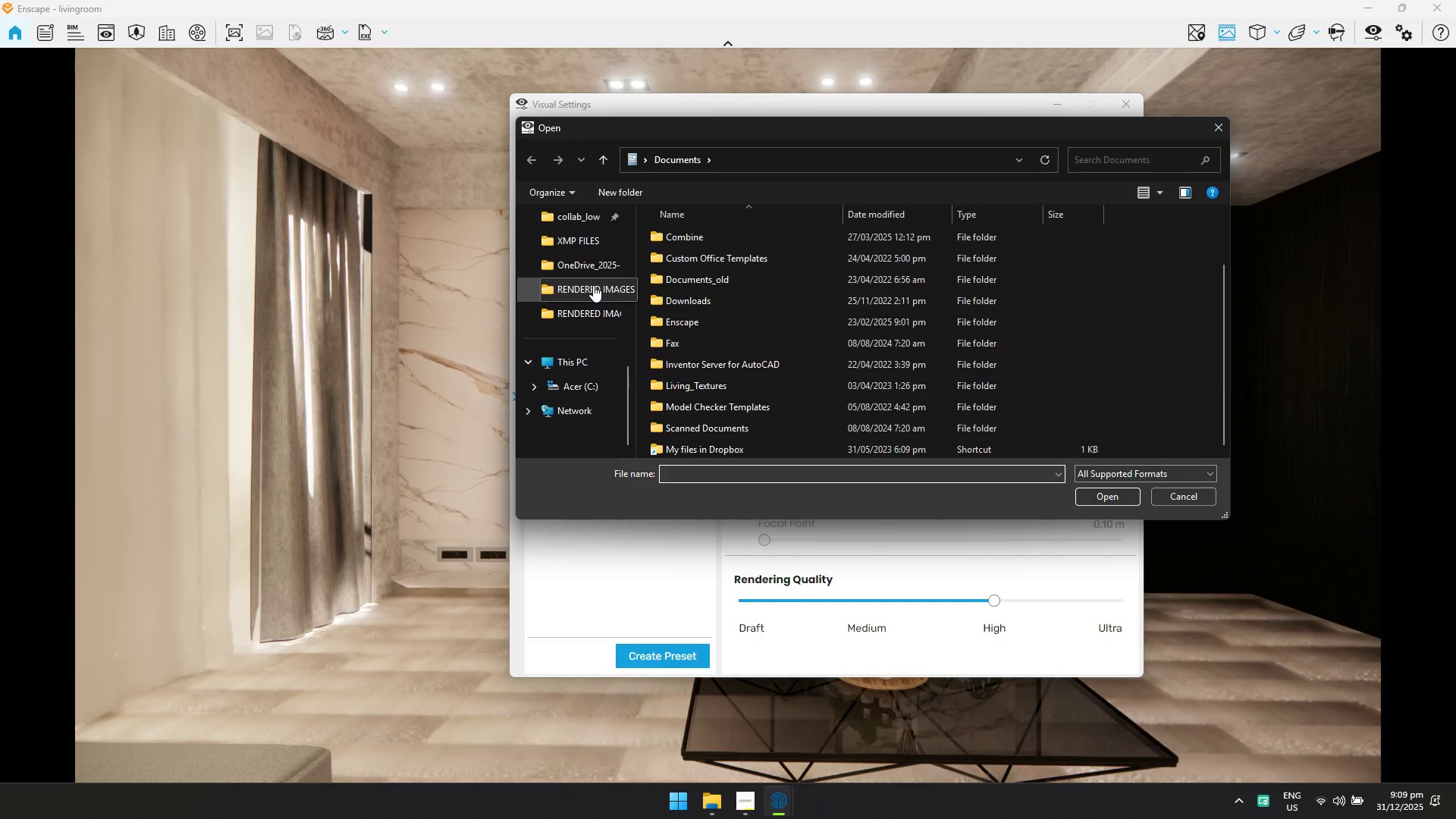 
scroll: coordinate [581, 297], scroll_direction: up, amount: 1.0
 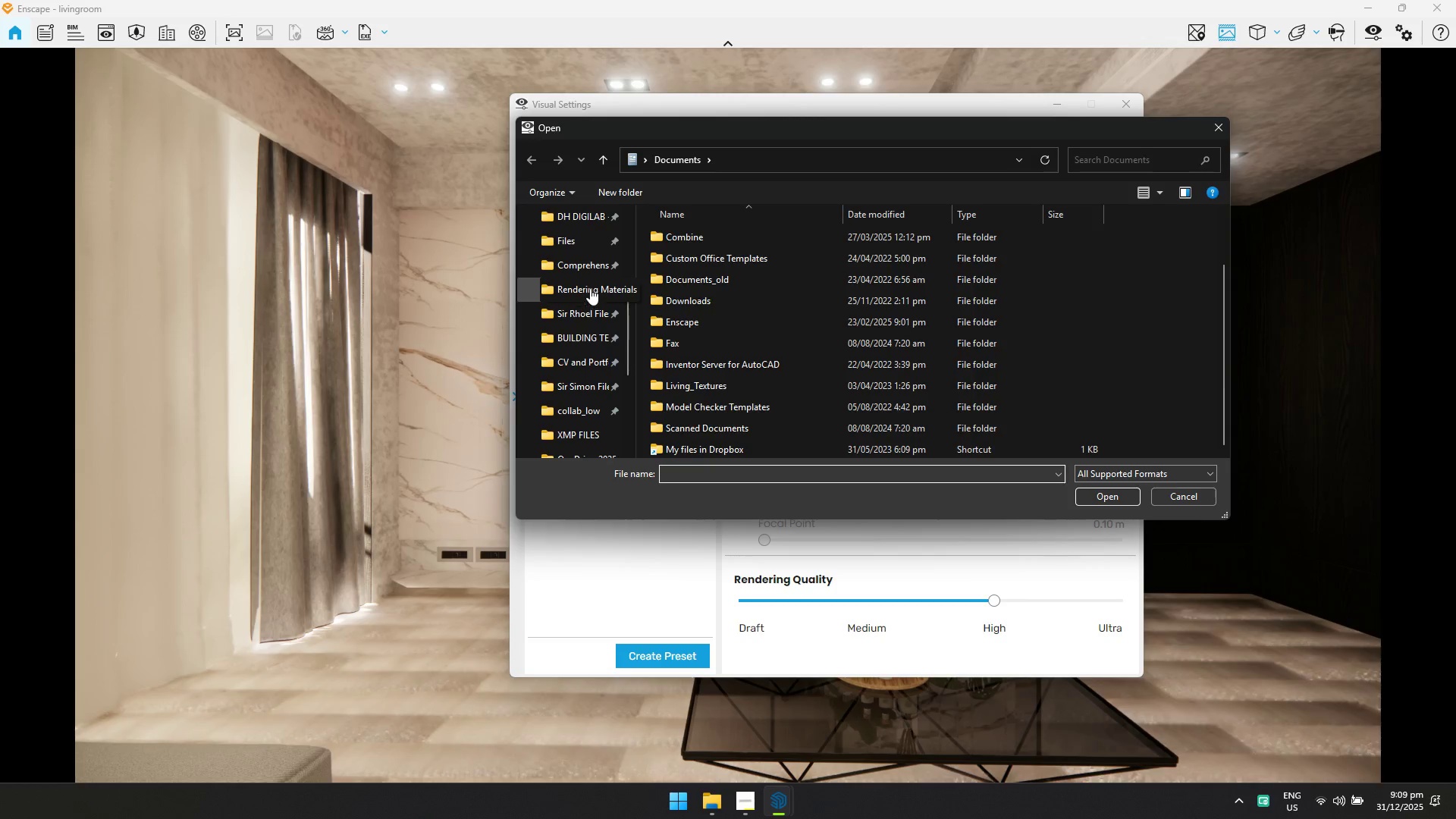 
left_click([592, 286])
 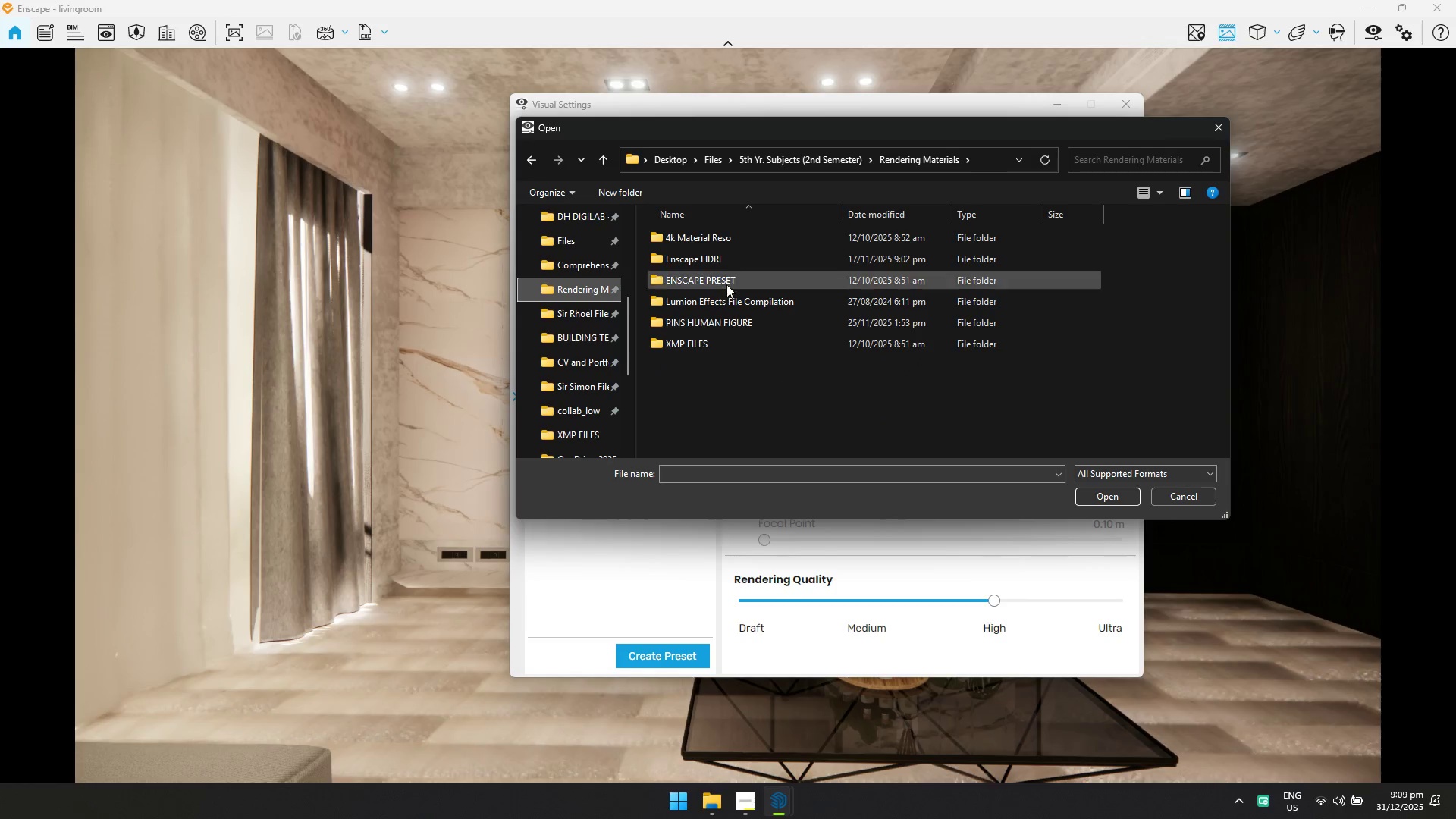 
double_click([726, 281])
 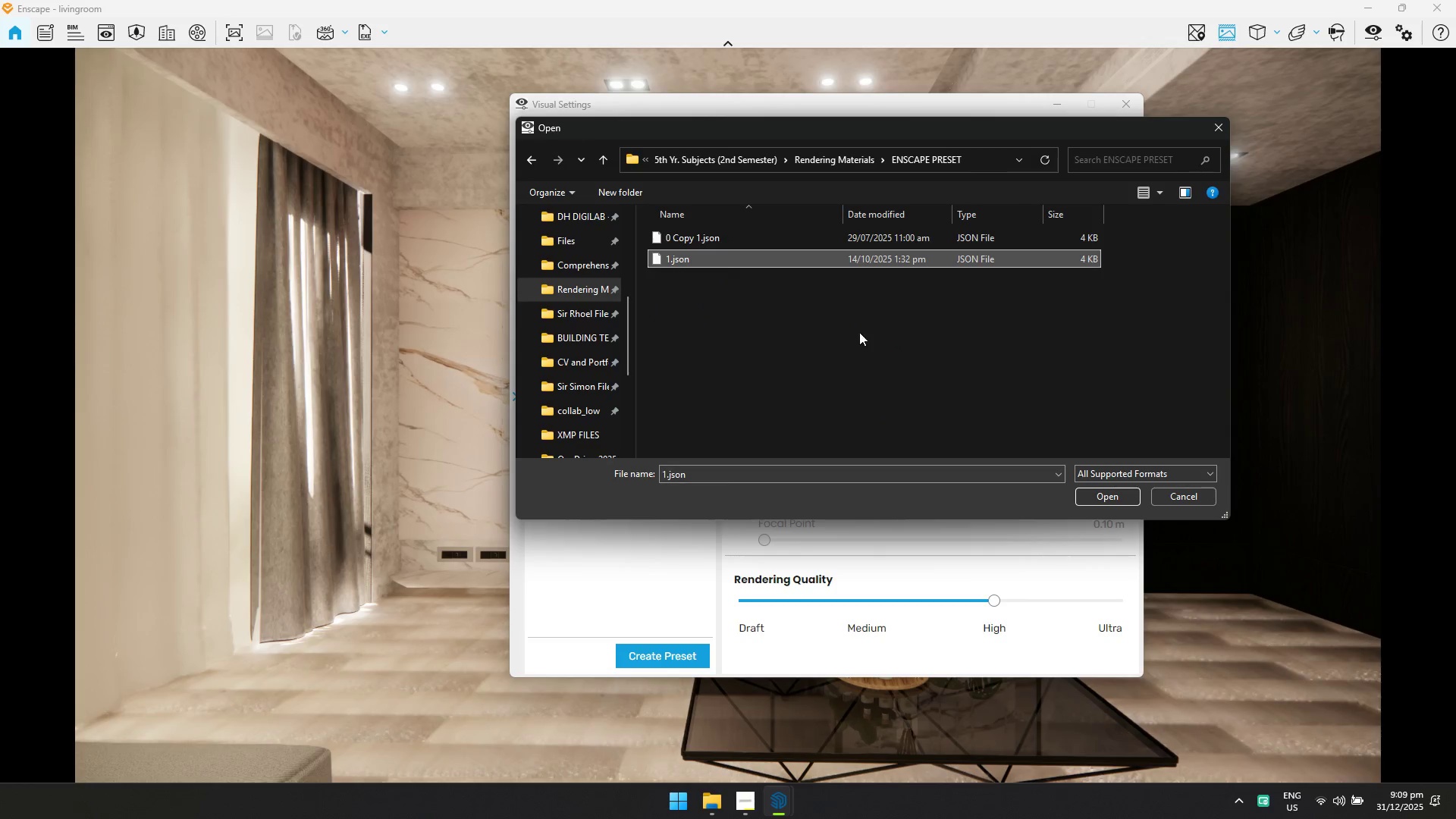 
double_click([1096, 490])
 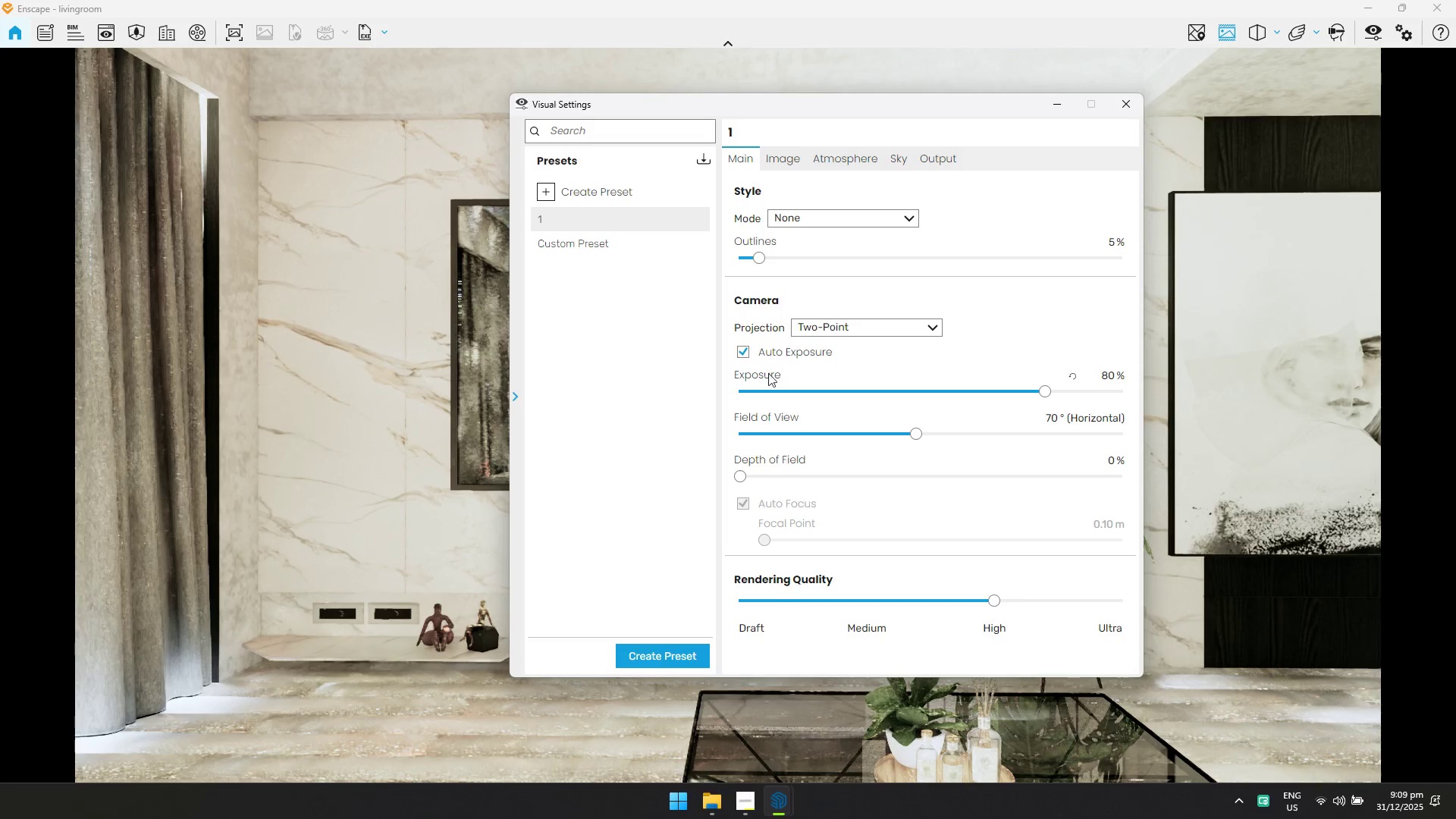 
left_click([1103, 375])
 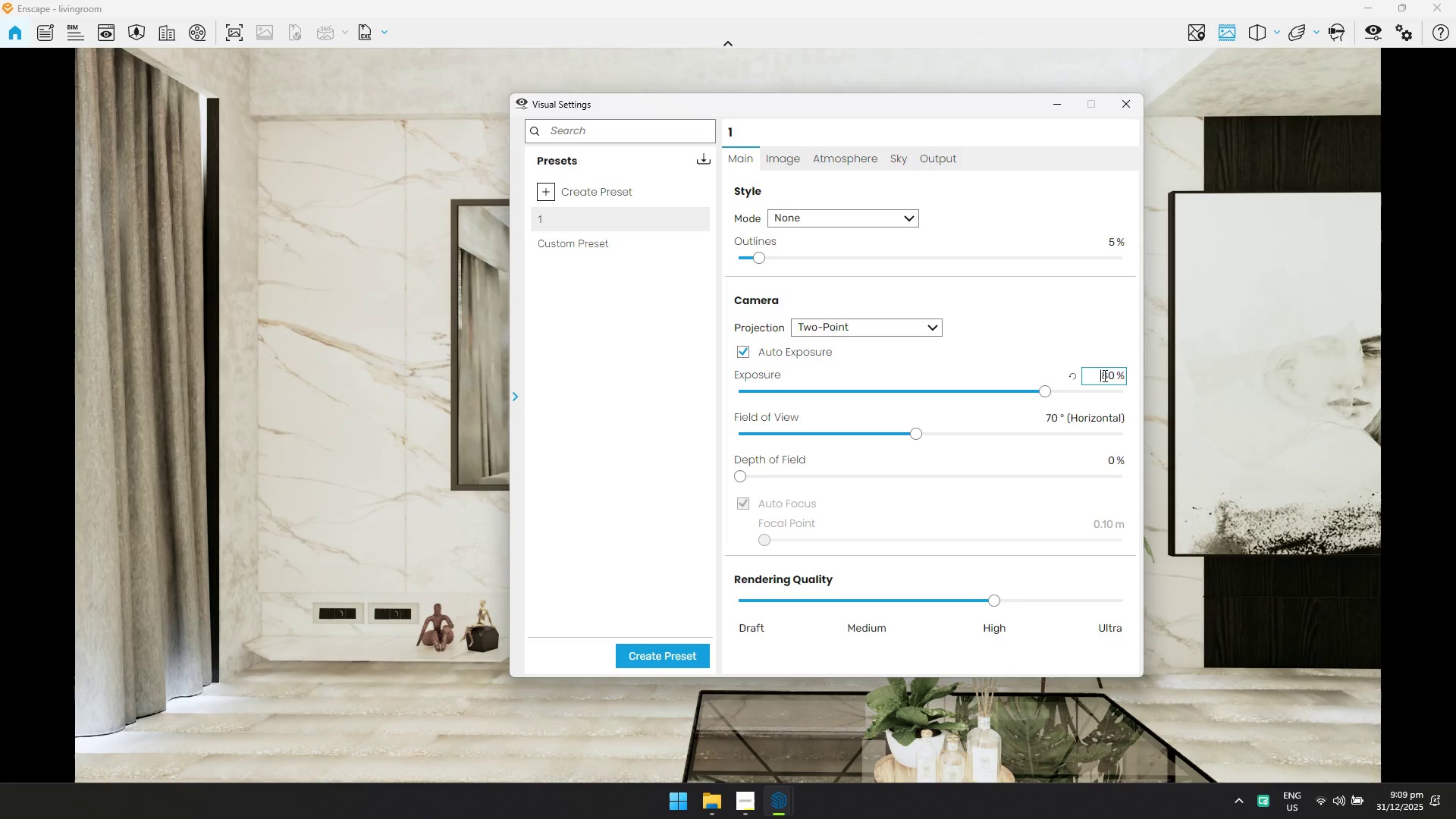 
key(Control+ControlLeft)
 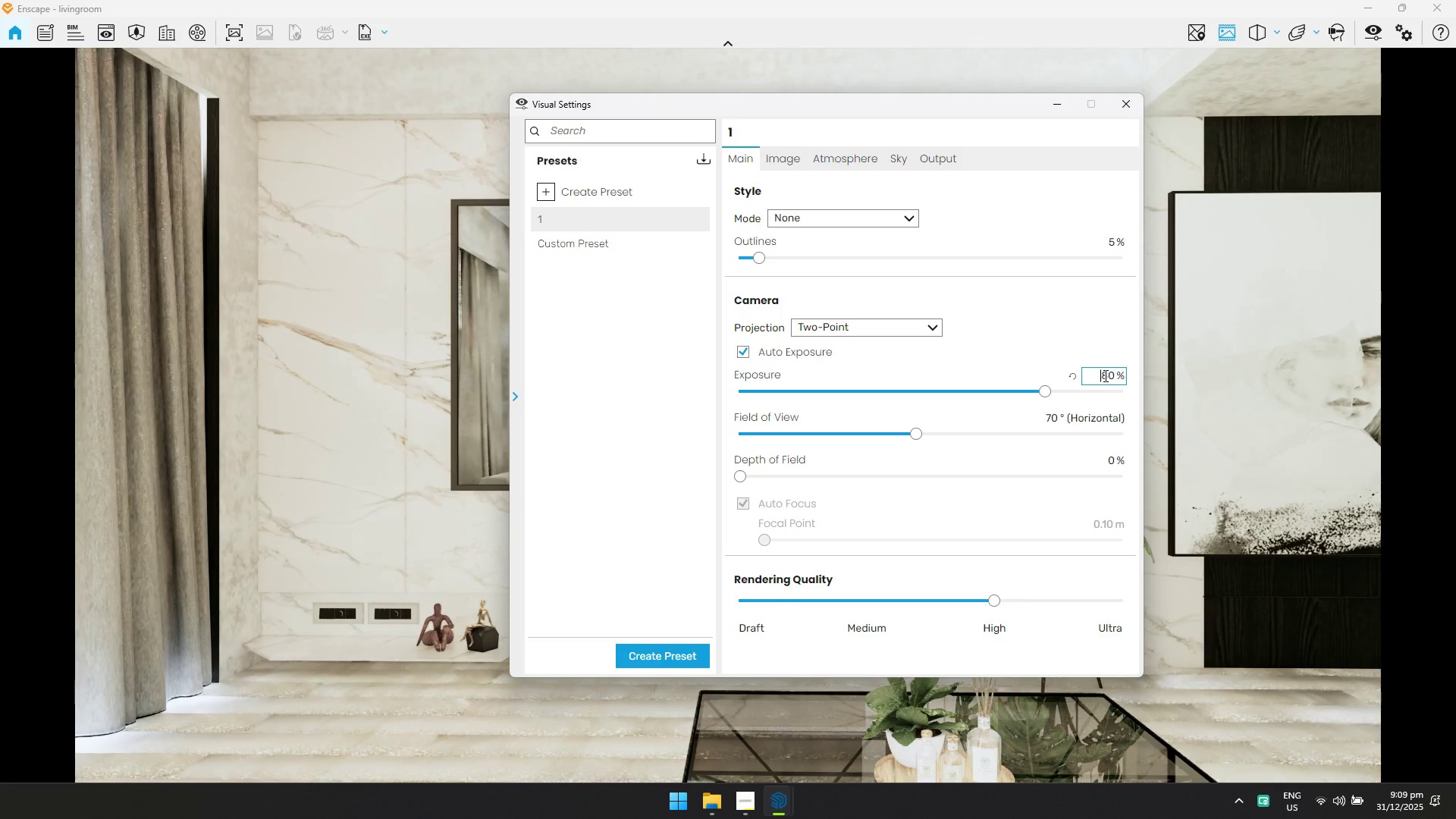 
key(Control+A)
 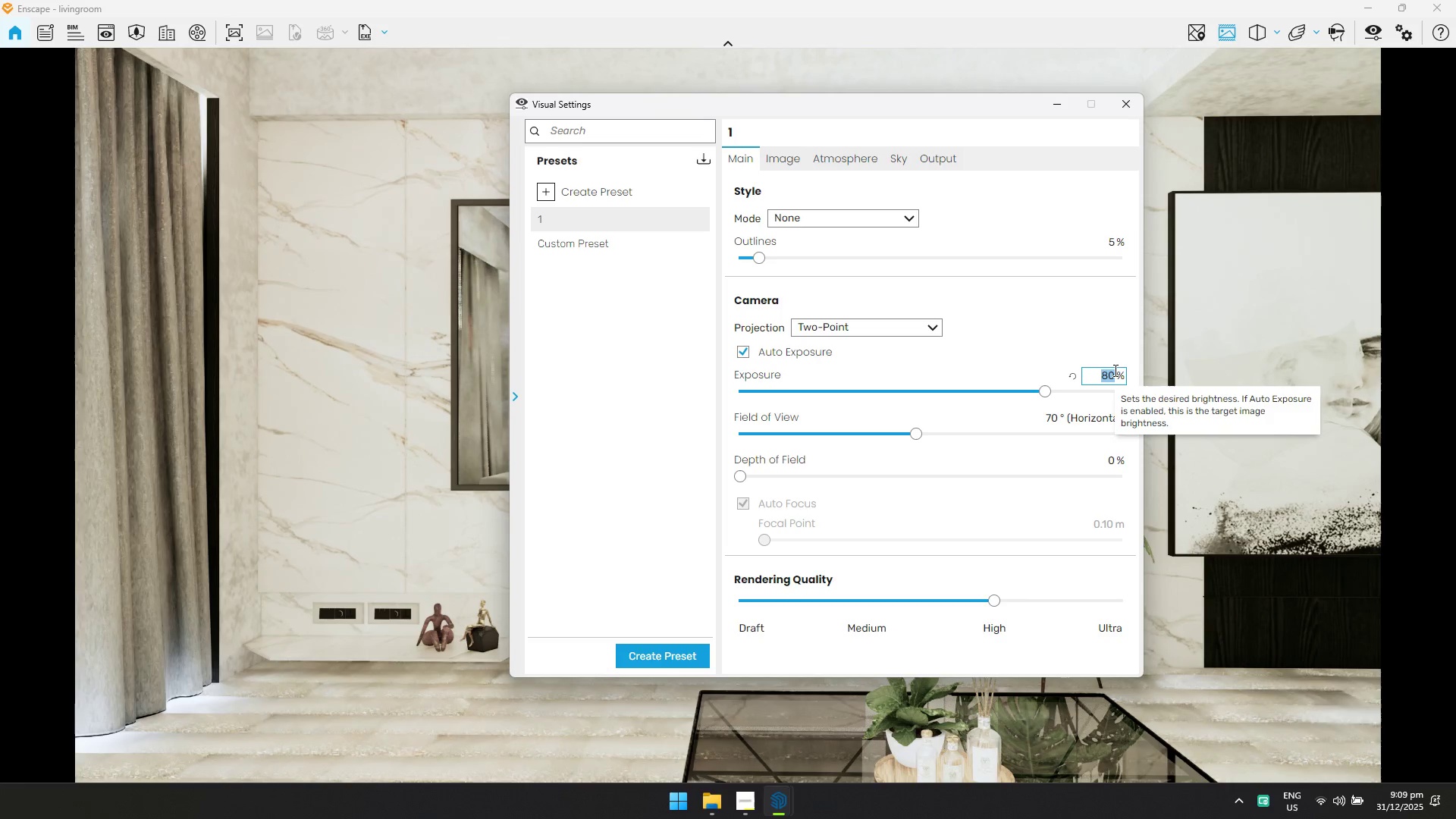 
type(765)
 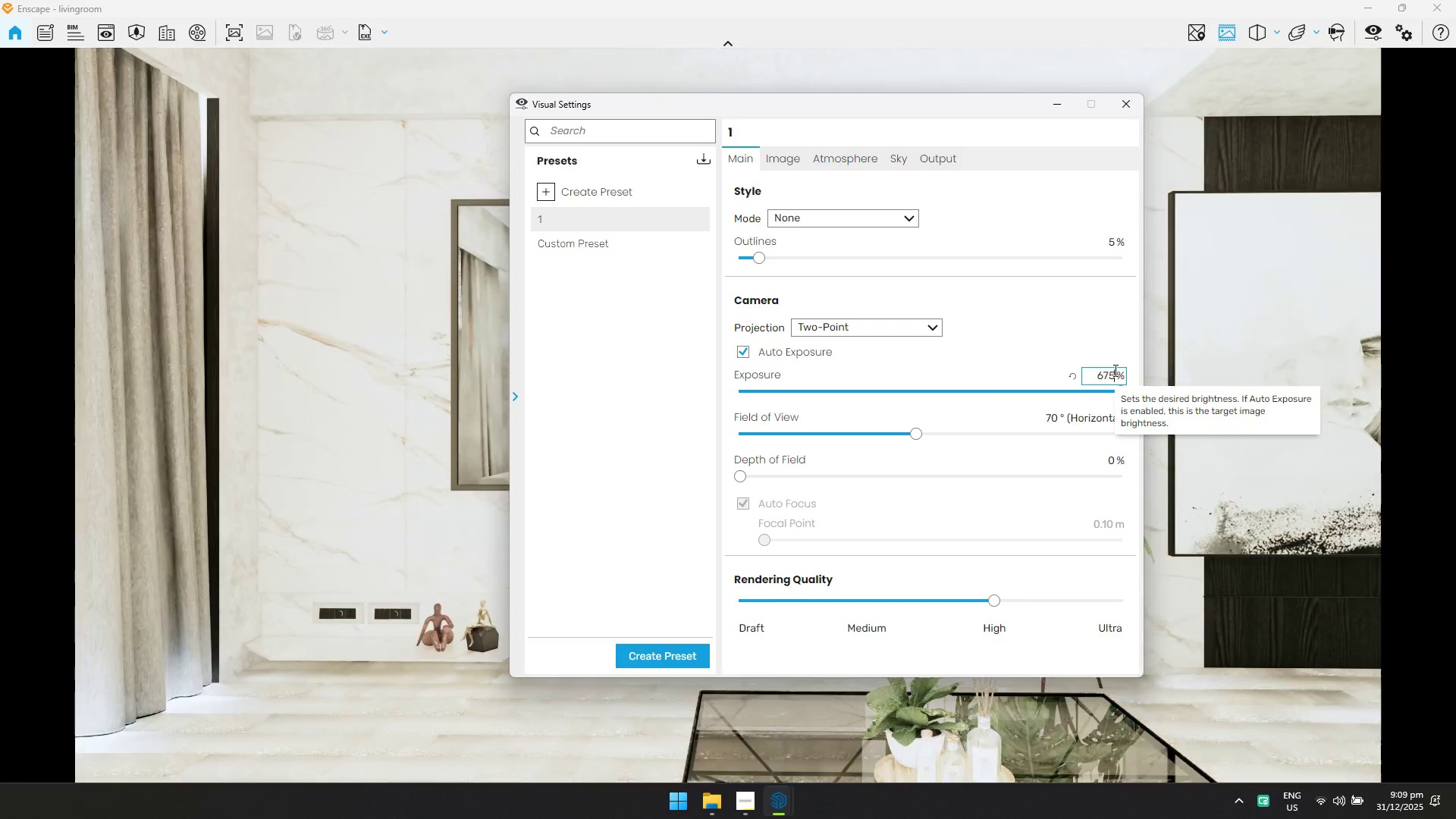 
key(Enter)
 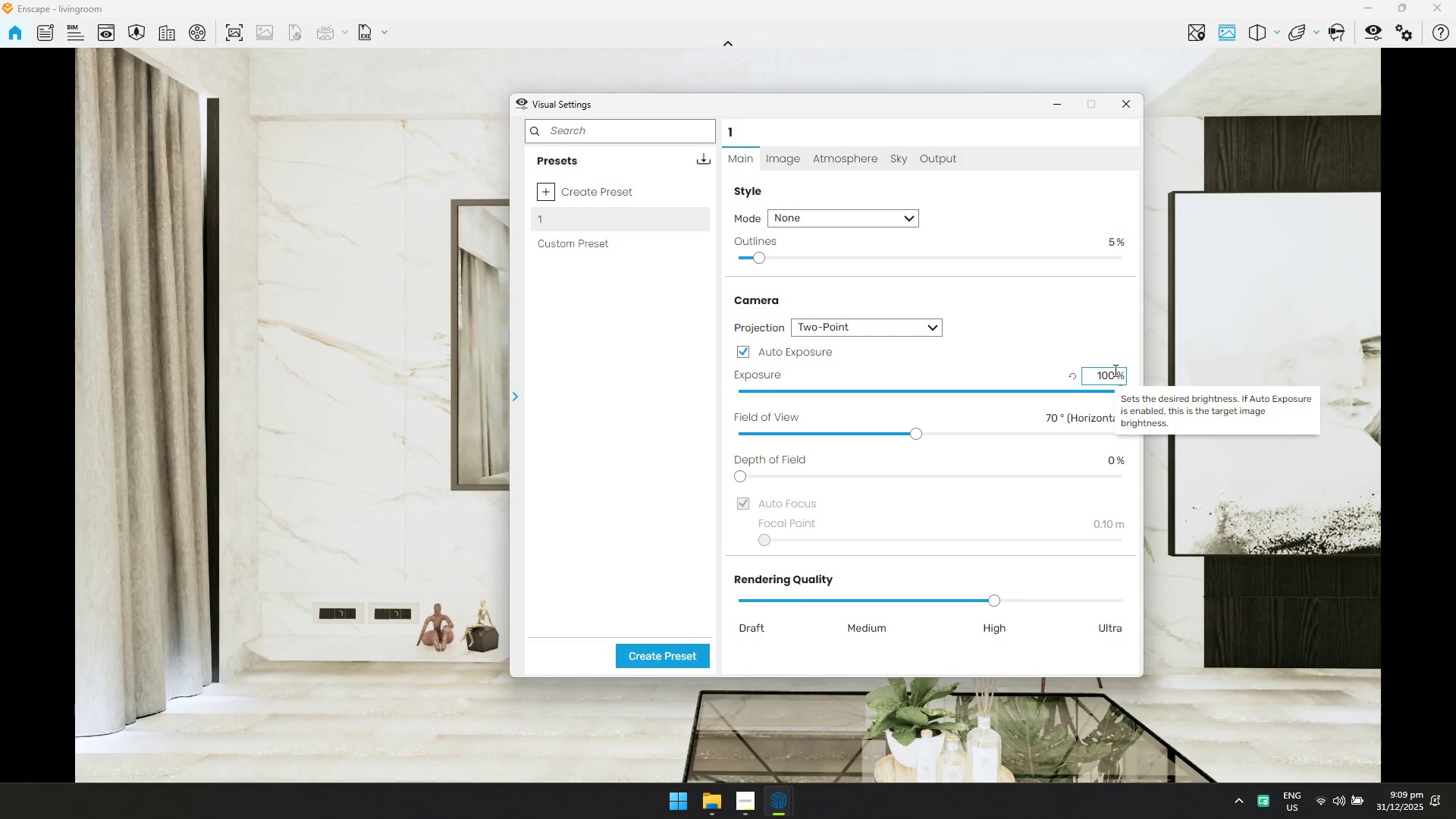 
left_click([1114, 370])
 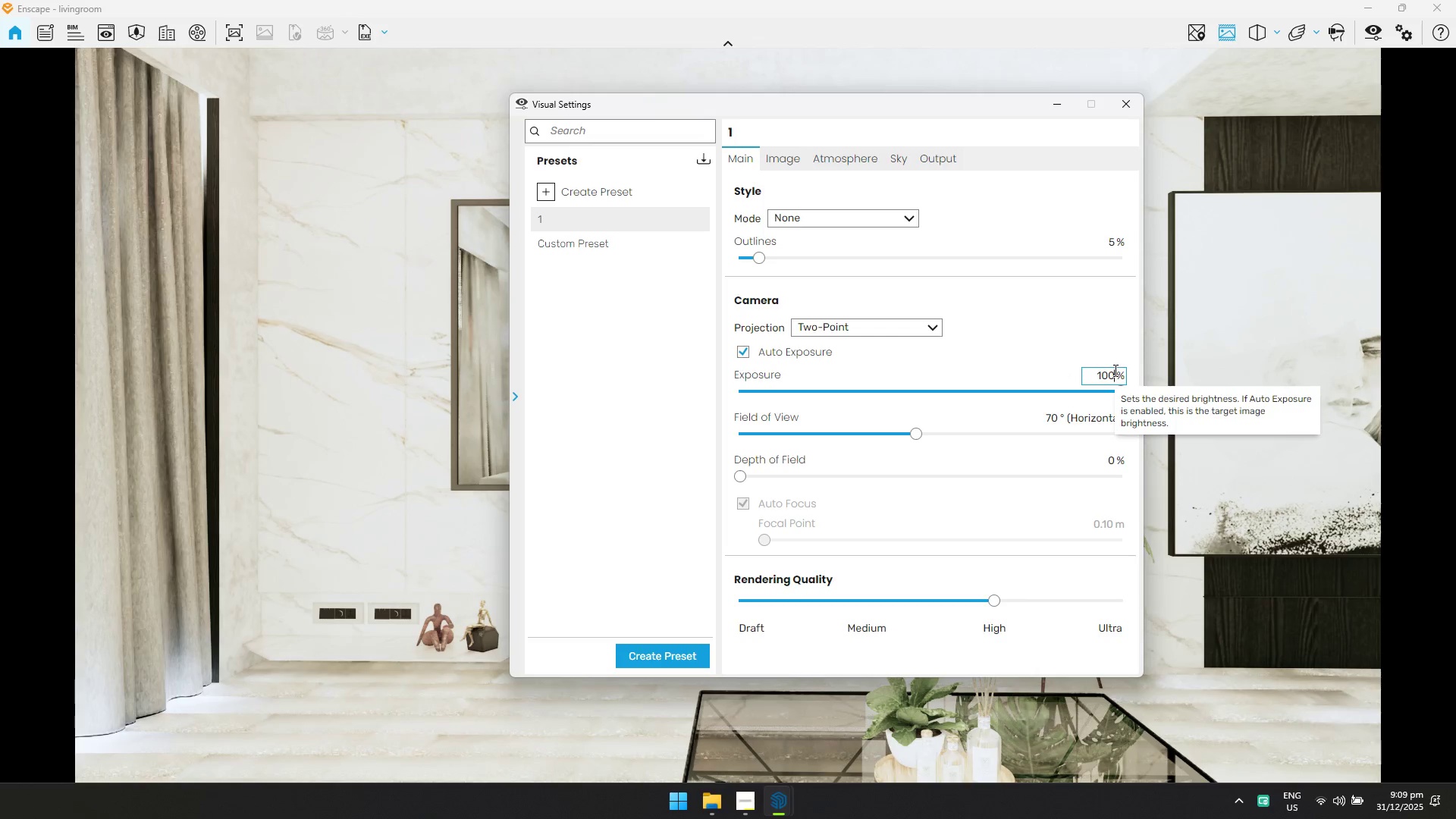 
key(Control+ControlLeft)
 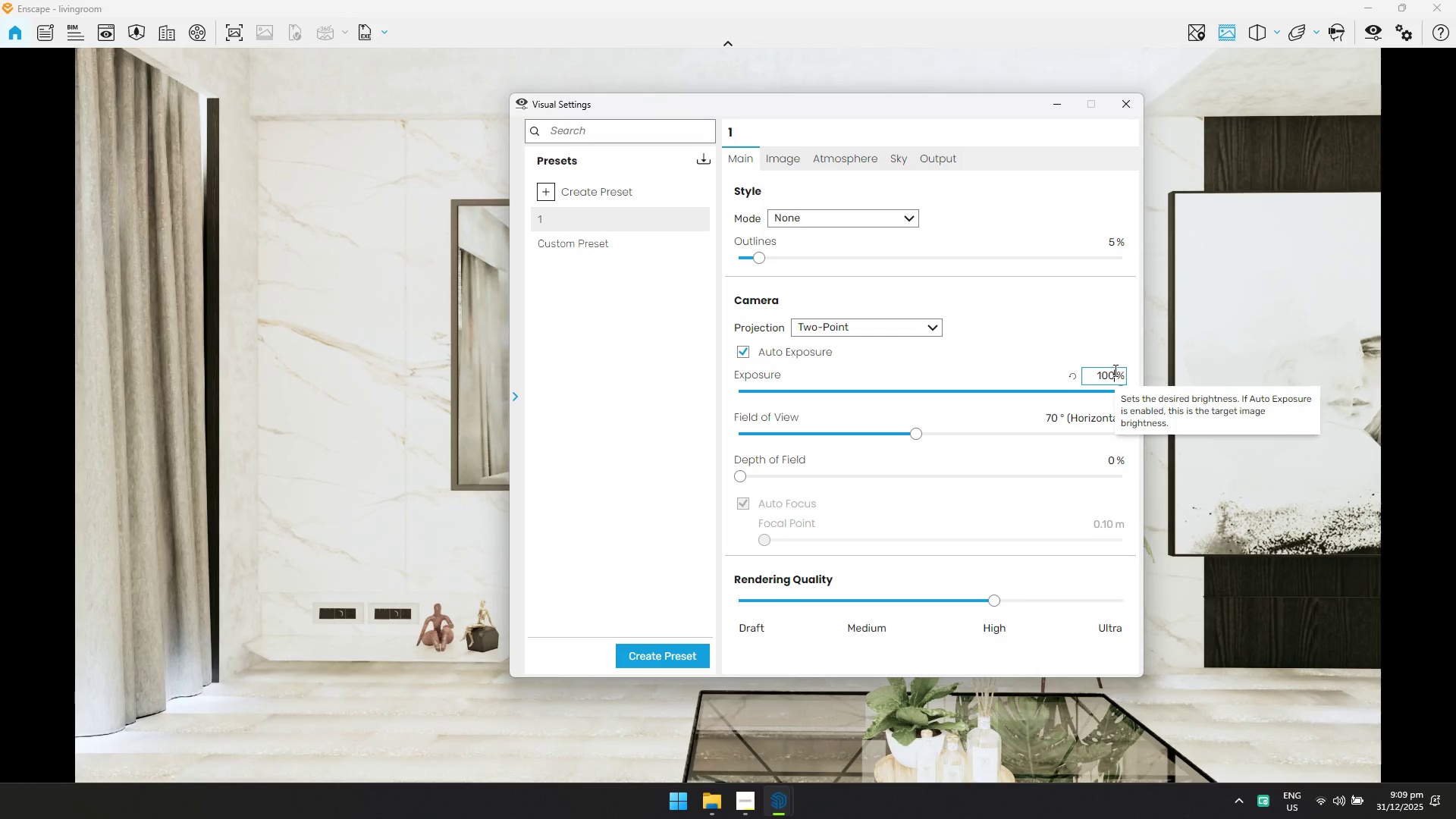 
key(Control+A)
 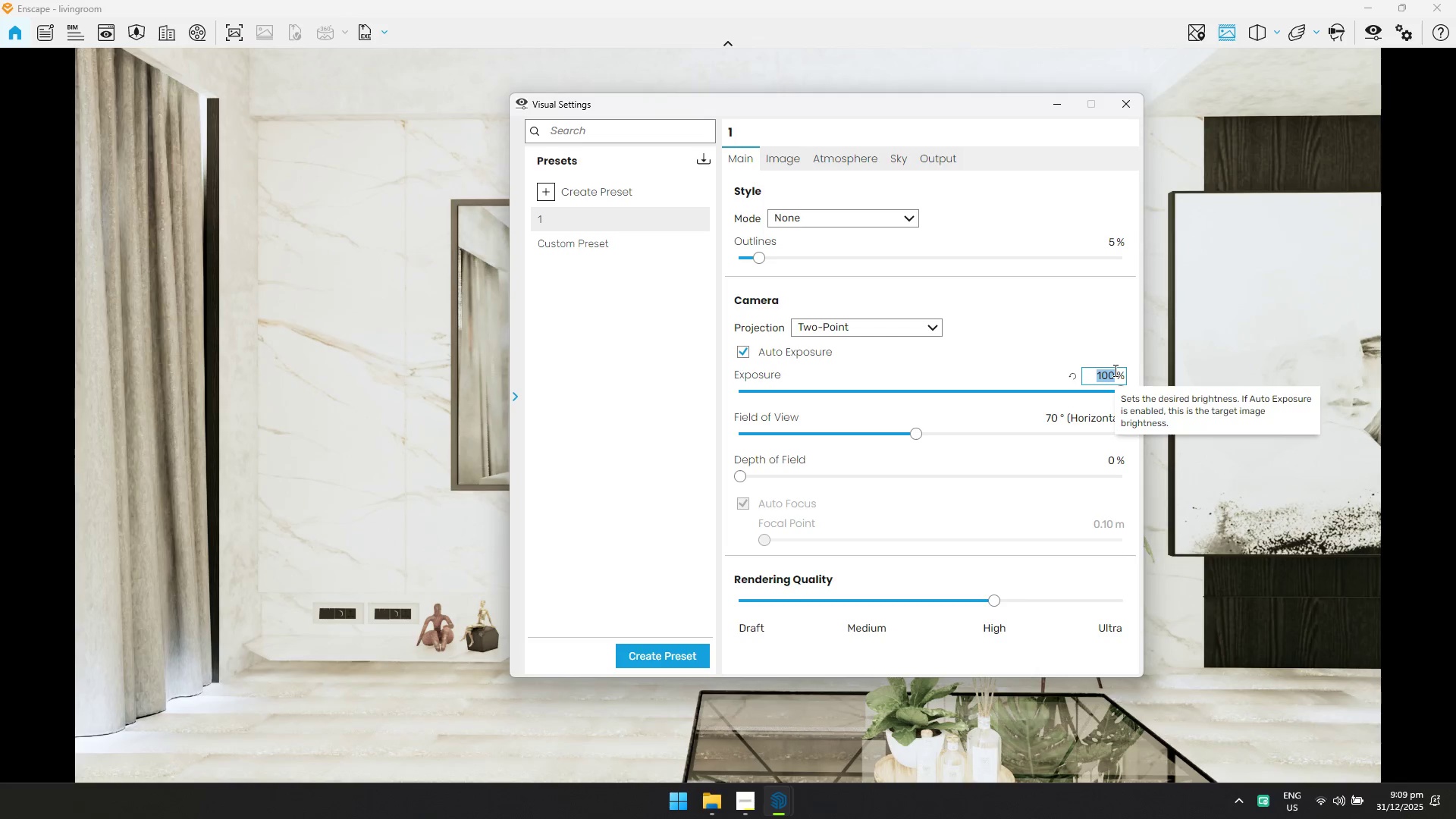 
type(65)
 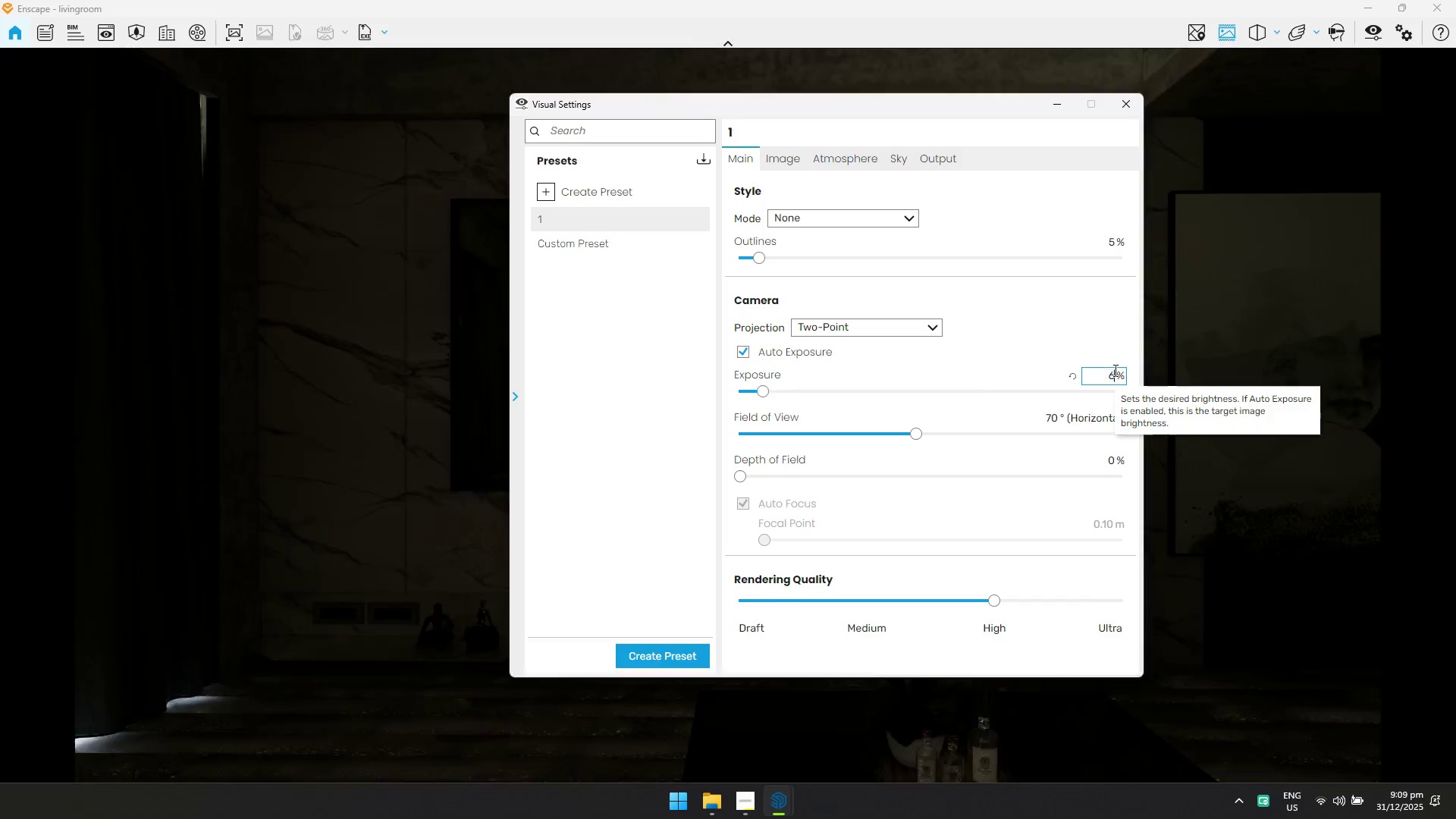 
key(Enter)
 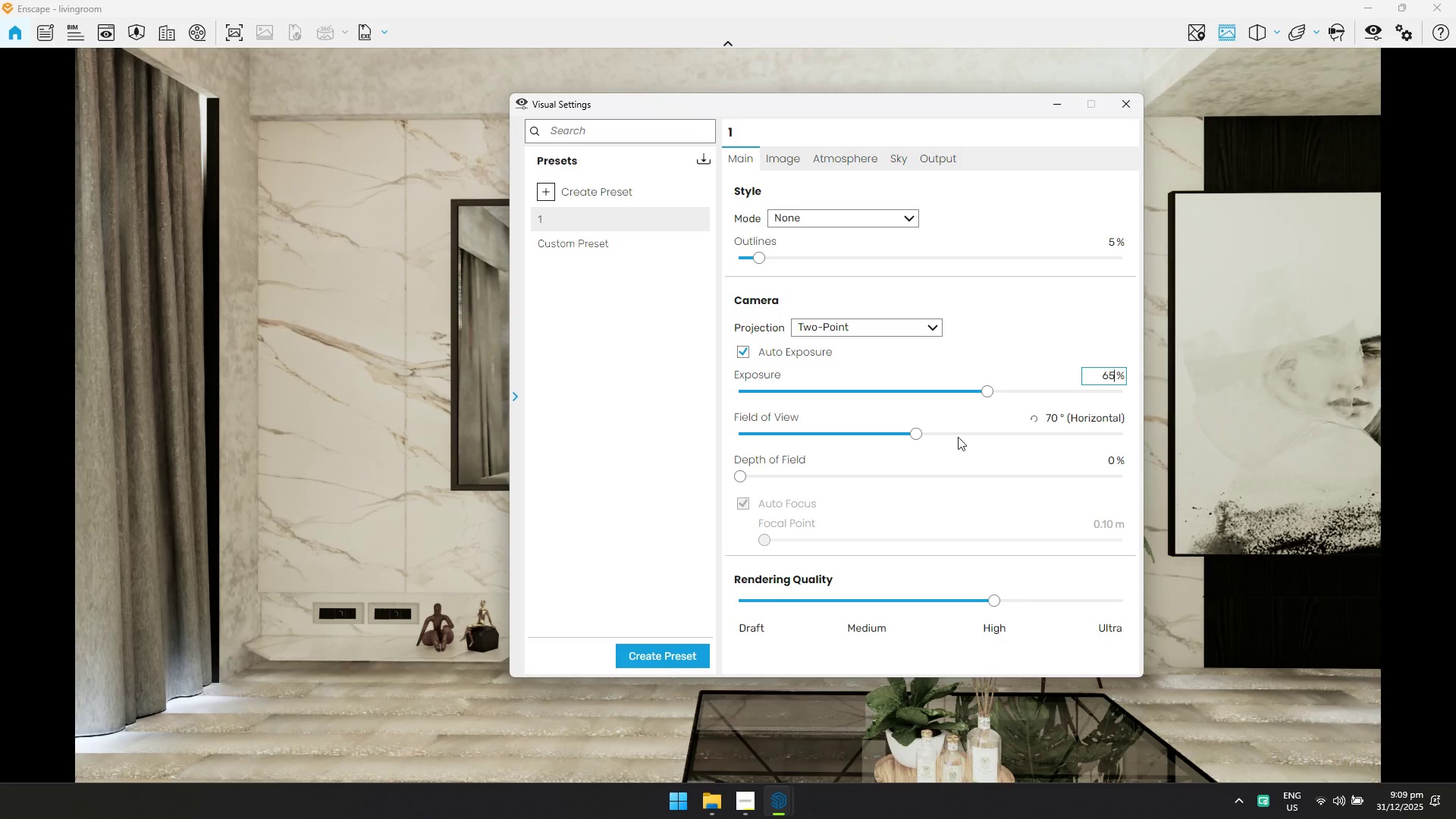 
left_click_drag(start_coordinate=[915, 434], to_coordinate=[936, 438])
 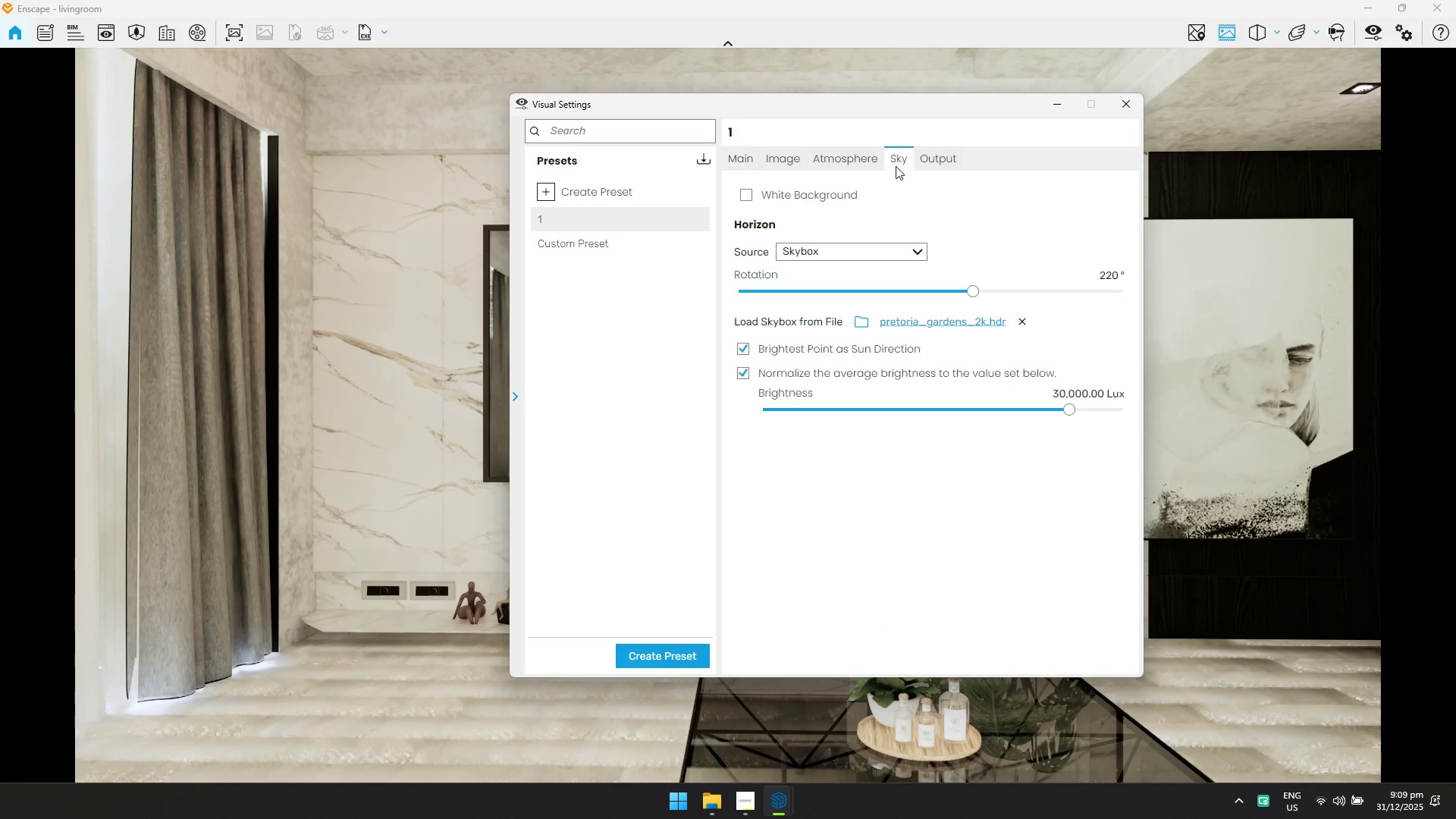 
double_click([940, 159])
 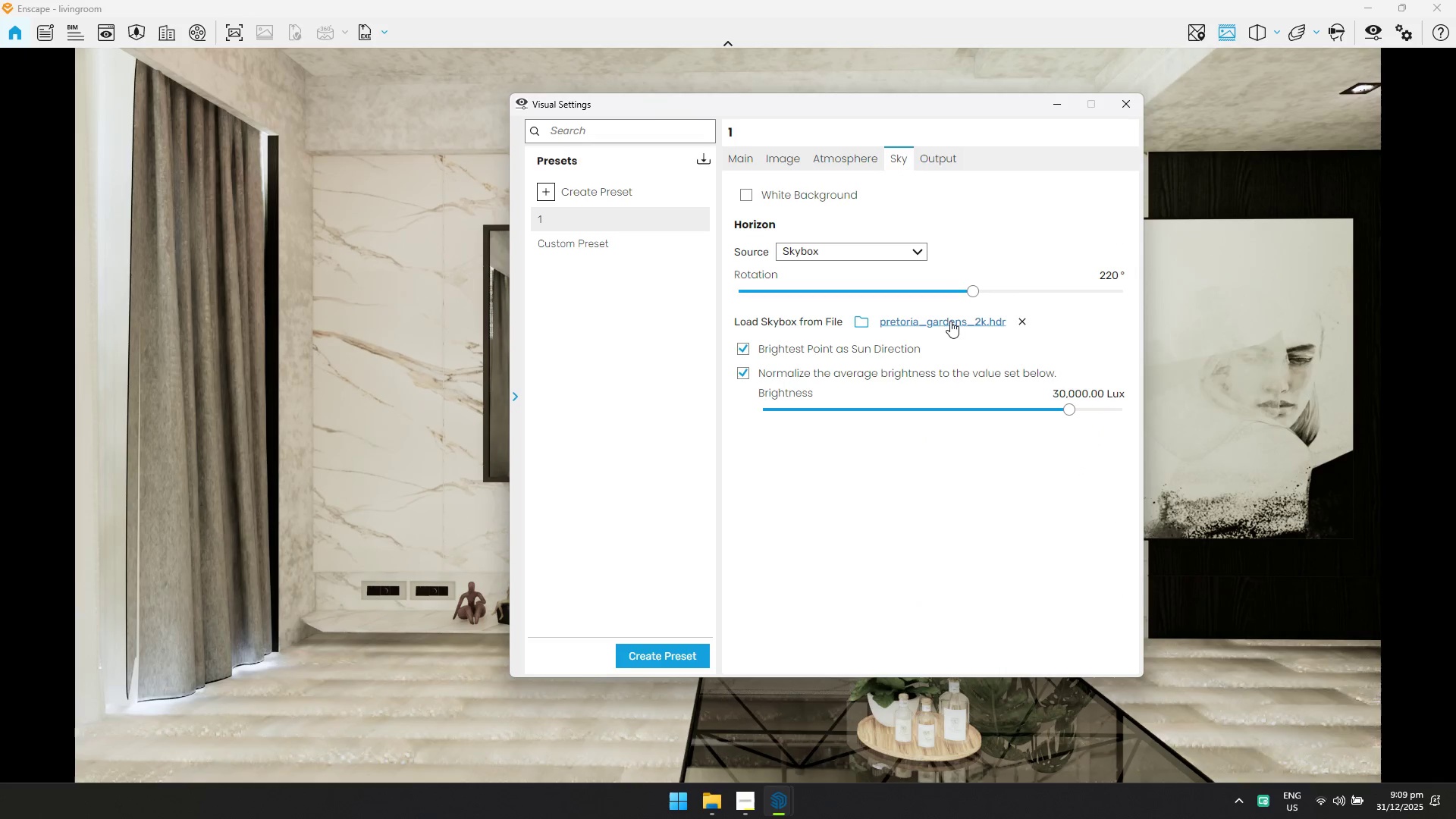 
left_click_drag(start_coordinate=[916, 106], to_coordinate=[853, 497])
 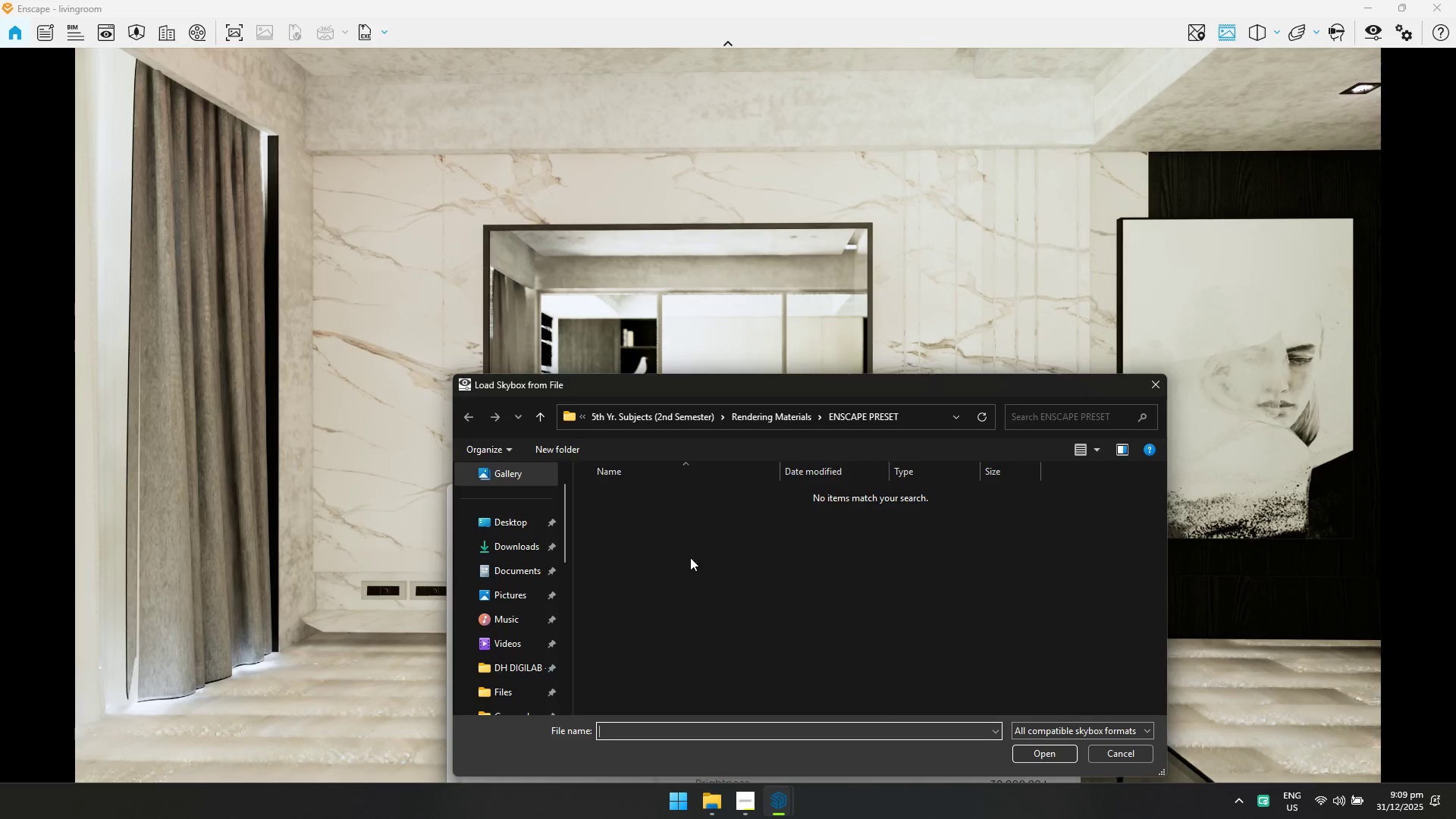 
left_click([512, 544])
 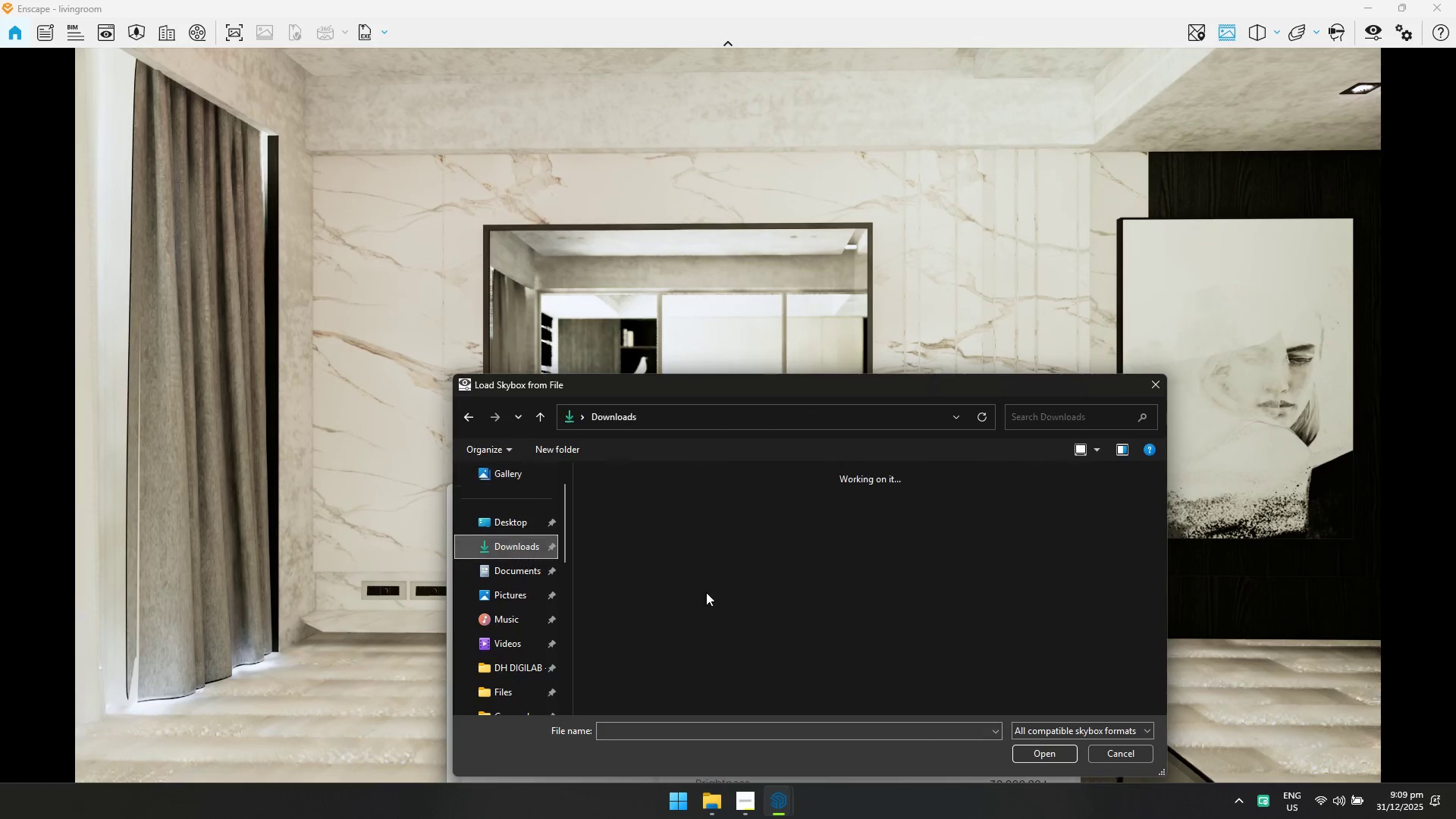 
left_click([934, 610])
 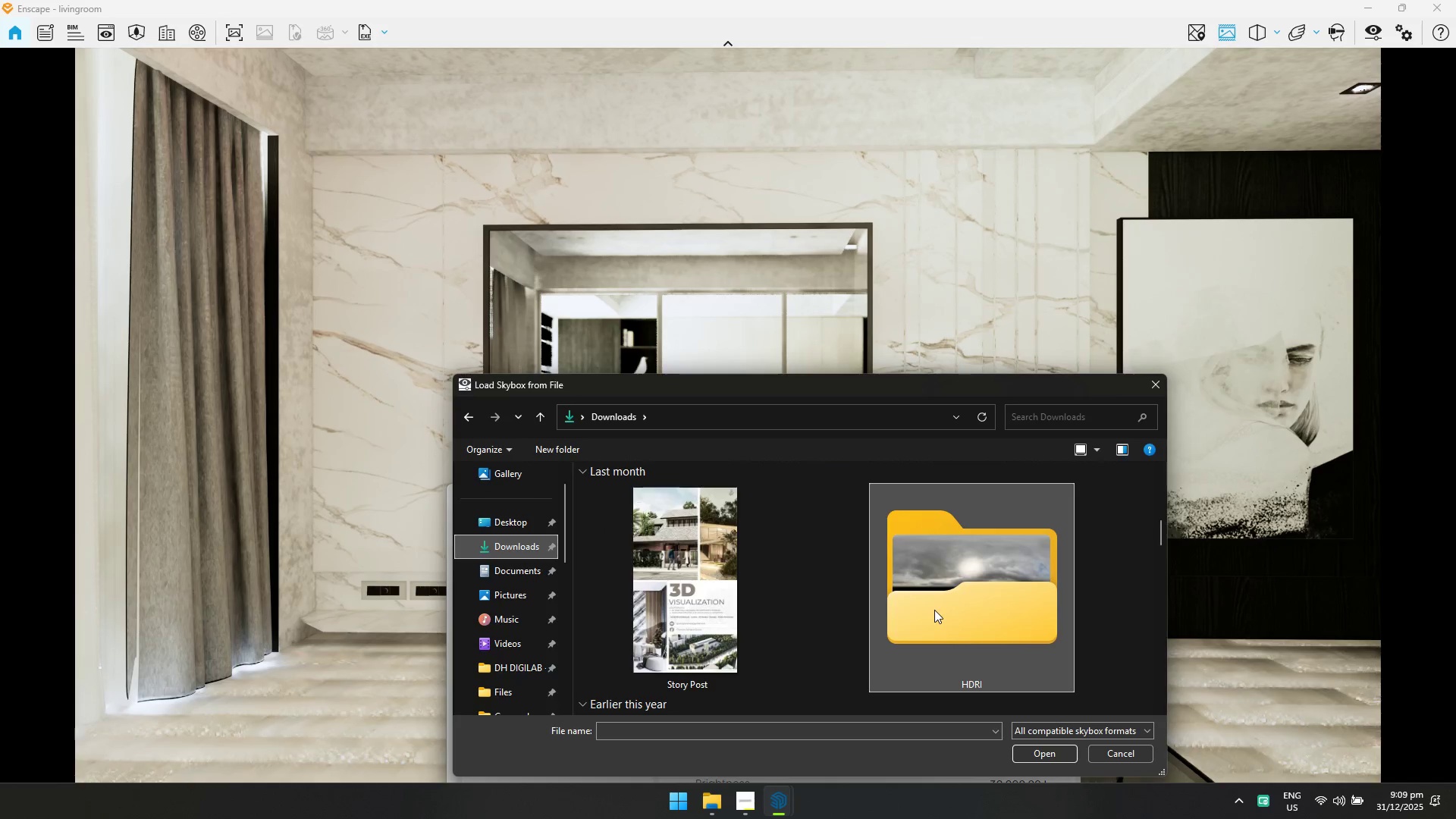 
scroll: coordinate [905, 616], scroll_direction: down, amount: 5.0
 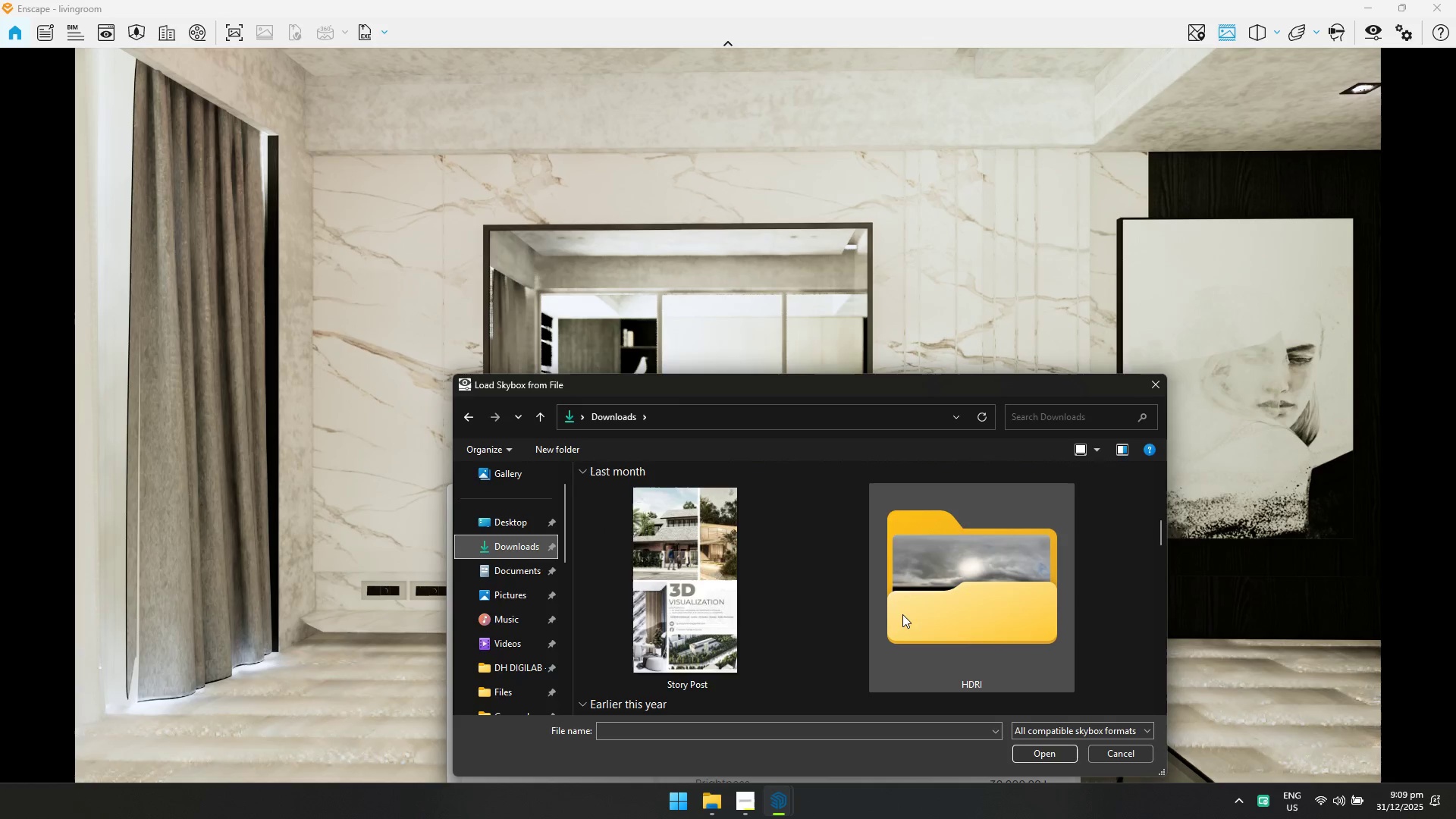 
double_click([934, 610])
 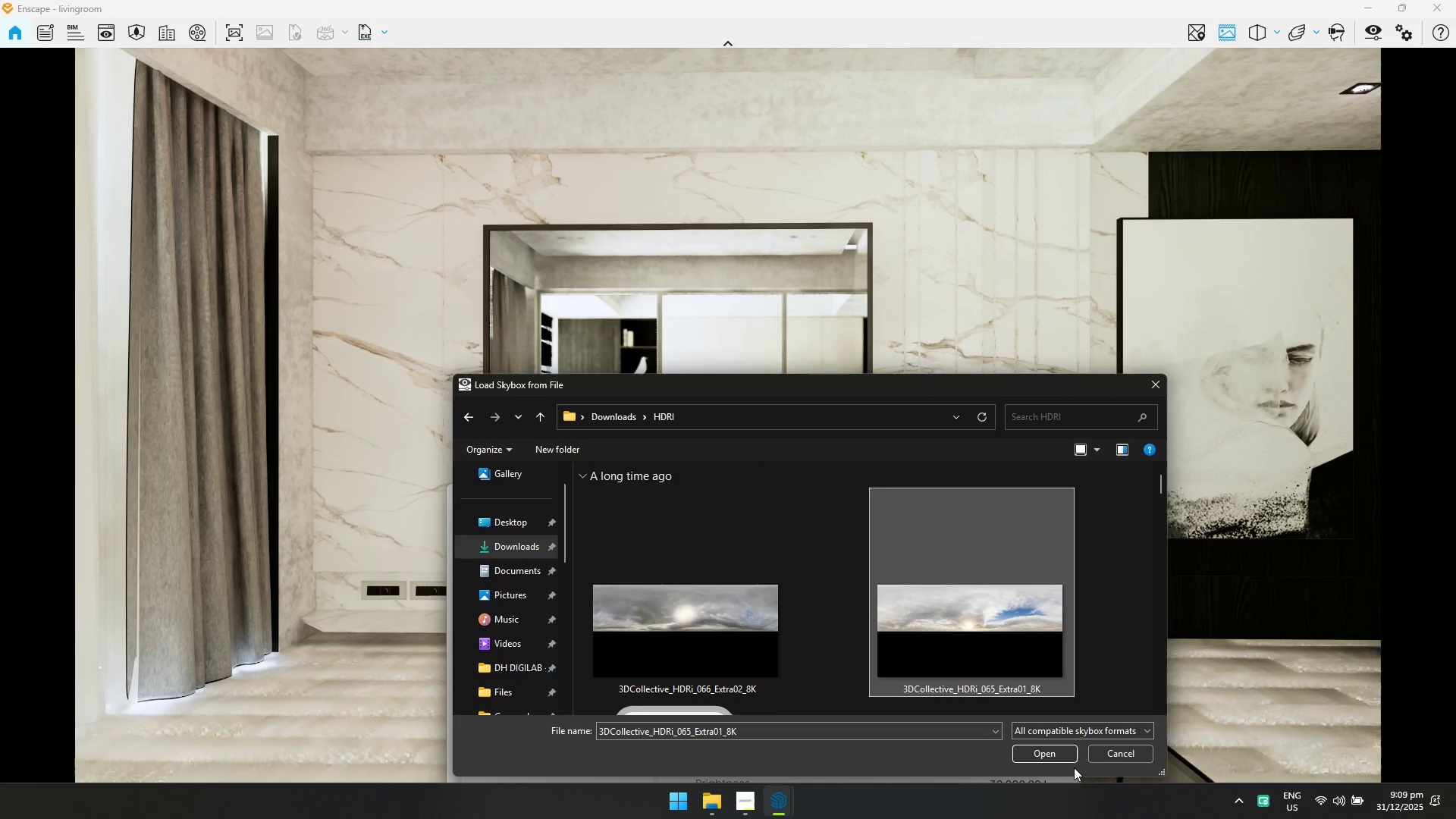 
triple_click([1049, 749])
 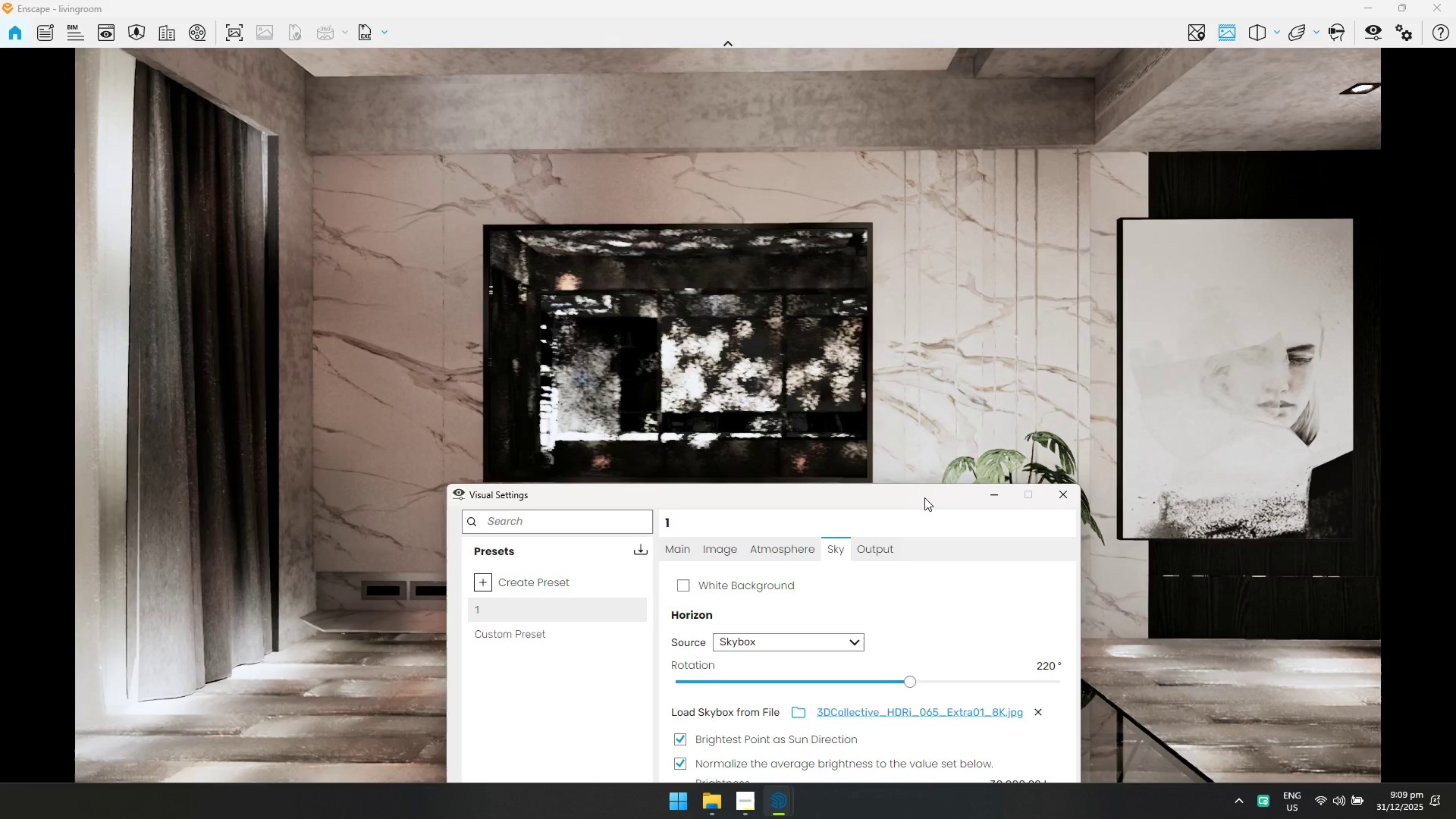 
left_click_drag(start_coordinate=[923, 492], to_coordinate=[905, 370])
 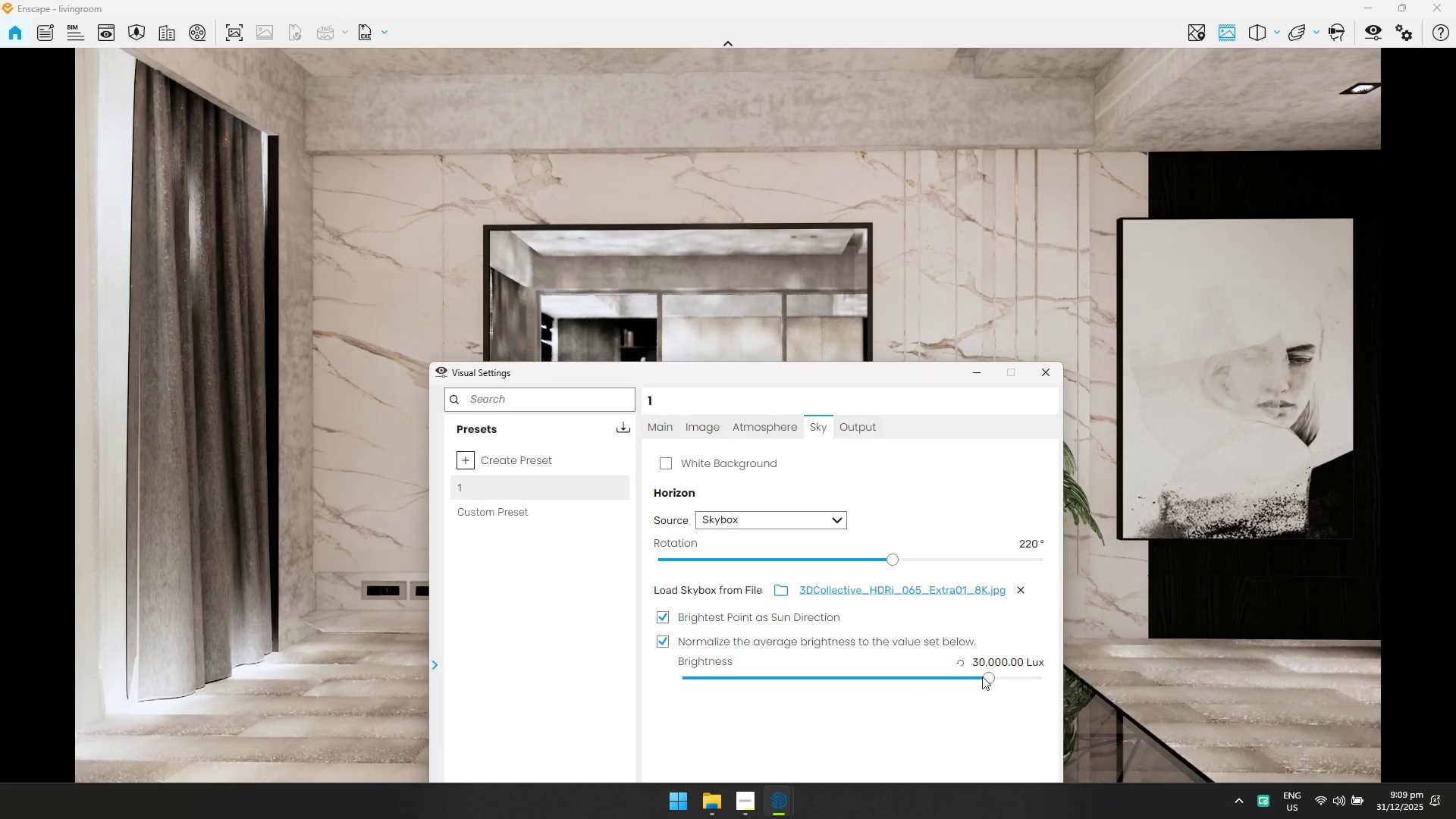 
left_click_drag(start_coordinate=[984, 676], to_coordinate=[977, 678])
 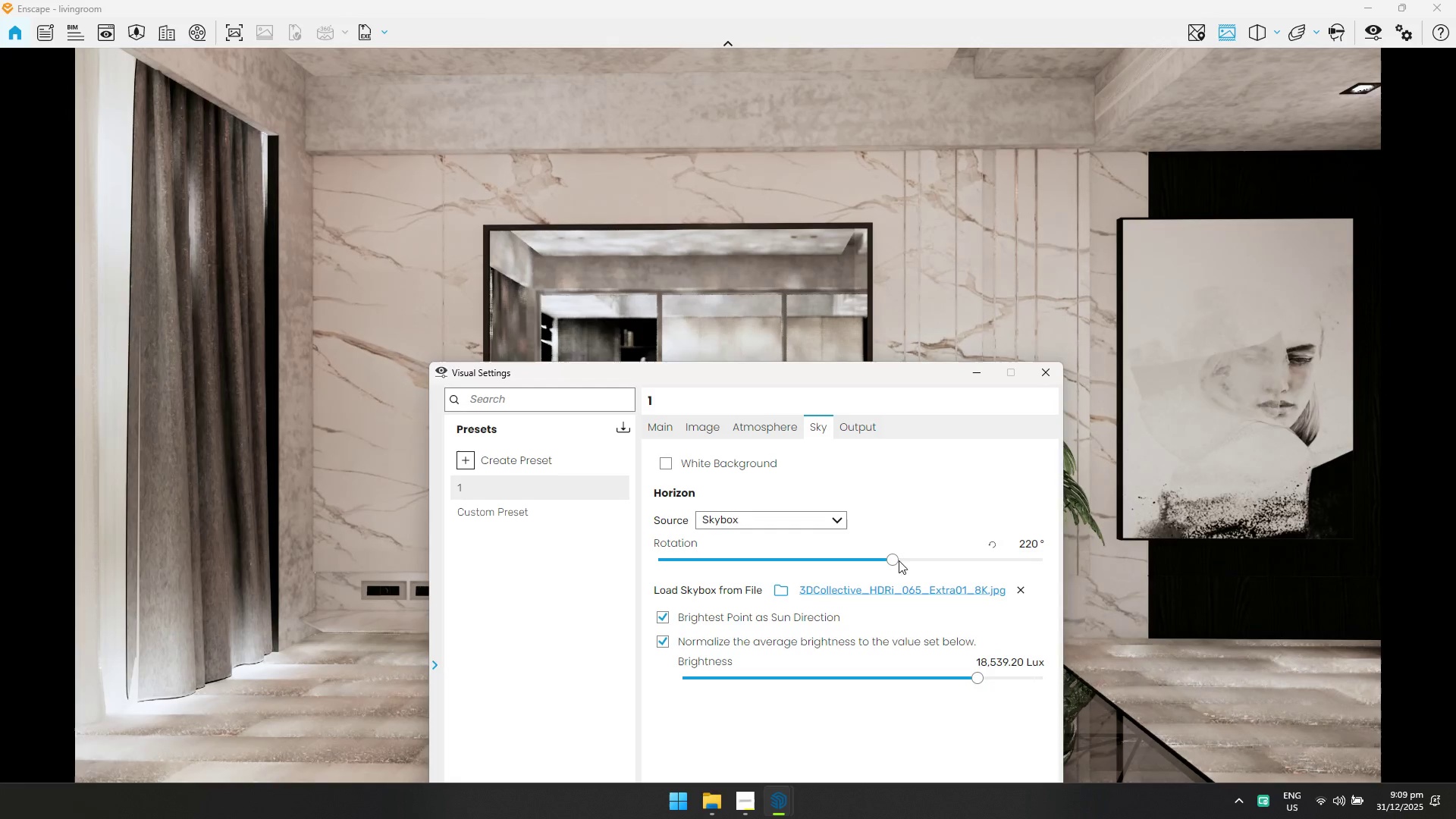 
left_click_drag(start_coordinate=[893, 560], to_coordinate=[966, 562])
 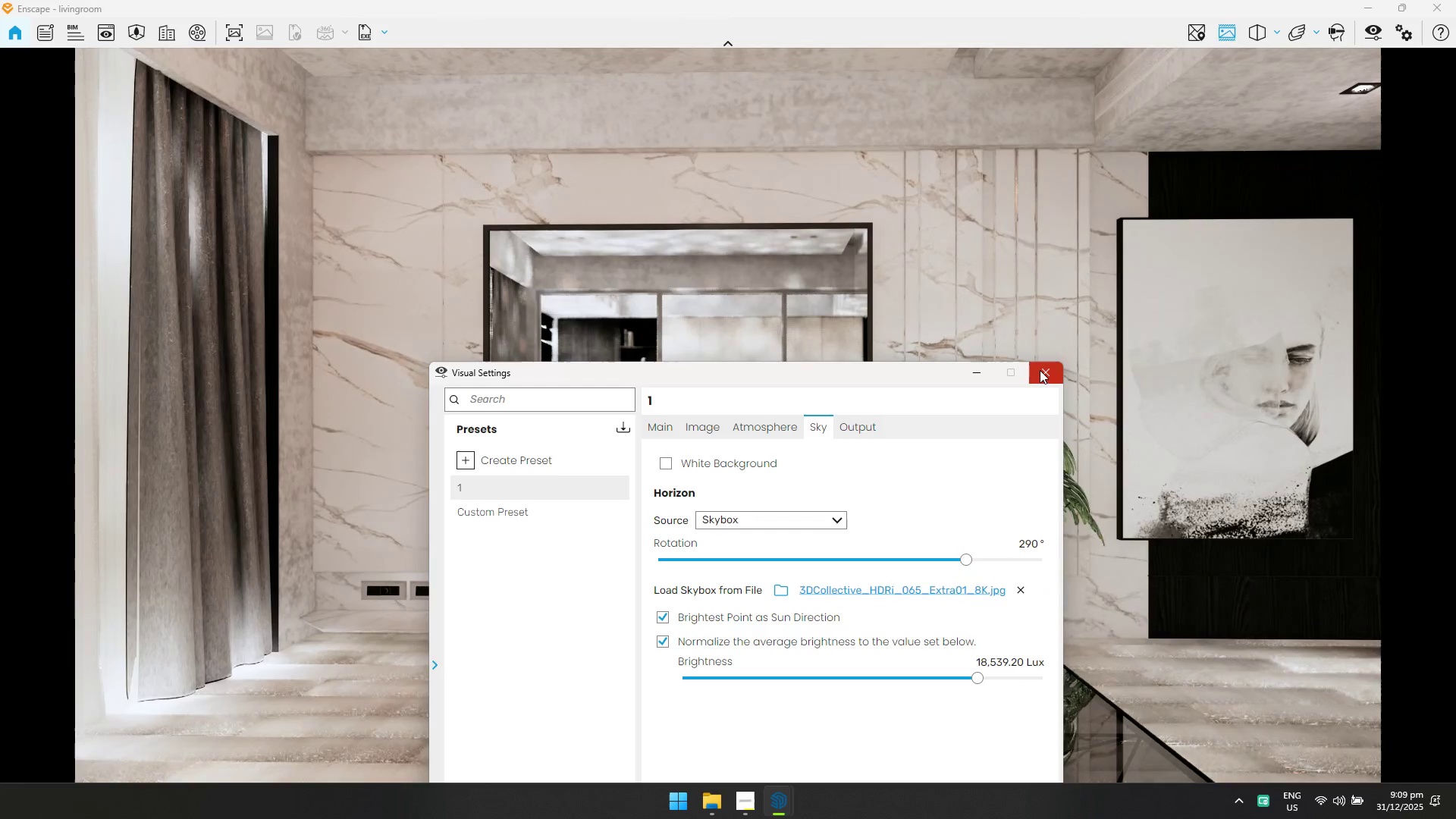 
left_click([1040, 370])
 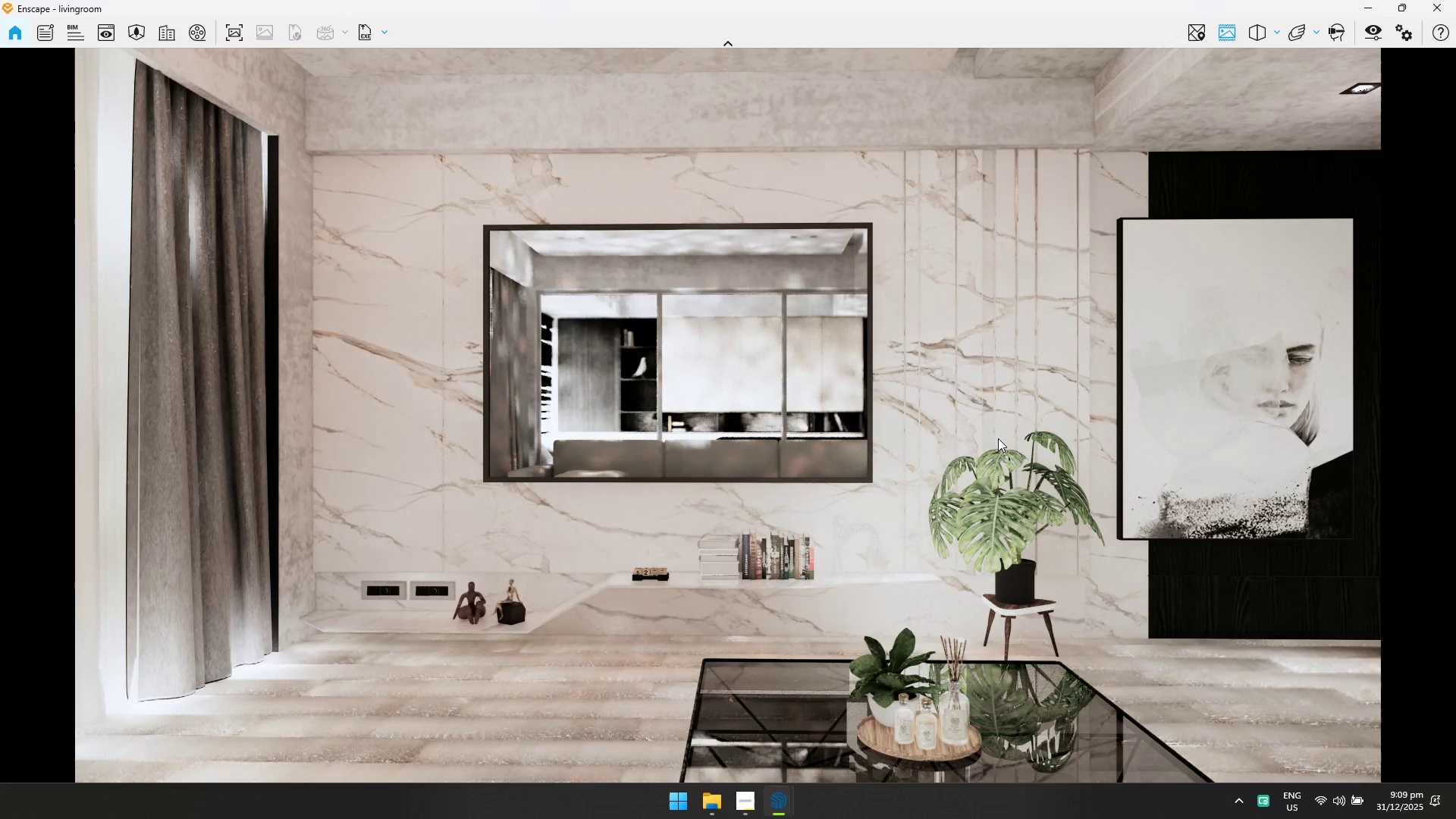 
left_click_drag(start_coordinate=[966, 456], to_coordinate=[987, 430])
 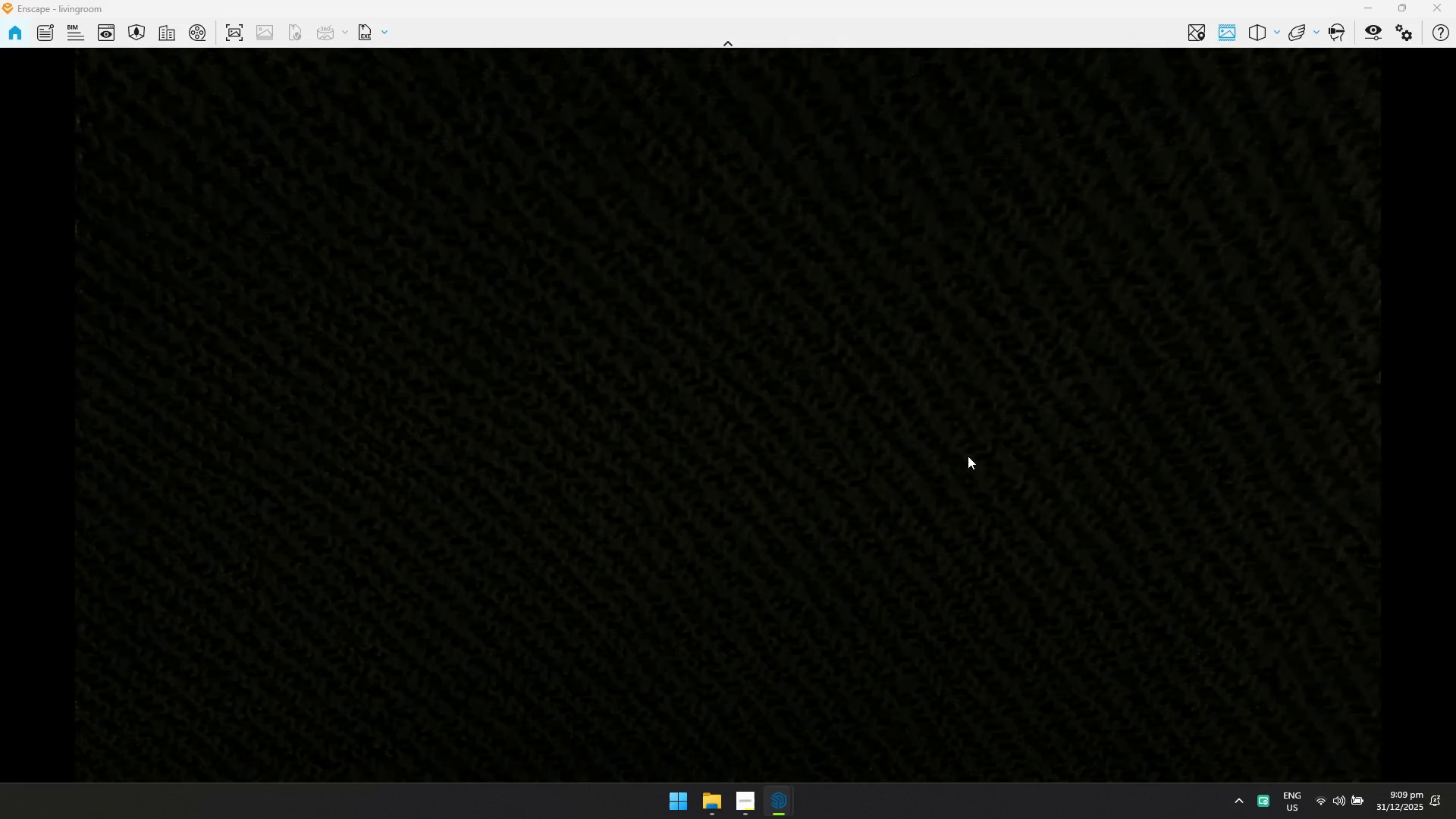 
type(ssqw)
 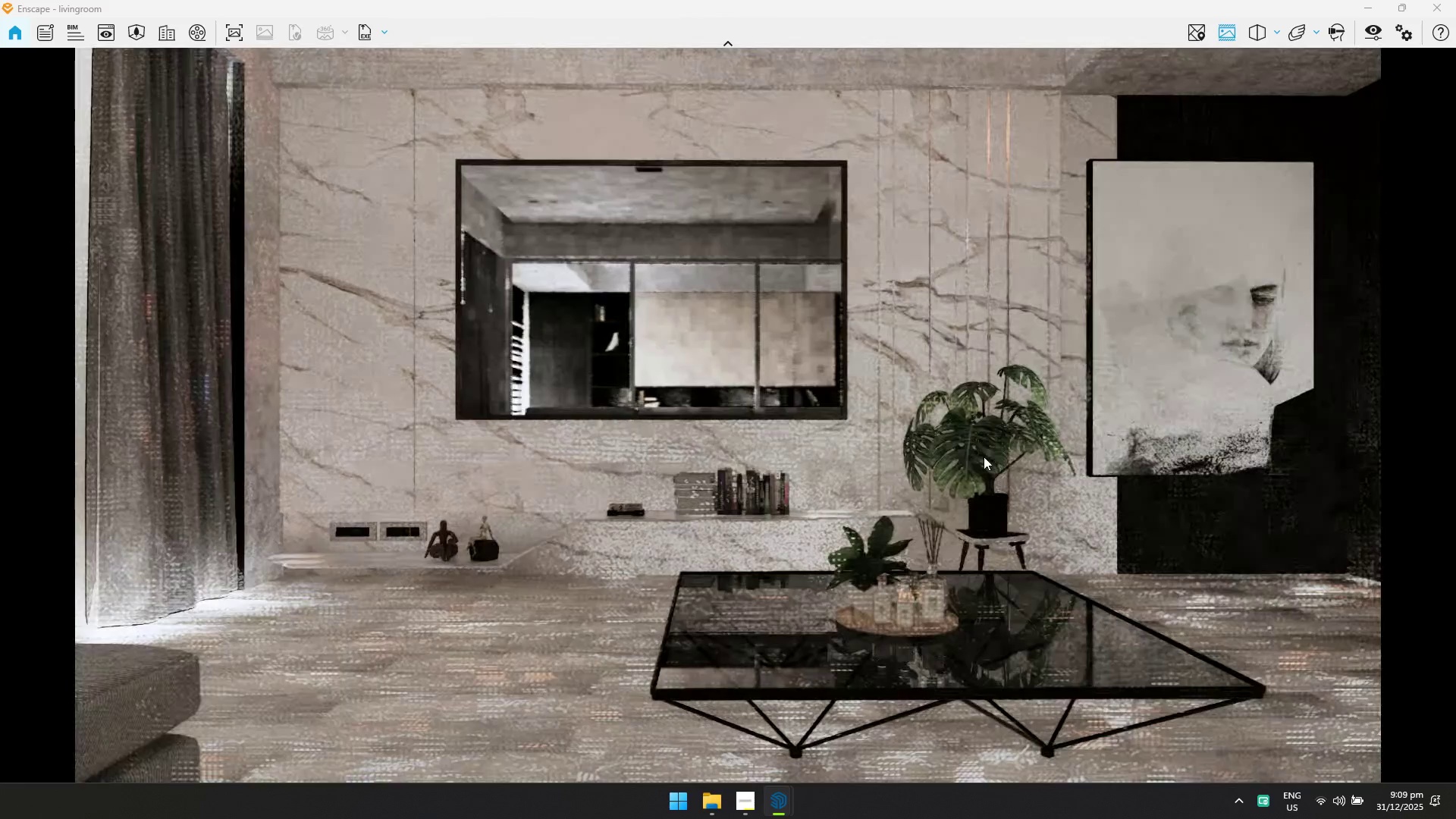 
type(ds)
 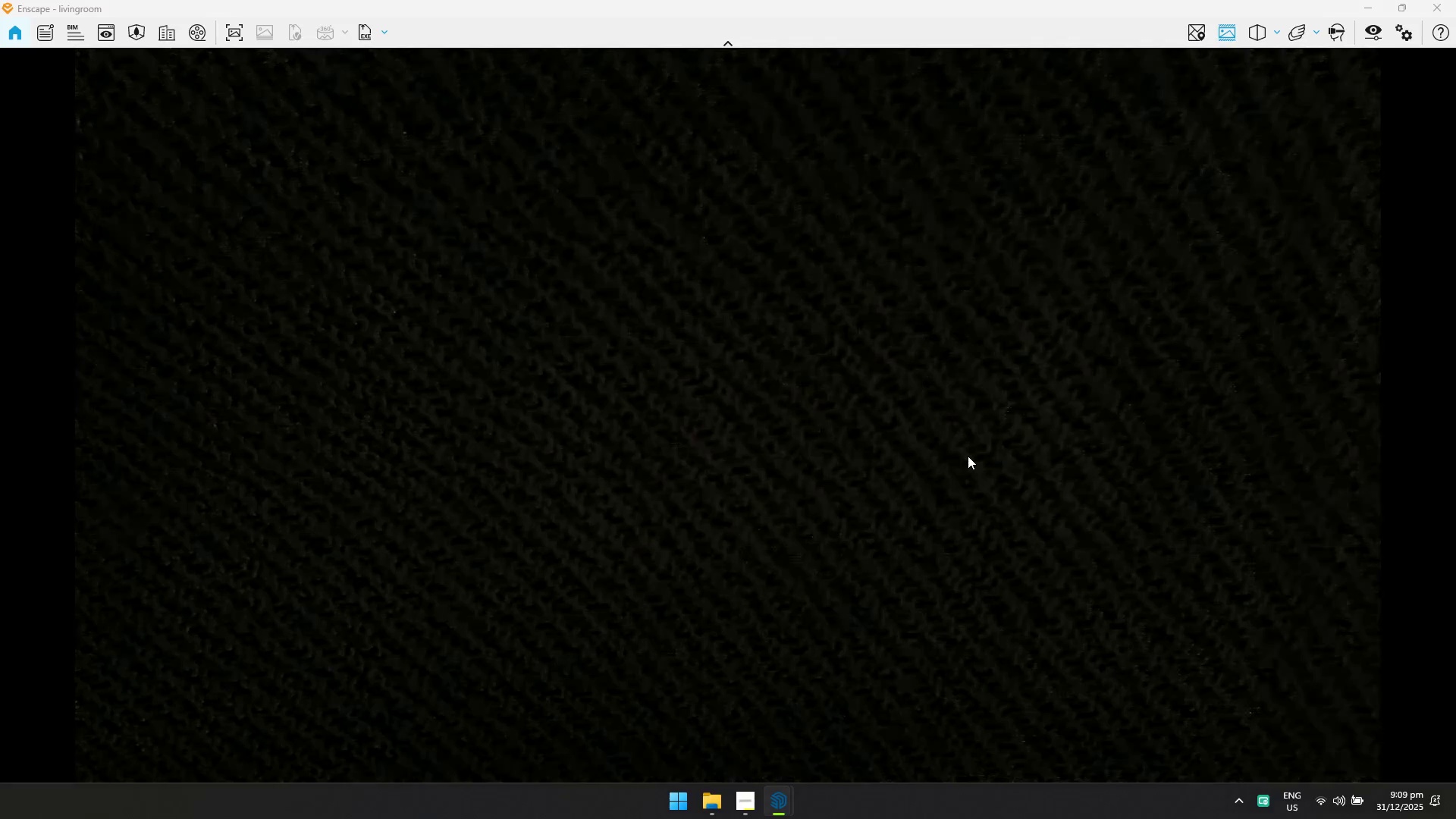 
type(wdad)
 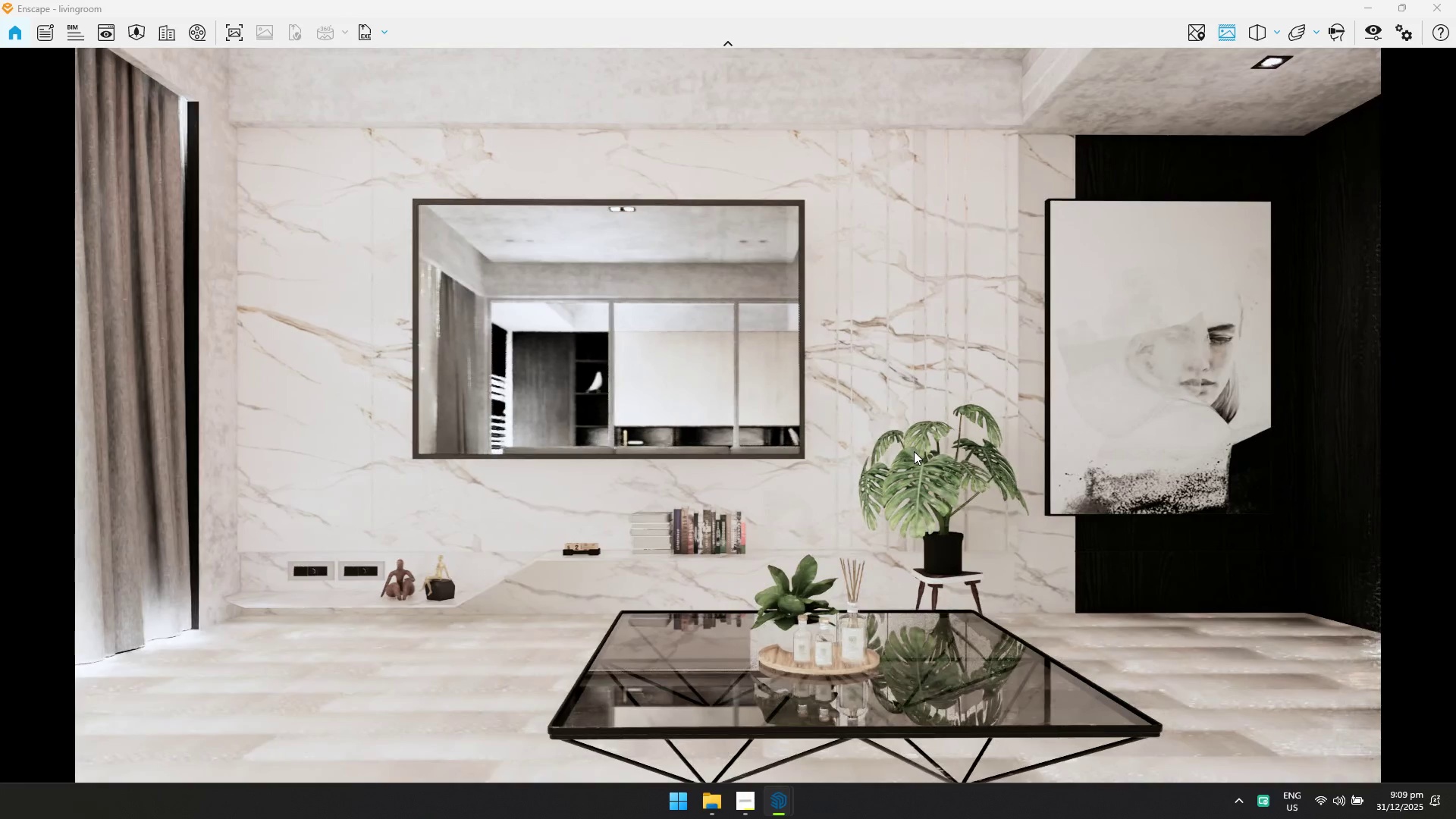 
left_click_drag(start_coordinate=[914, 452], to_coordinate=[726, 418])
 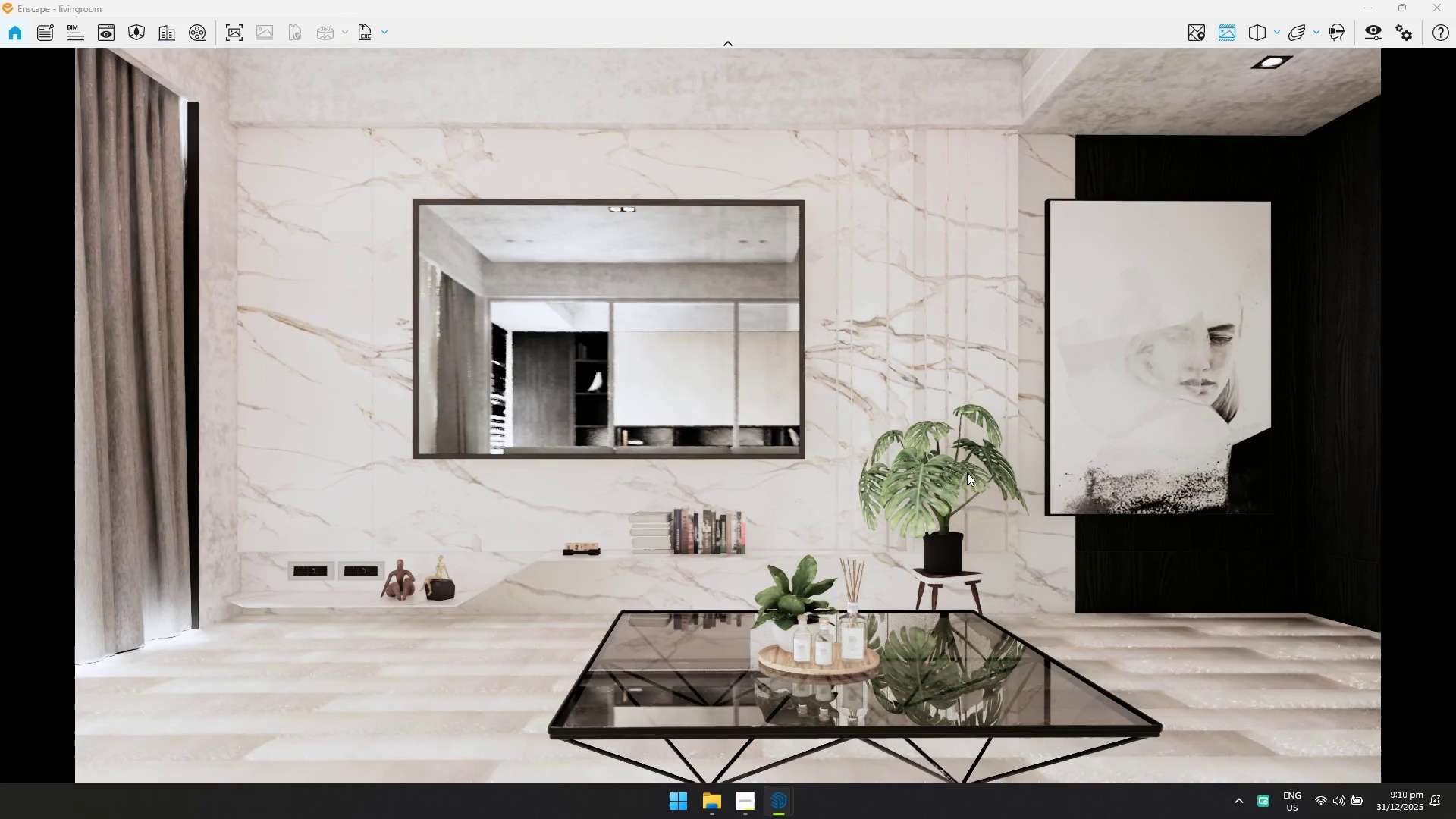 
left_click_drag(start_coordinate=[946, 483], to_coordinate=[726, 422])
 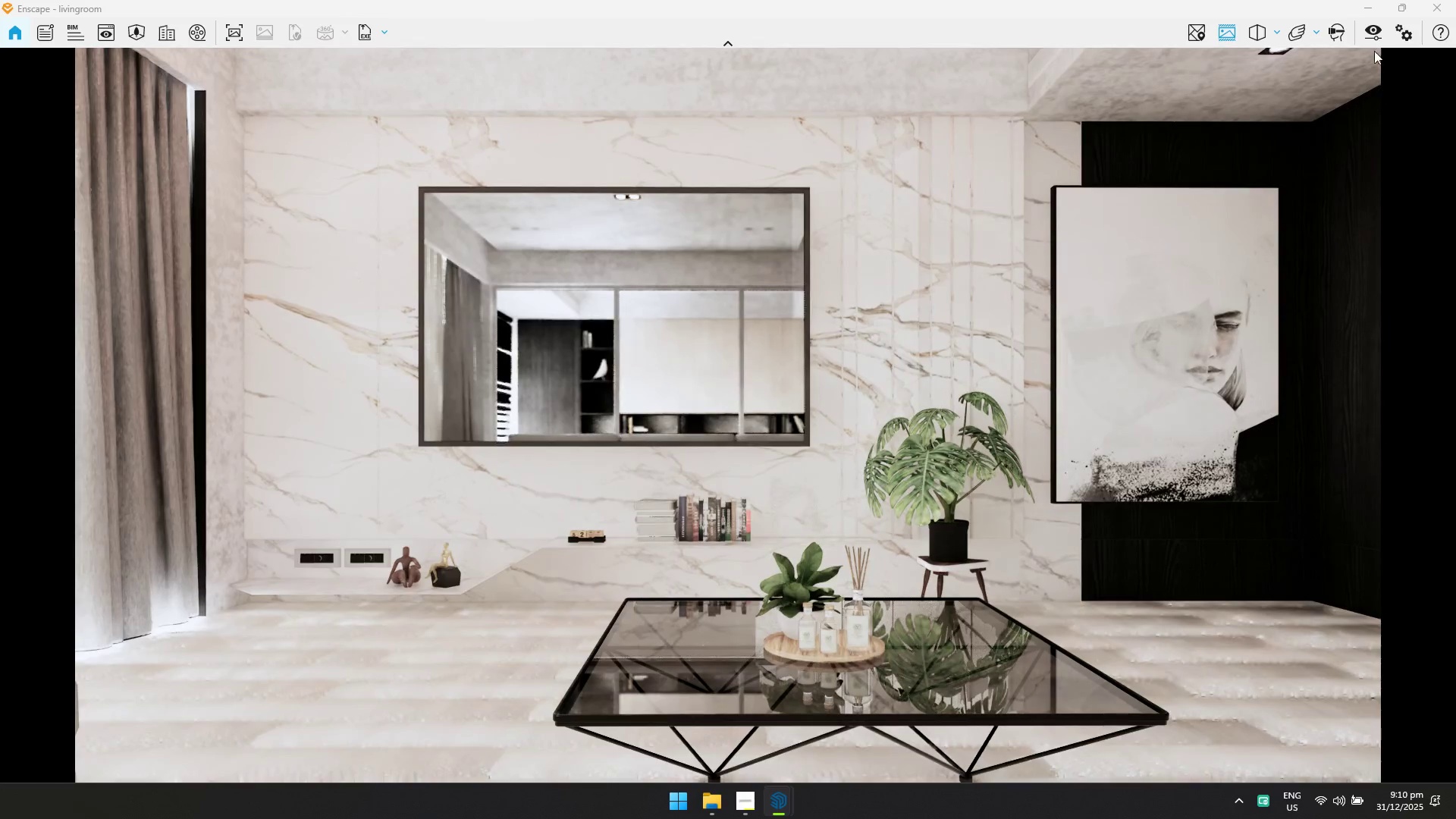 
left_click([1377, 38])
 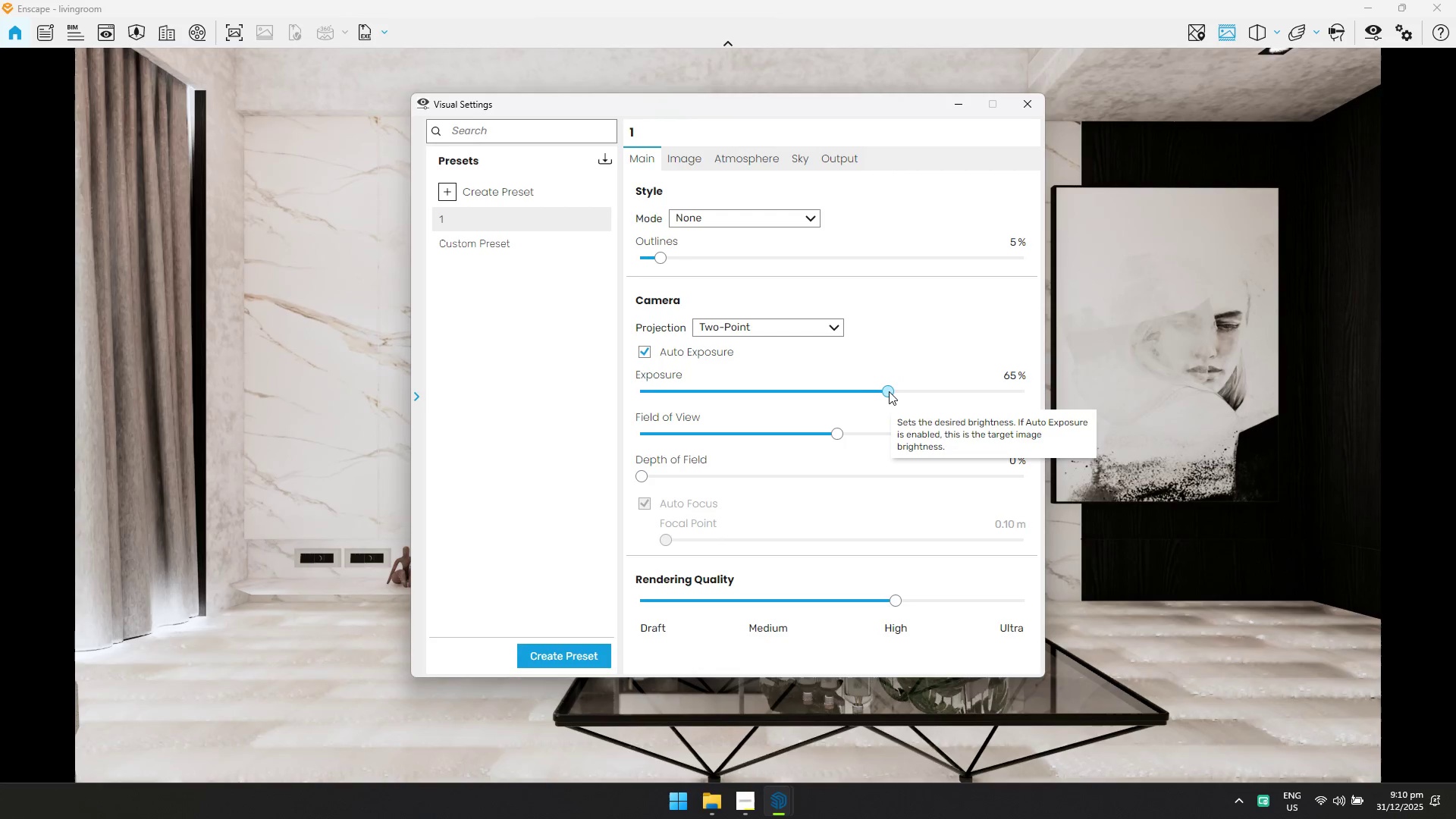 
mouse_move([821, 445])
 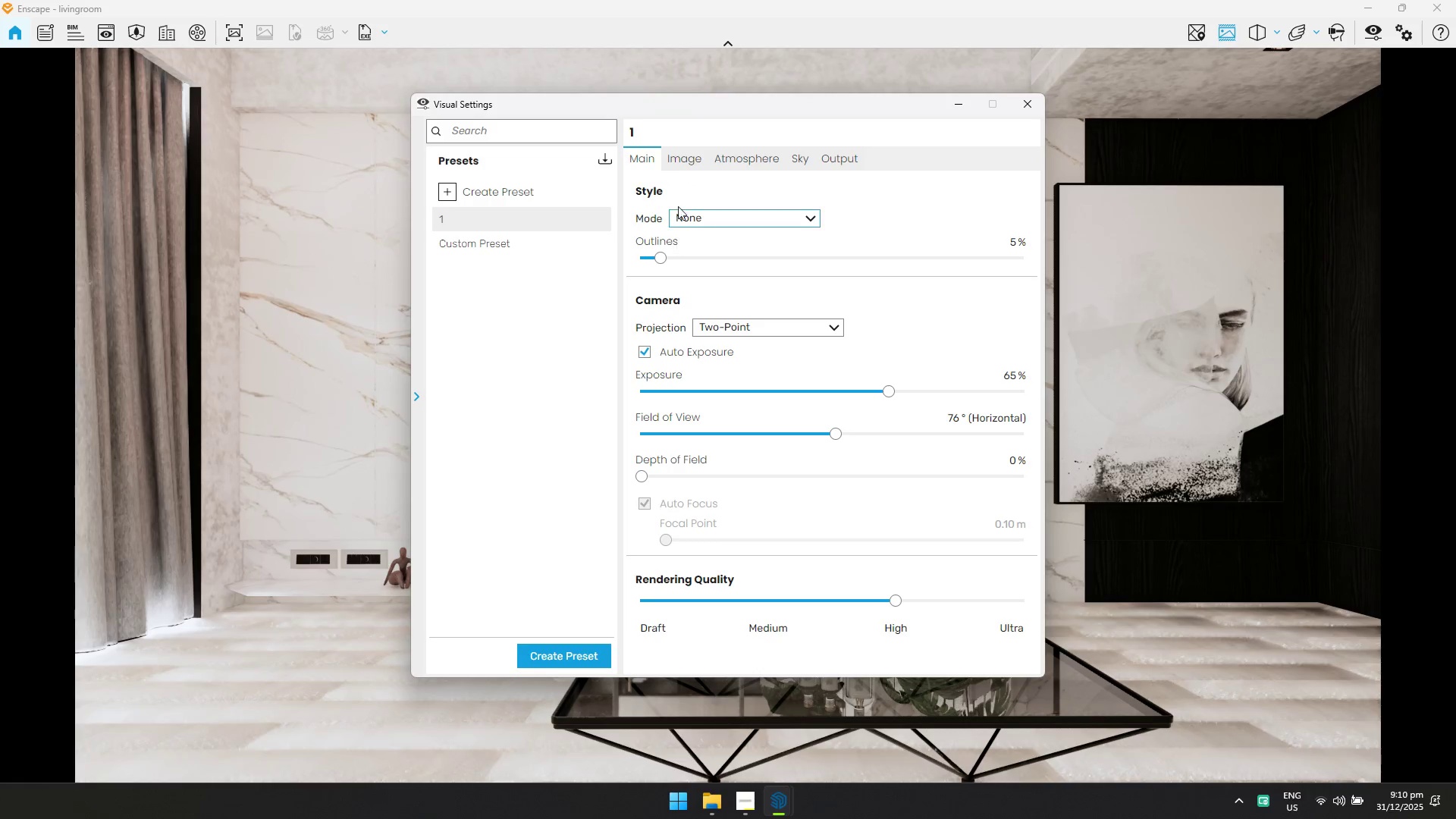 
left_click([673, 162])
 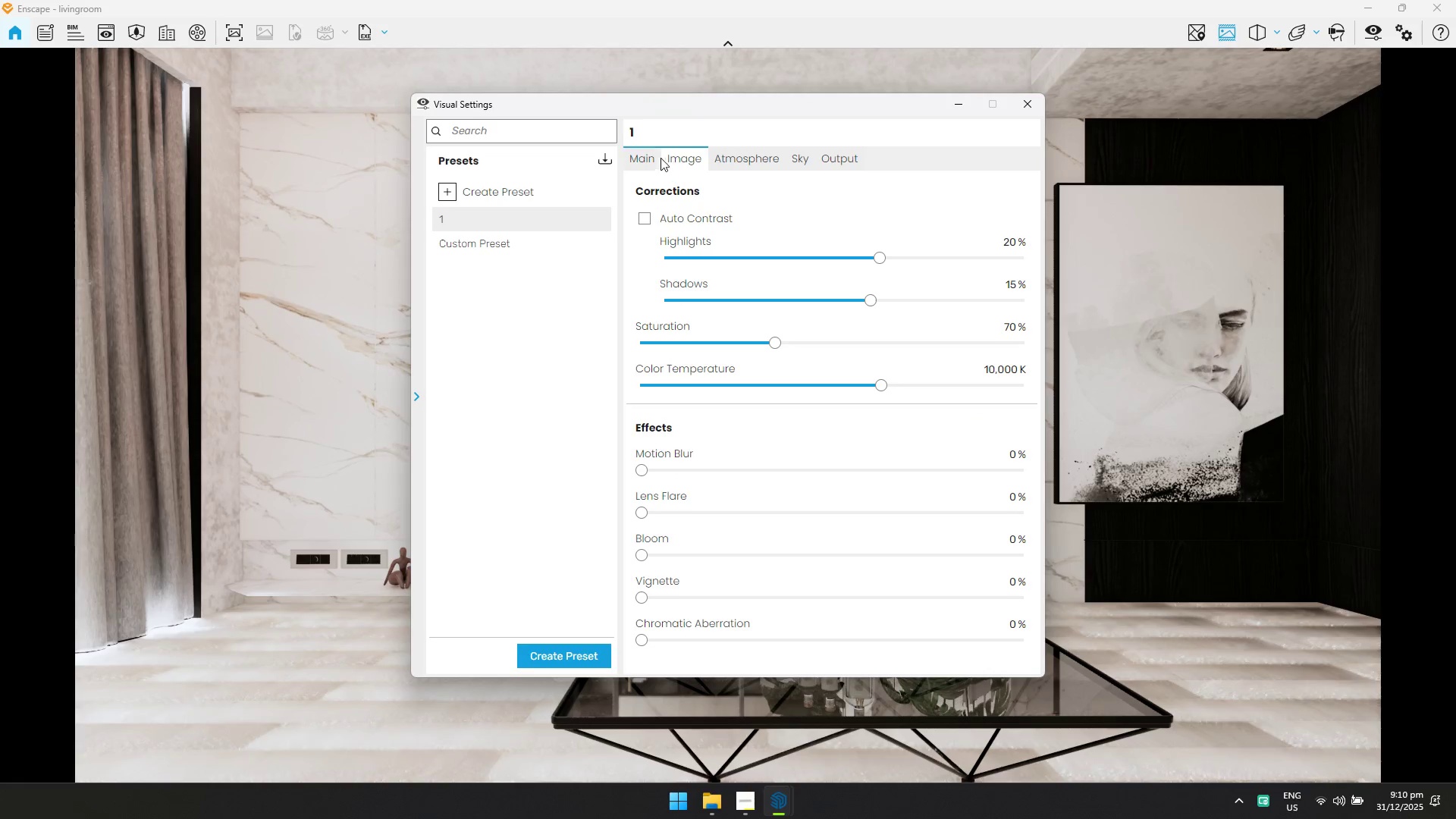 
left_click([654, 163])
 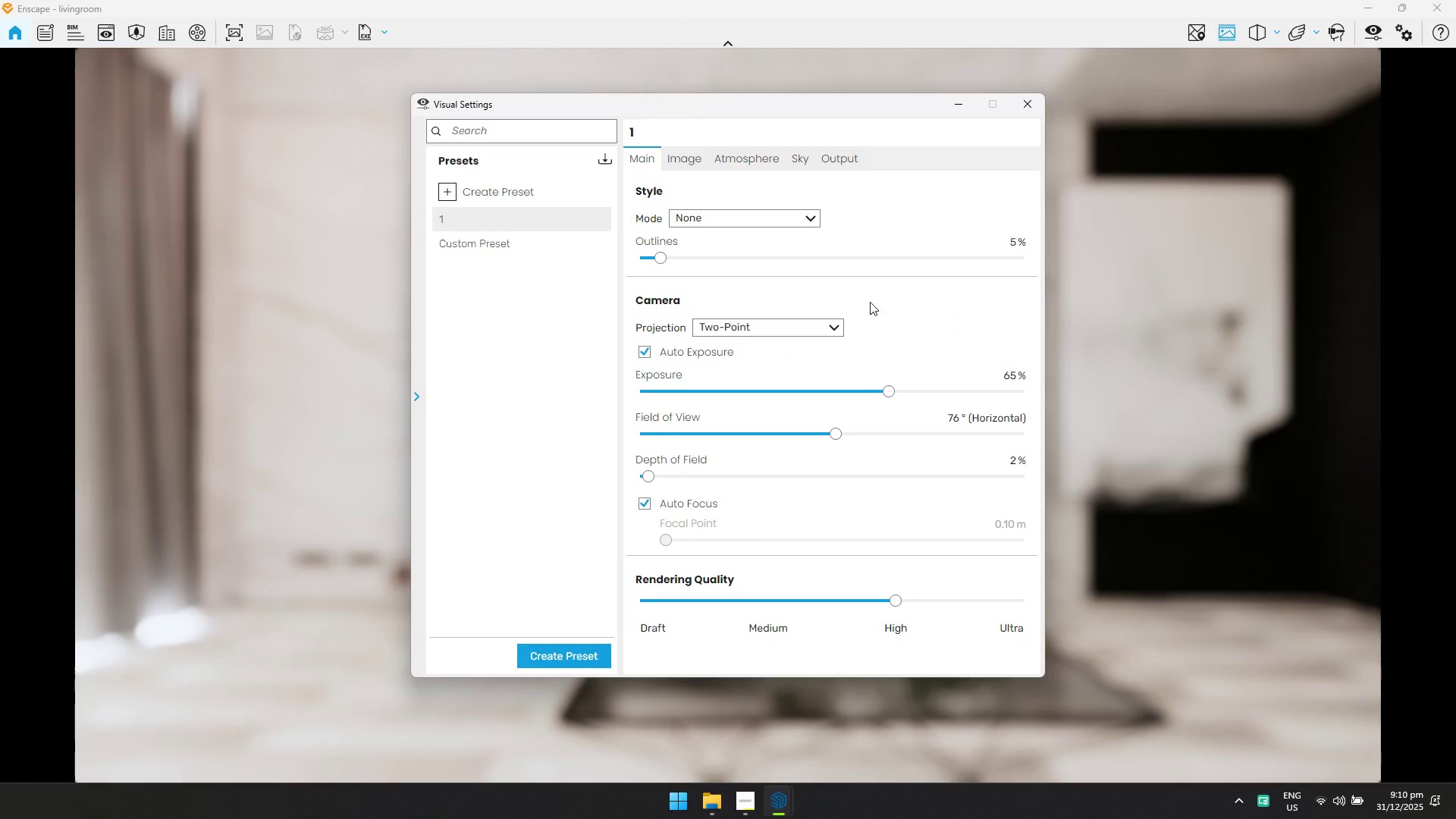 
left_click_drag(start_coordinate=[650, 476], to_coordinate=[613, 475])
 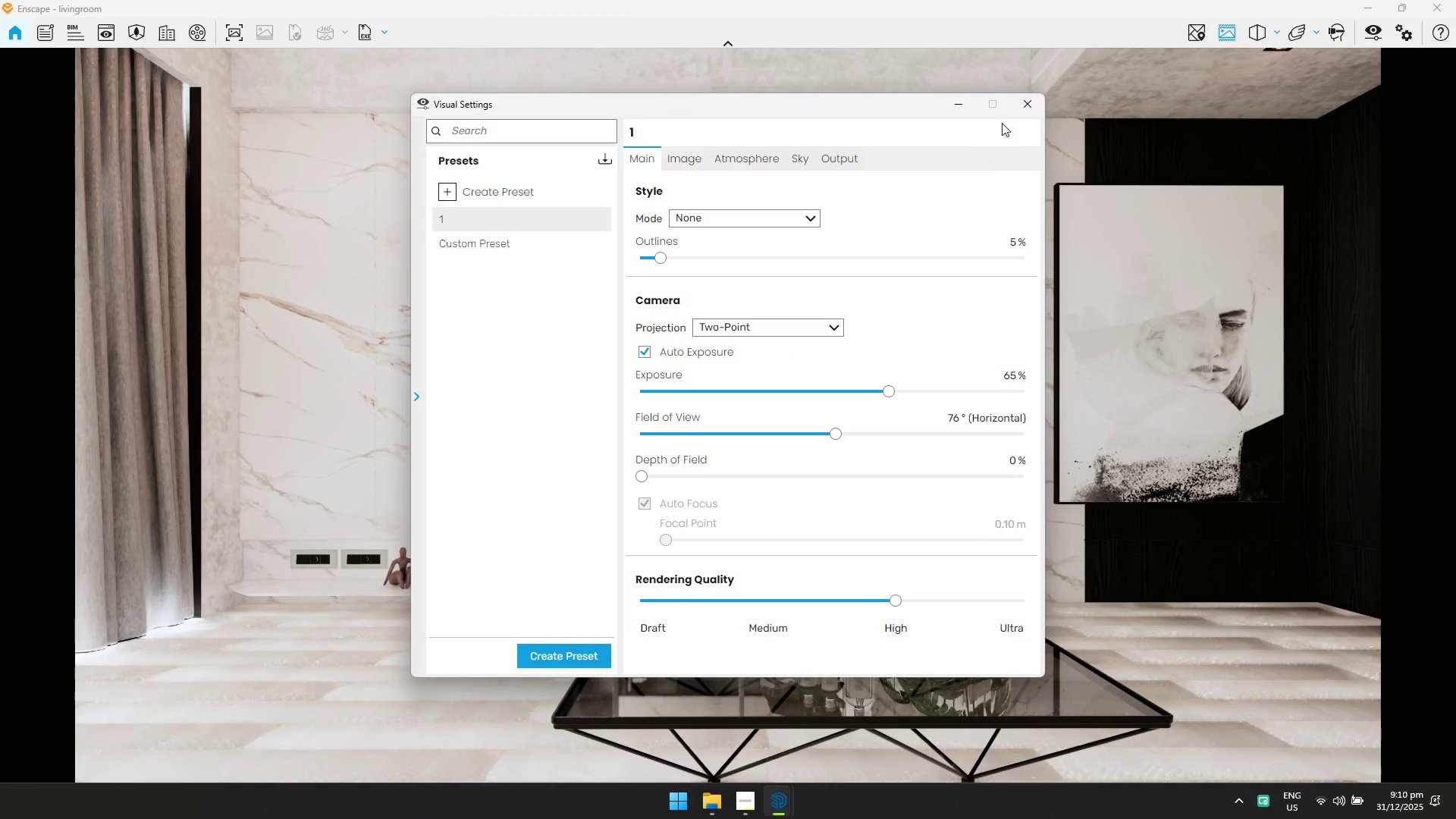 
left_click([1011, 108])
 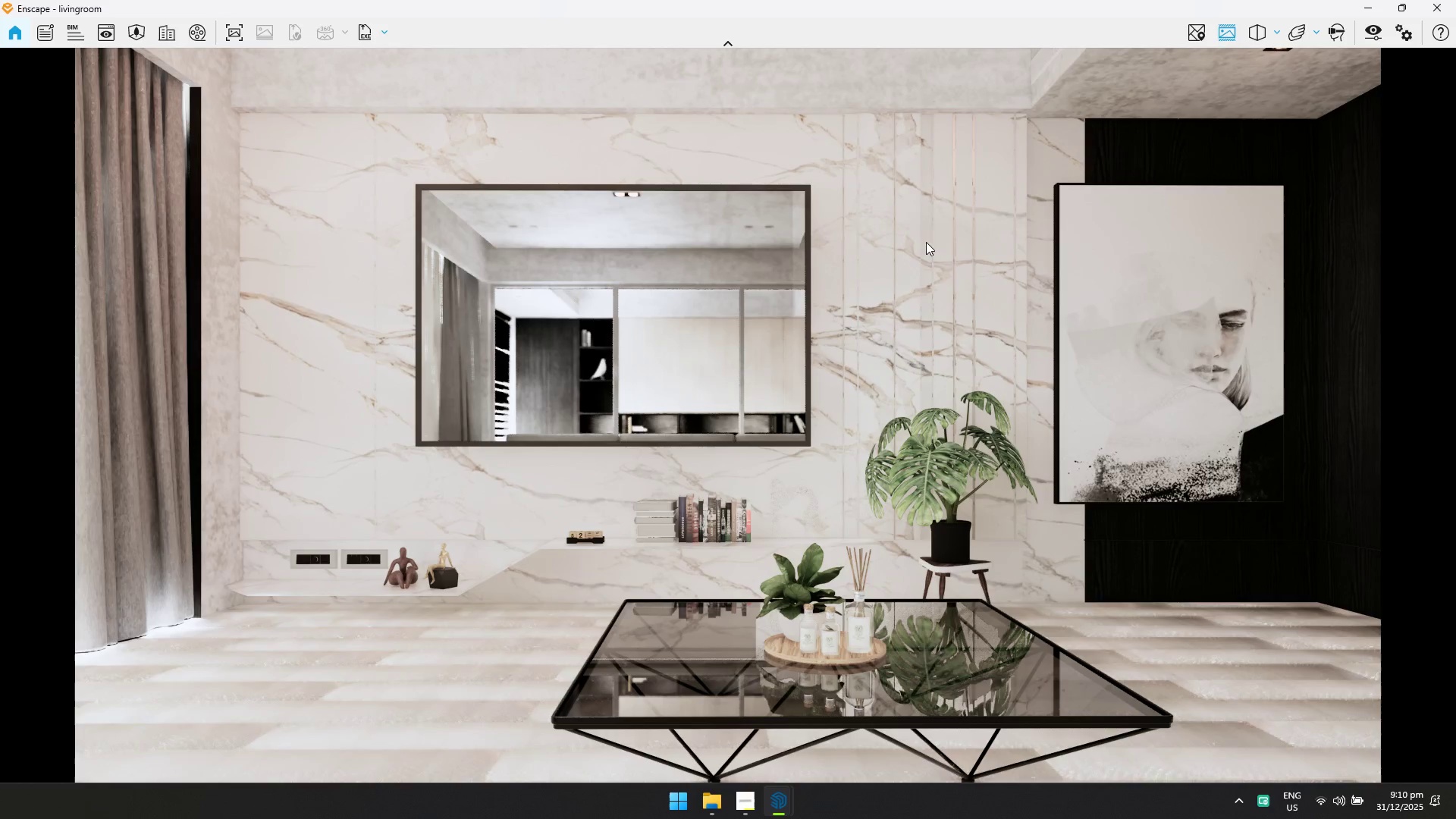 
left_click_drag(start_coordinate=[839, 353], to_coordinate=[726, 426])
 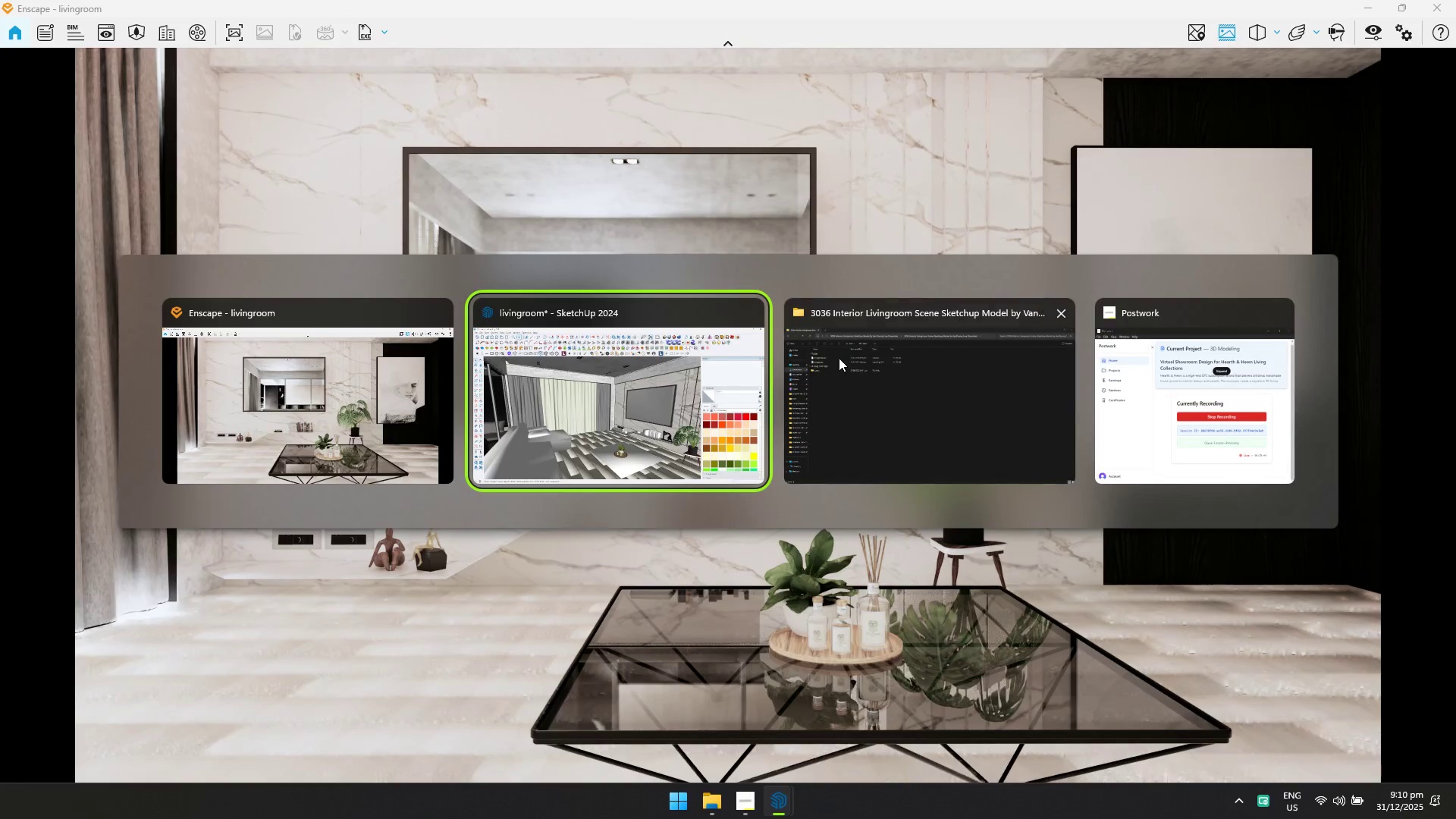 
key(W)
 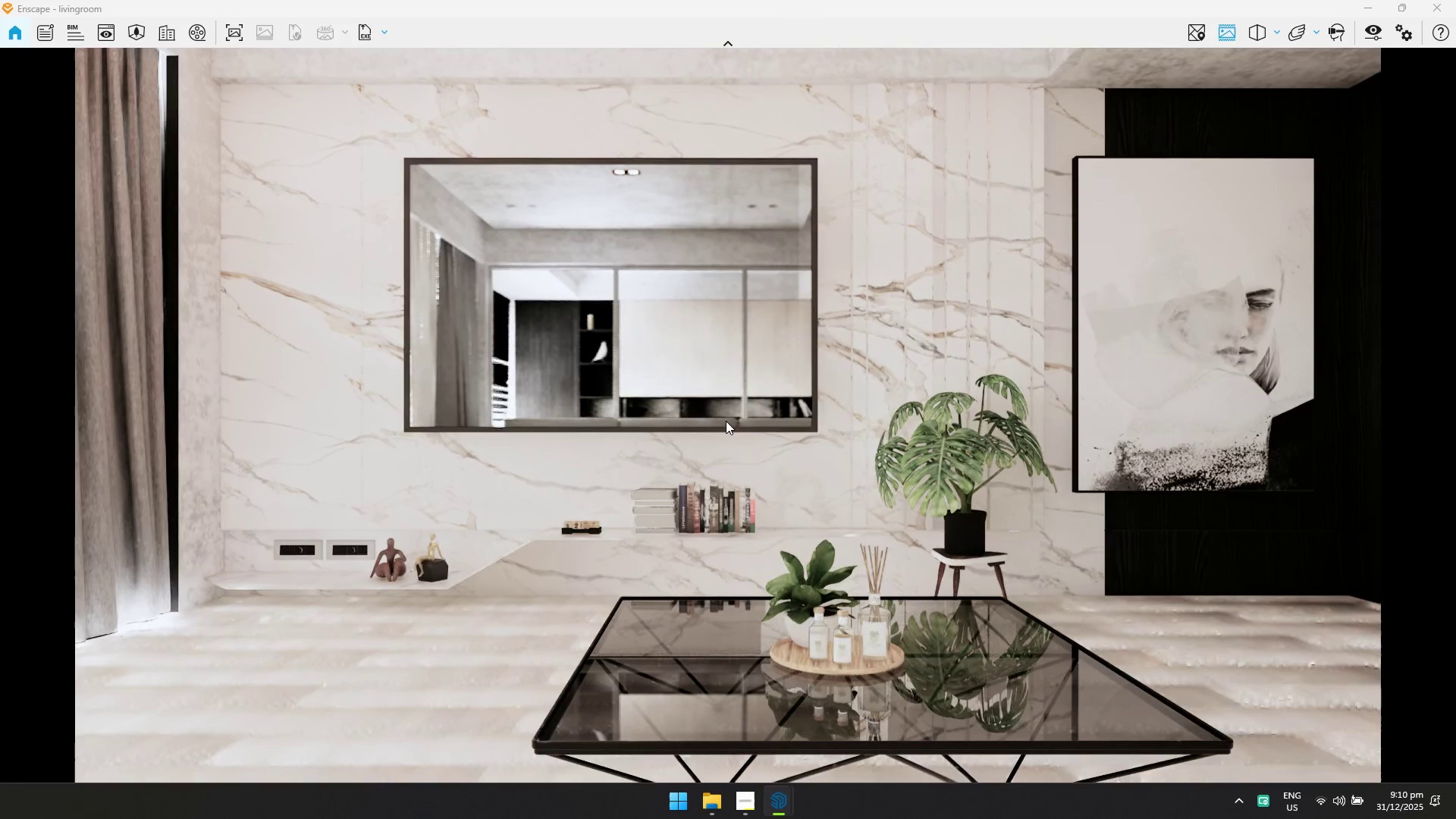 
key(Alt+Tab)
 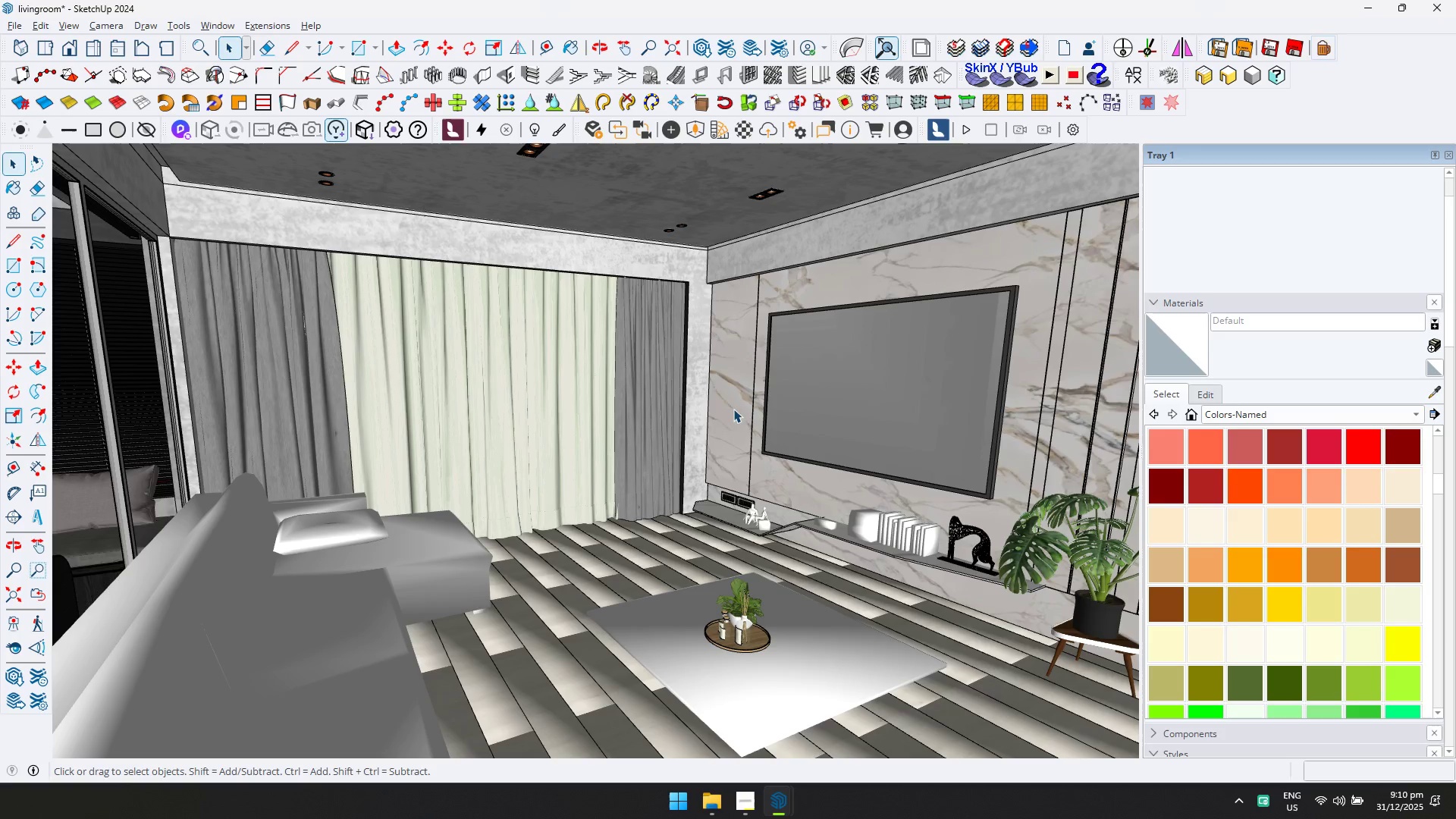 
scroll: coordinate [776, 422], scroll_direction: up, amount: 3.0
 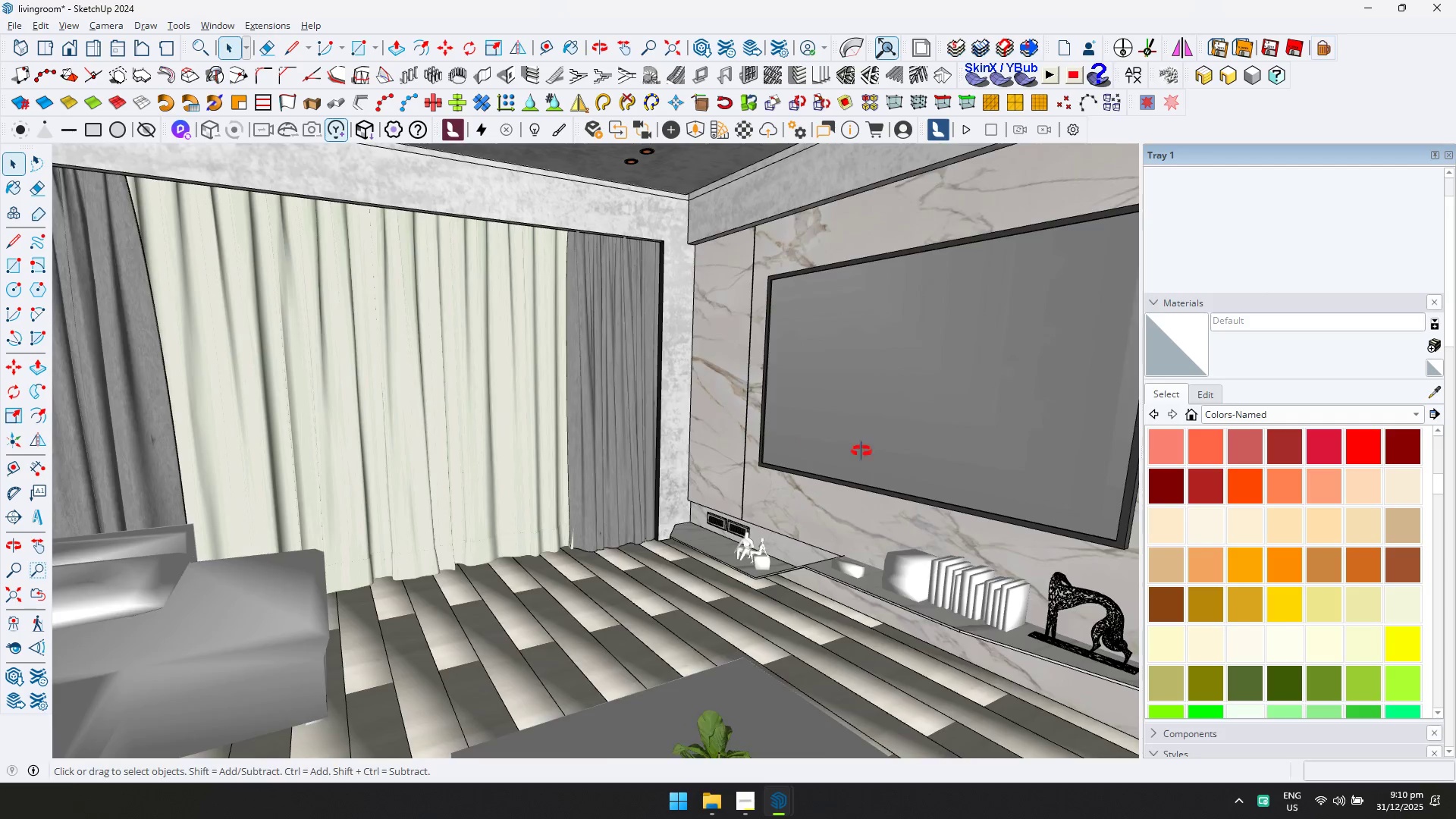 
hold_key(key=ShiftLeft, duration=0.34)
 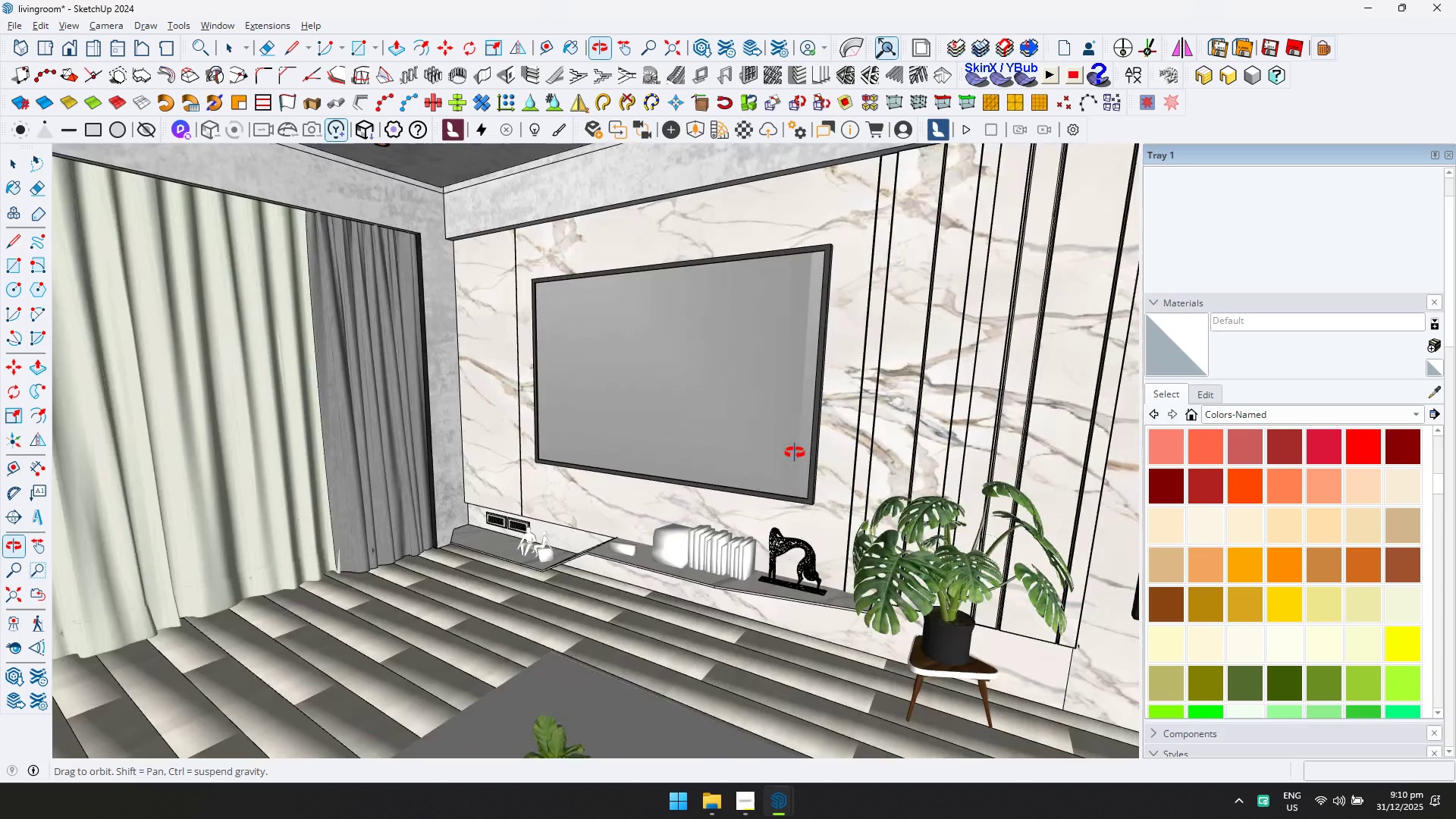 
key(Shift+ShiftLeft)
 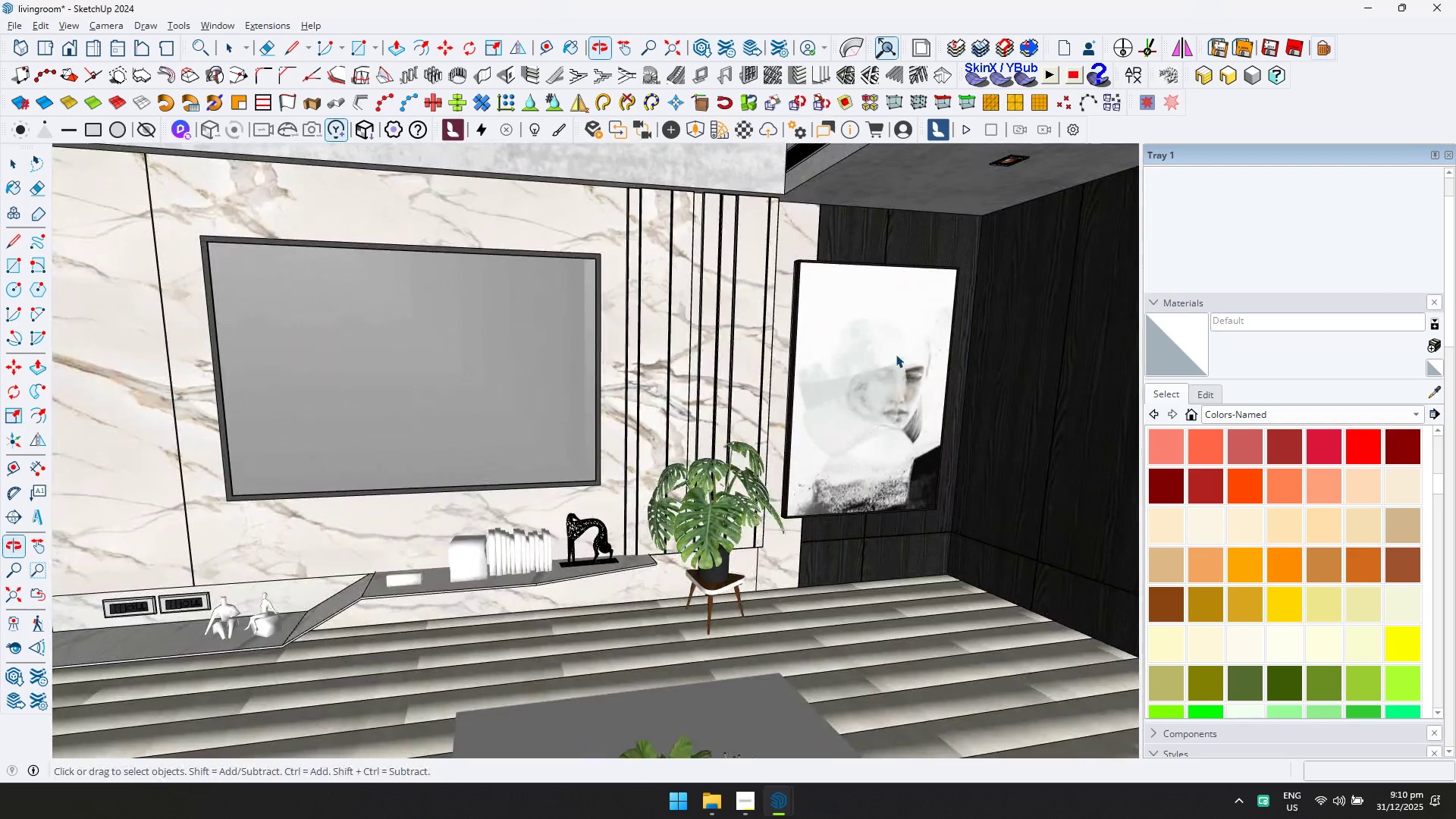 
double_click([883, 256])
 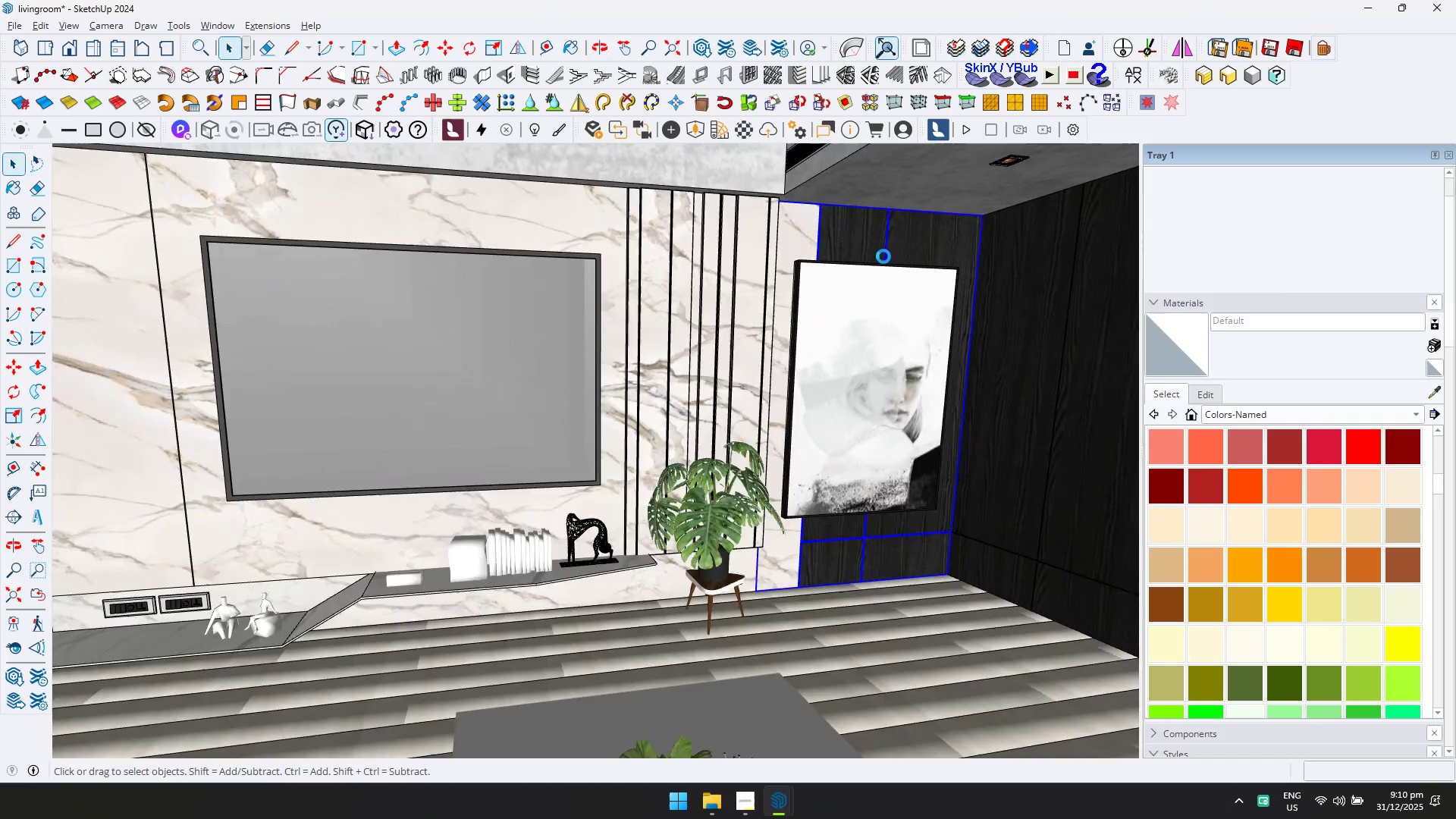 
triple_click([883, 256])
 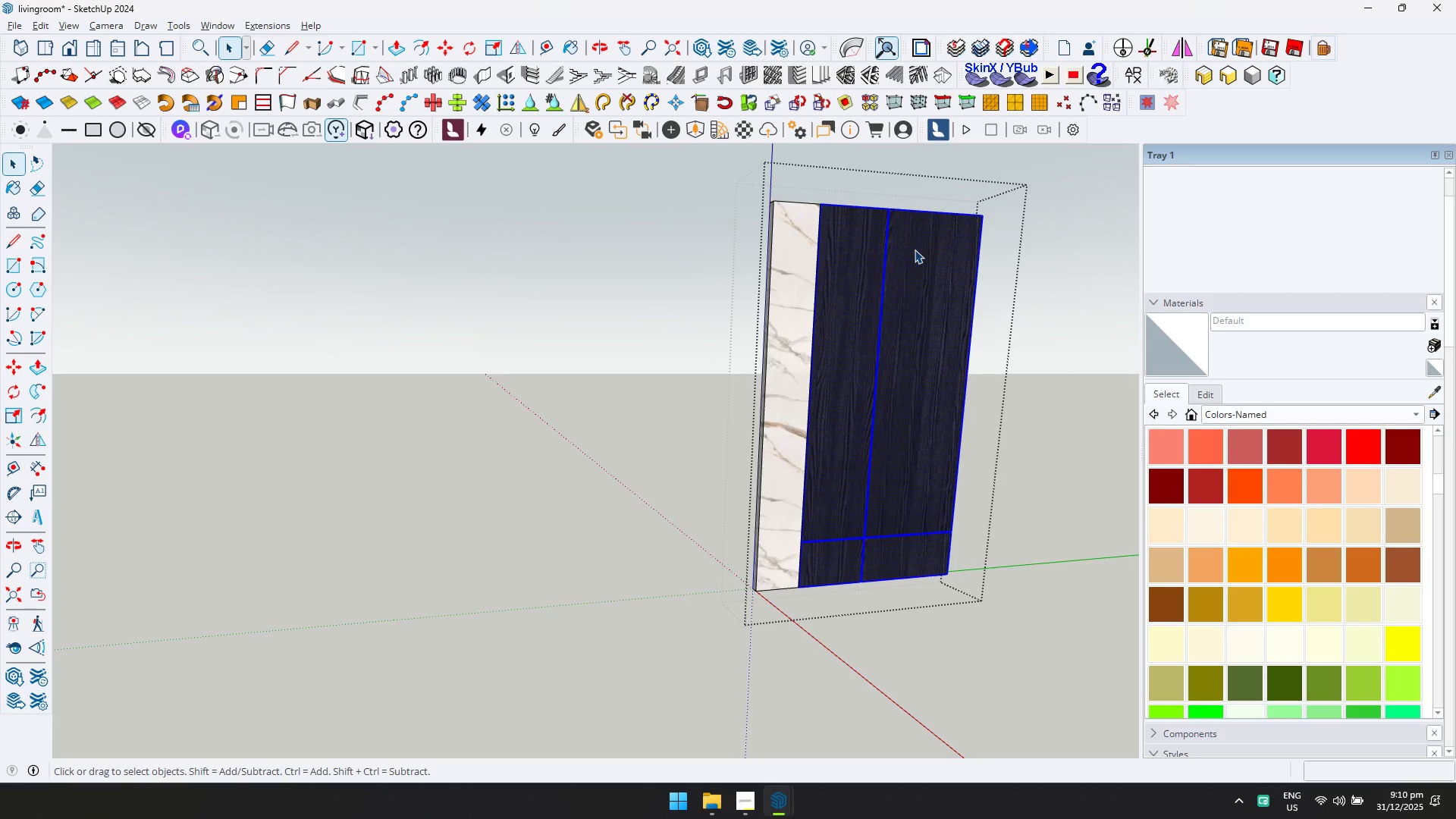 
left_click([915, 249])
 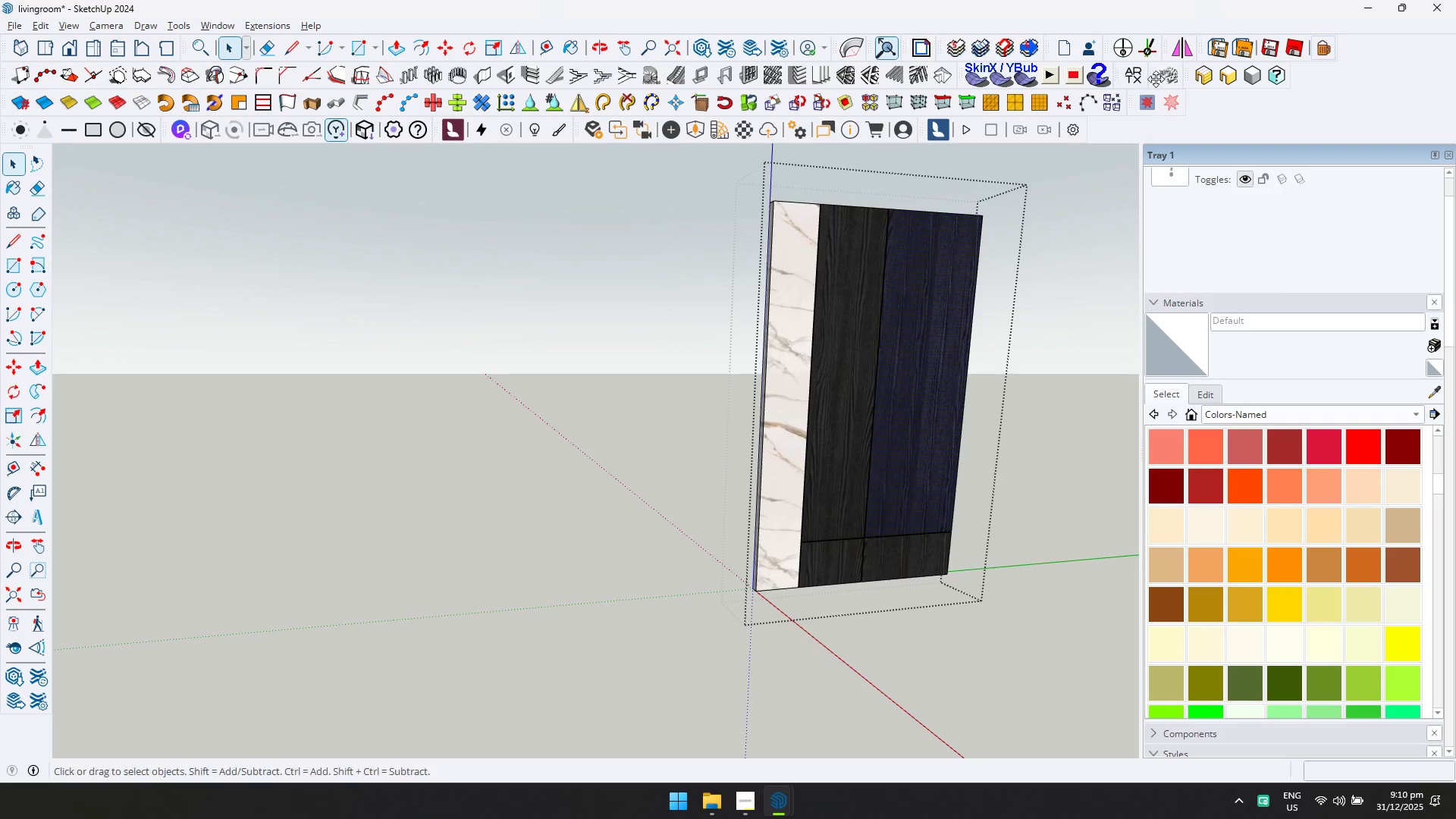 
left_click([1139, 73])
 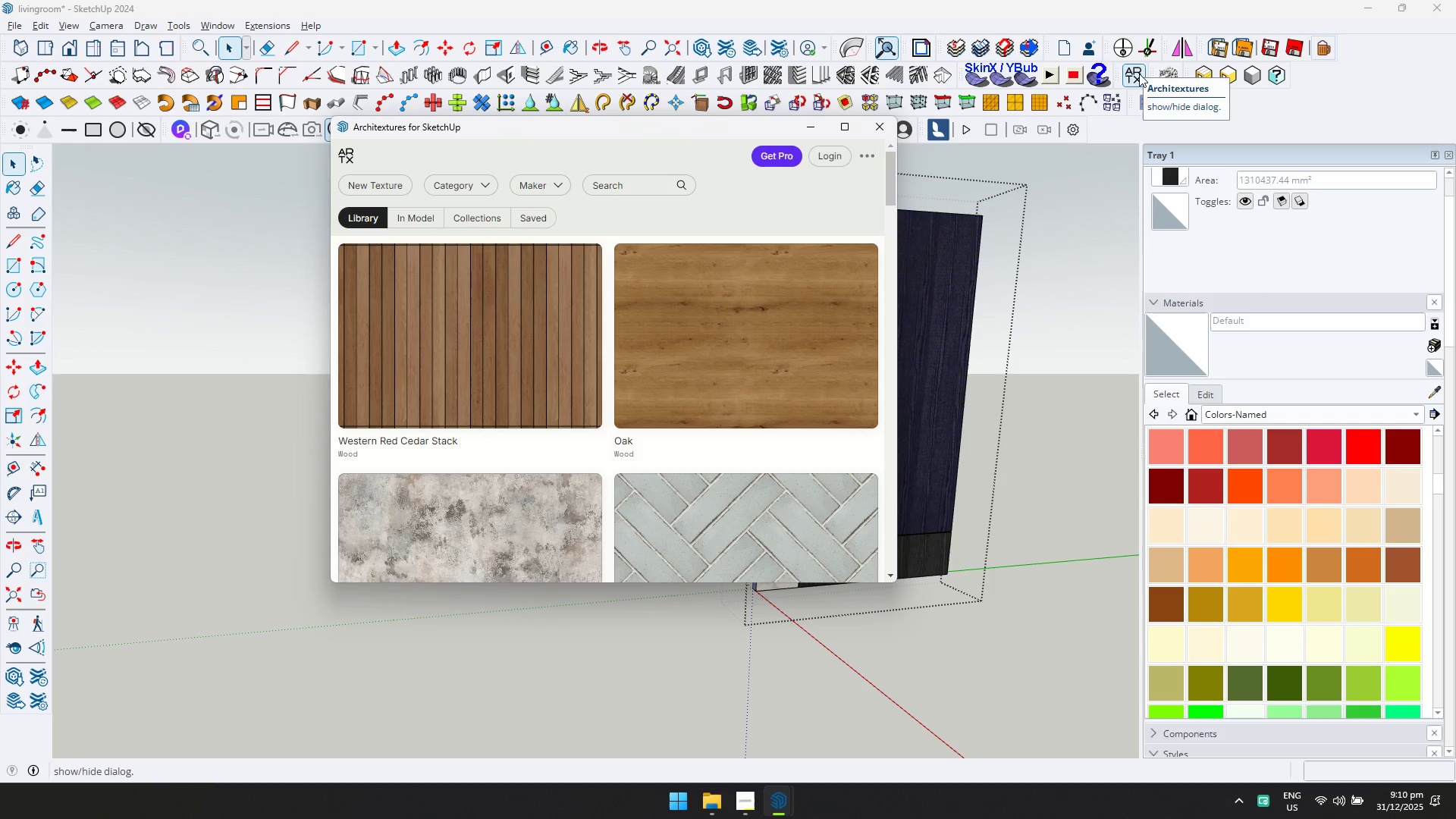 
wait(10.5)
 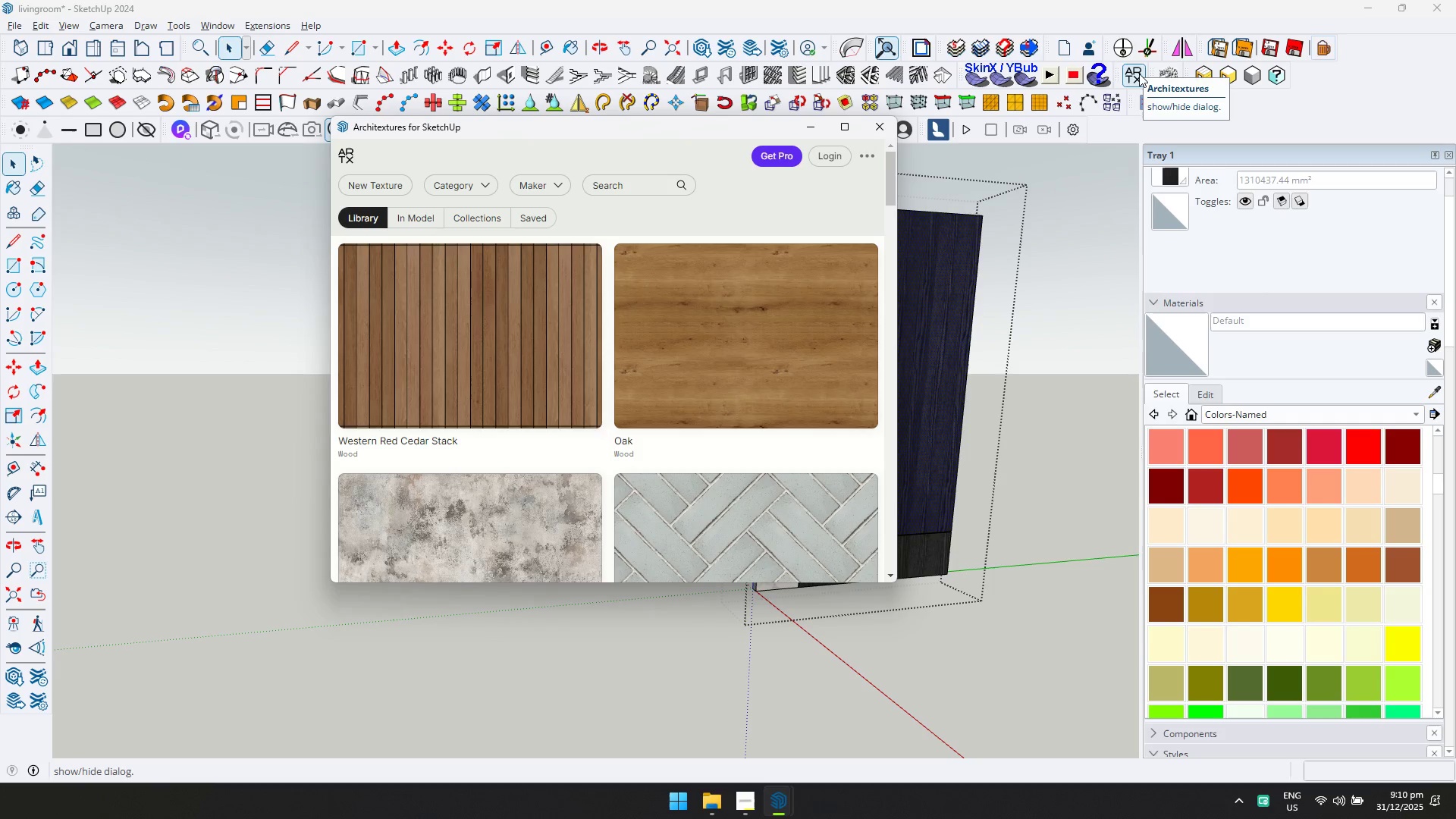 
left_click([463, 192])
 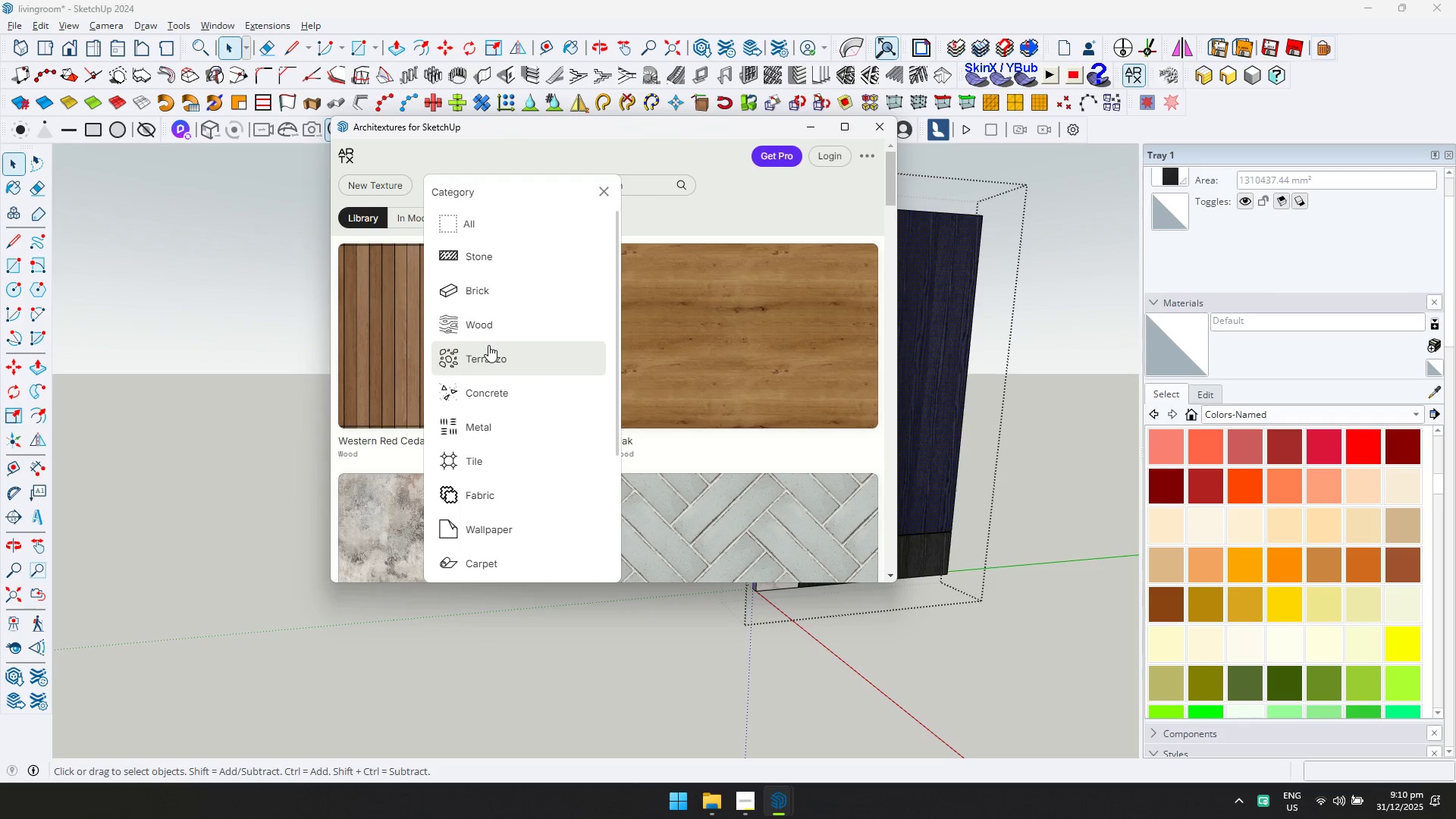 
left_click([485, 330])
 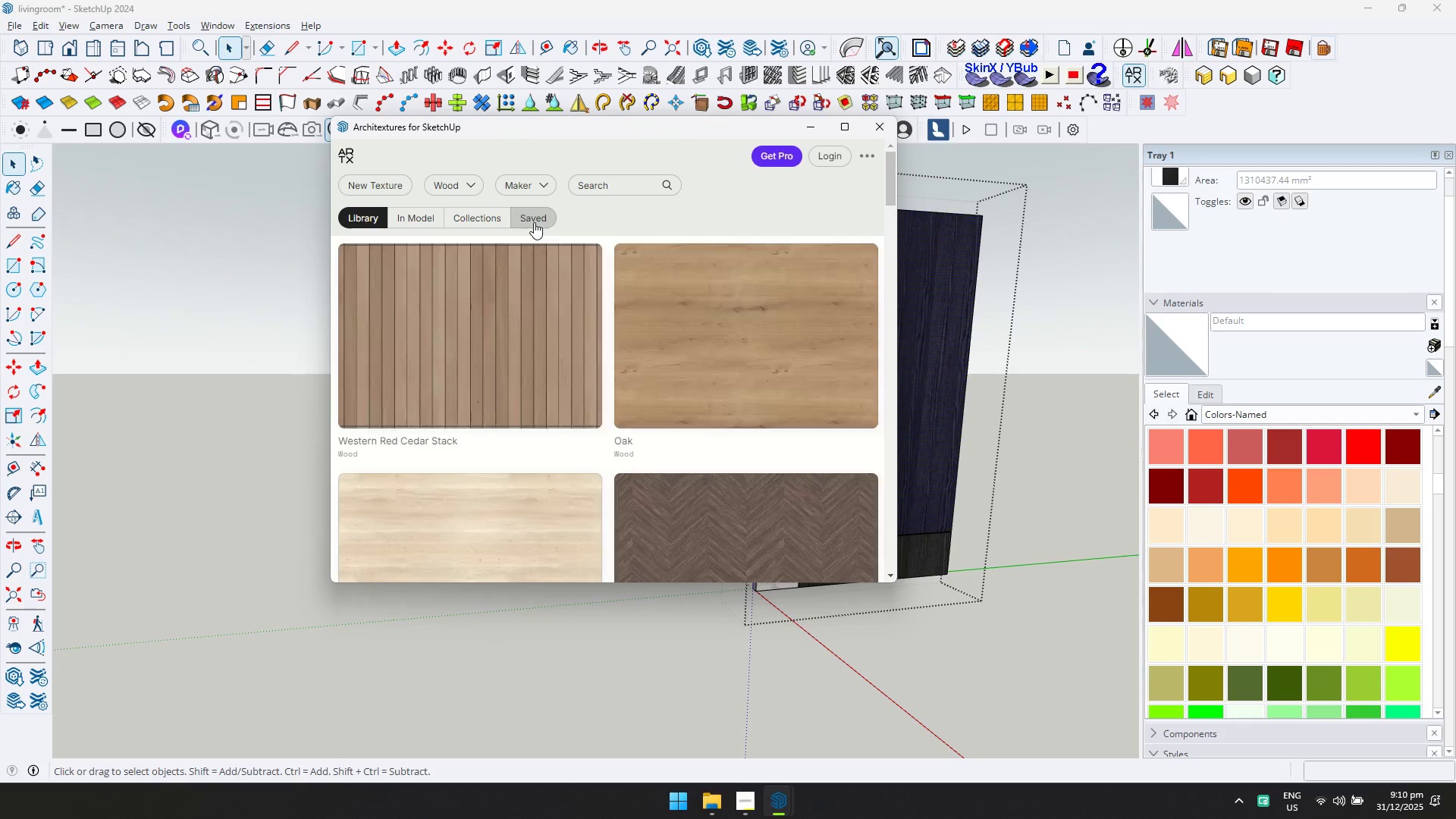 
scroll: coordinate [555, 410], scroll_direction: down, amount: 7.0
 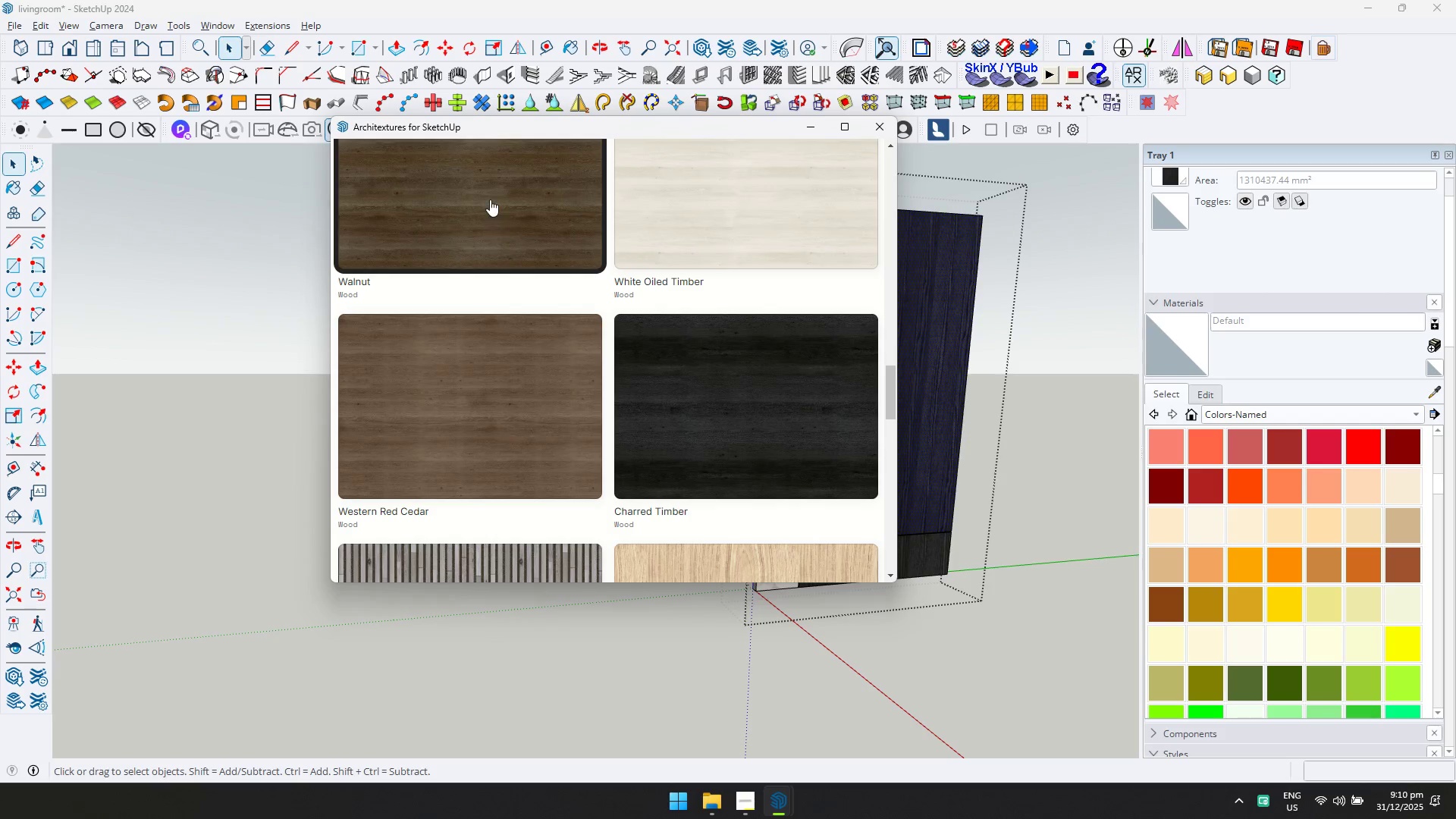 
scroll: coordinate [491, 236], scroll_direction: none, amount: 0.0
 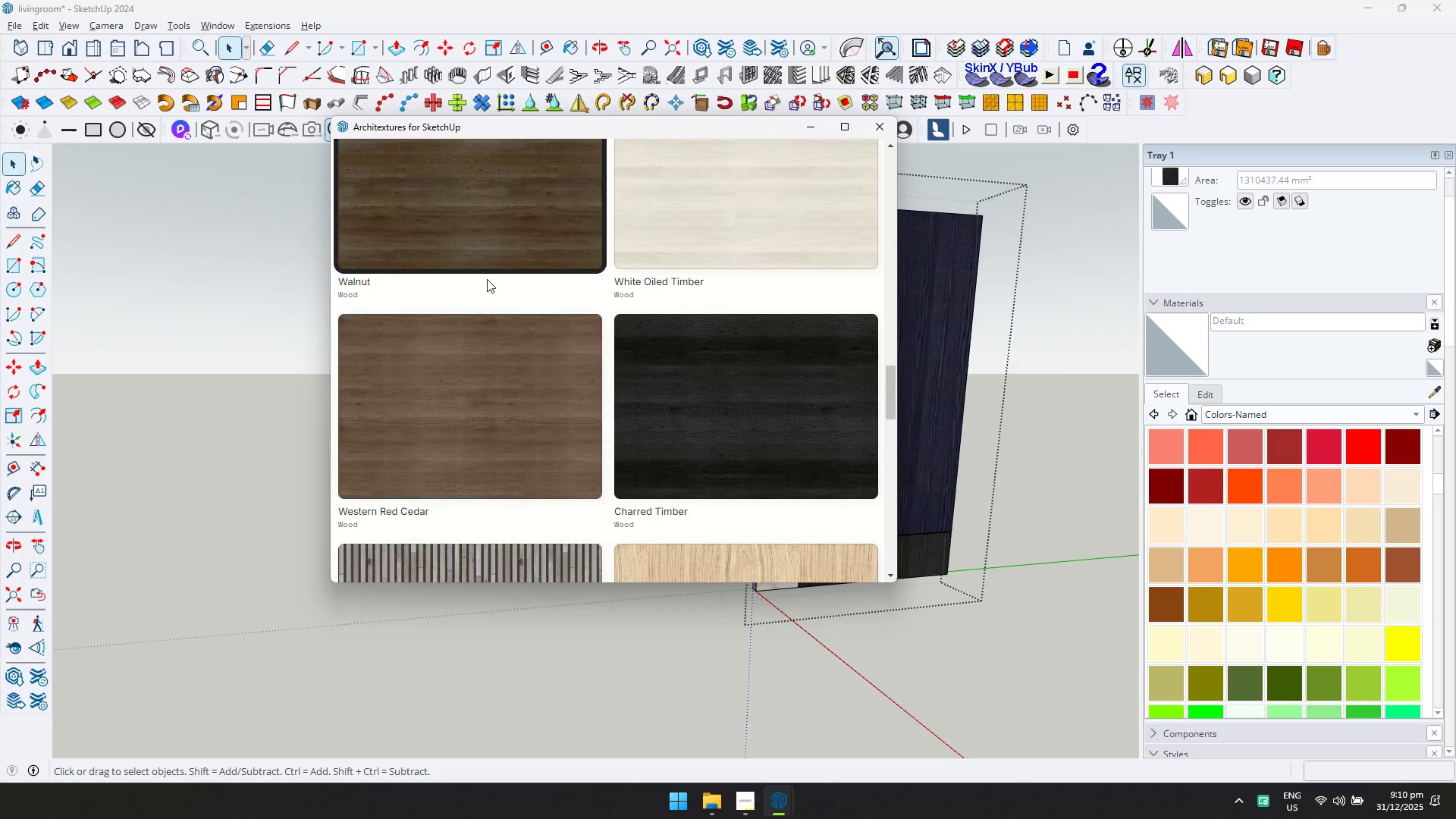 
left_click([461, 402])
 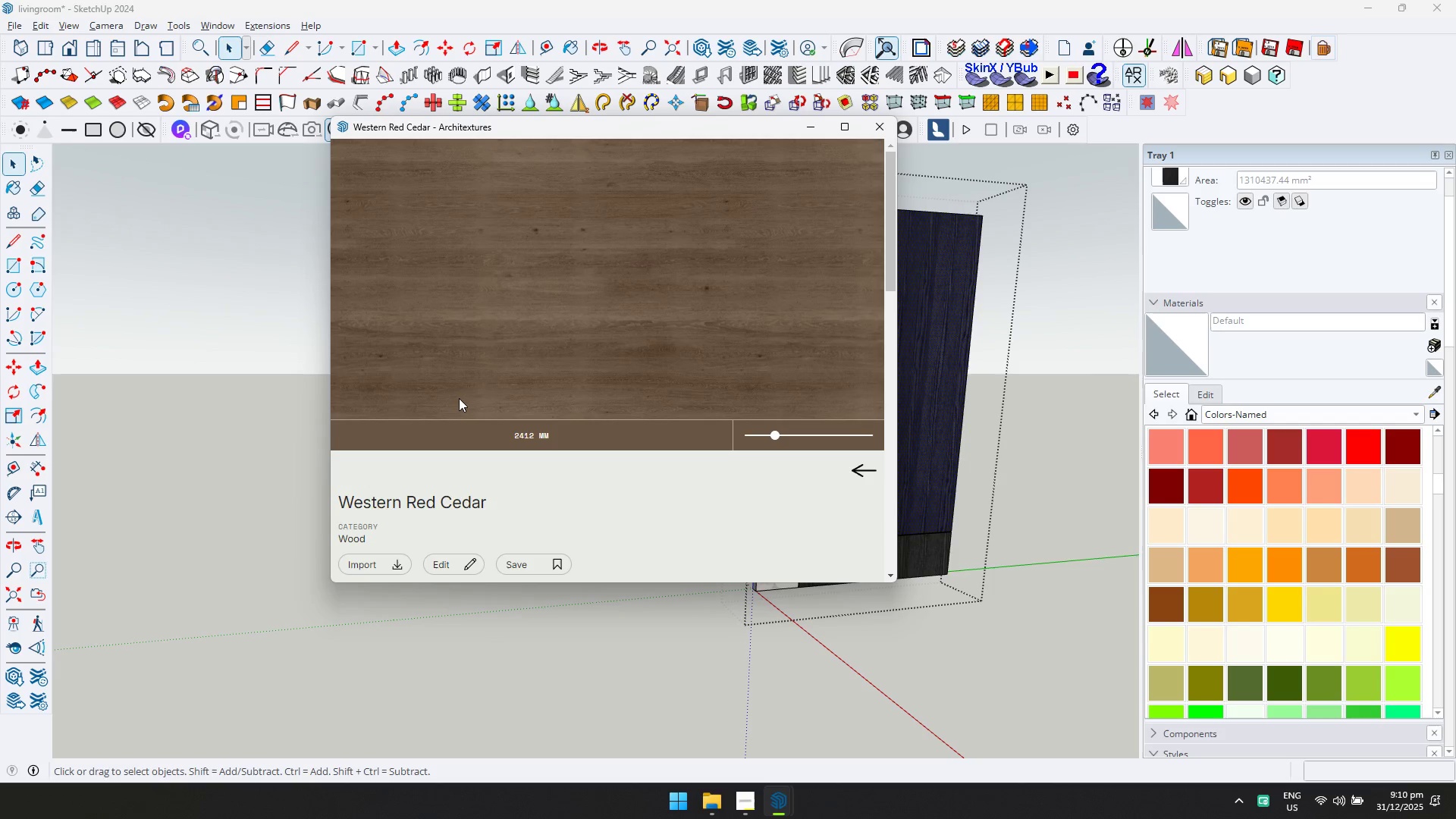 
wait(21.08)
 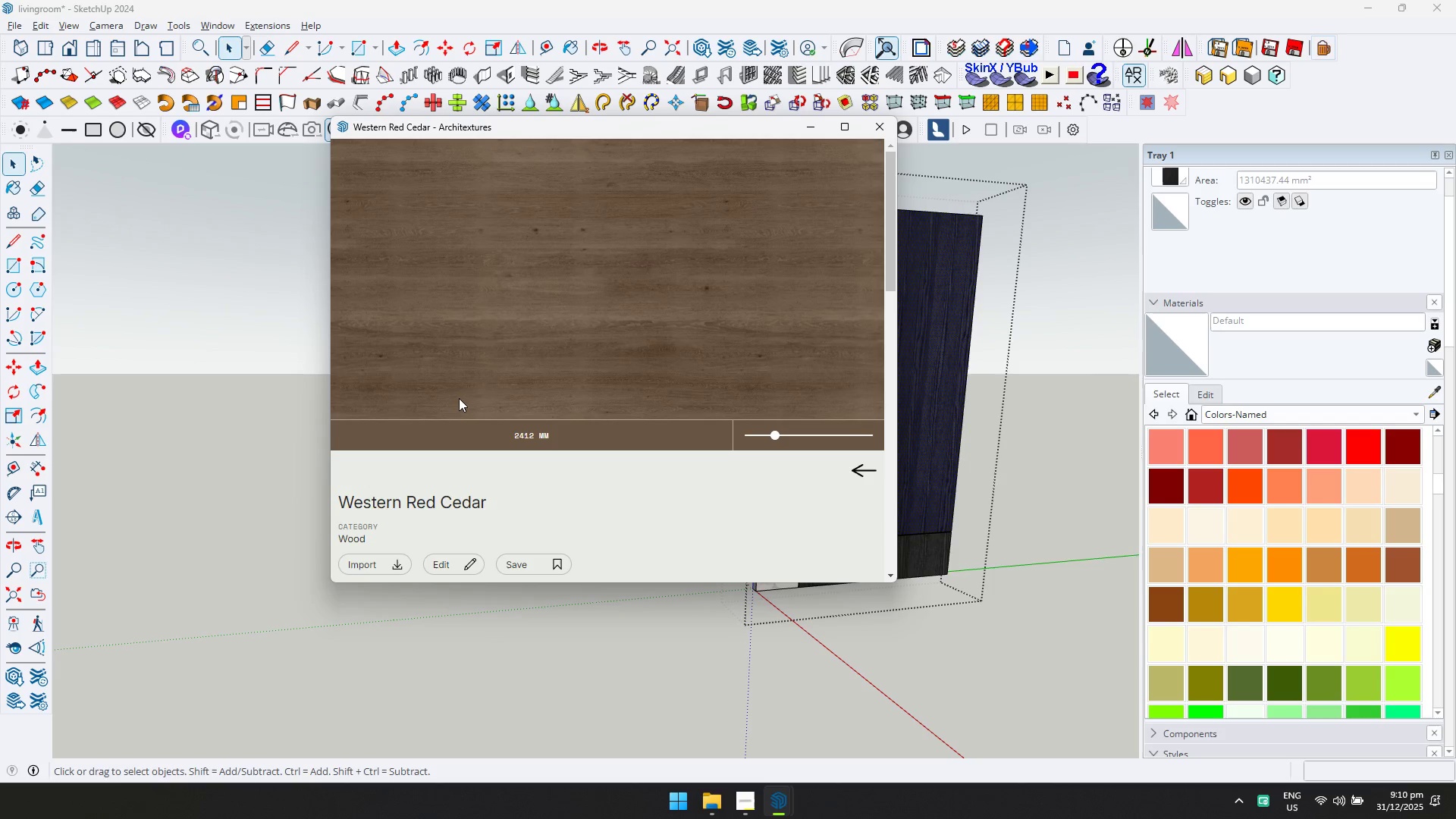 
left_click([404, 560])
 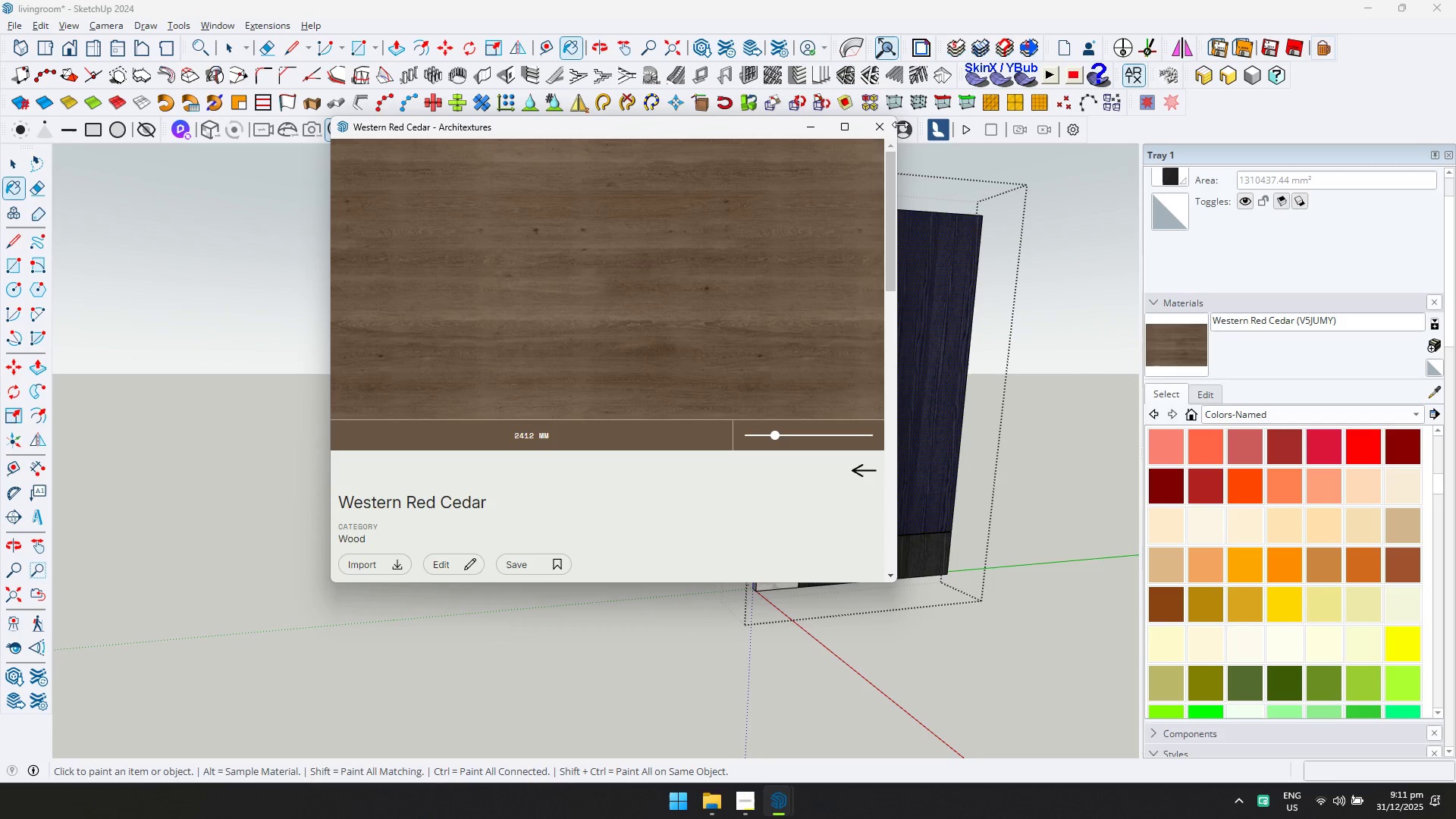 
double_click([915, 333])
 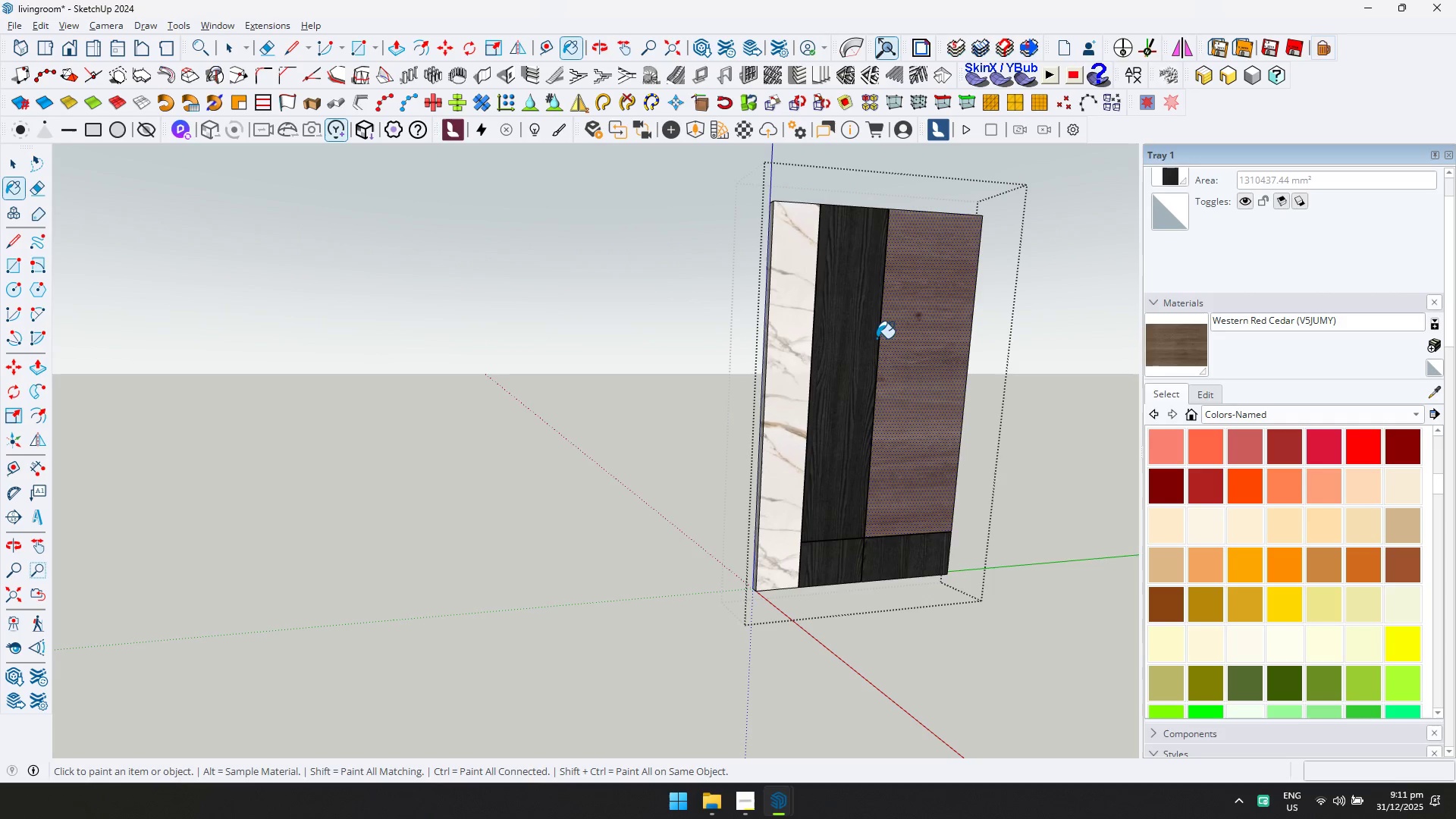 
hold_key(key=ControlLeft, duration=0.83)
left_click([865, 334])
 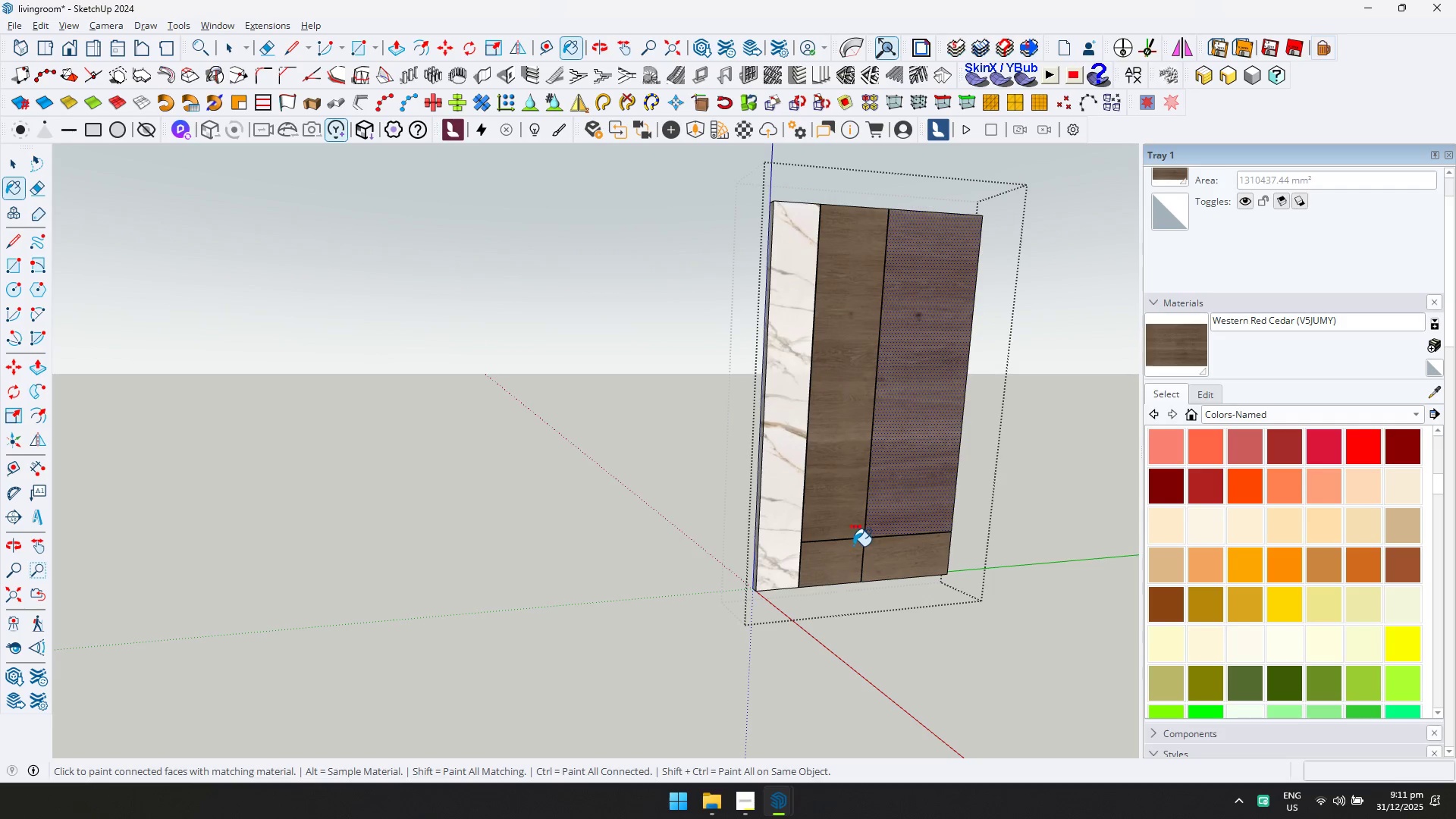 
key(Space)
 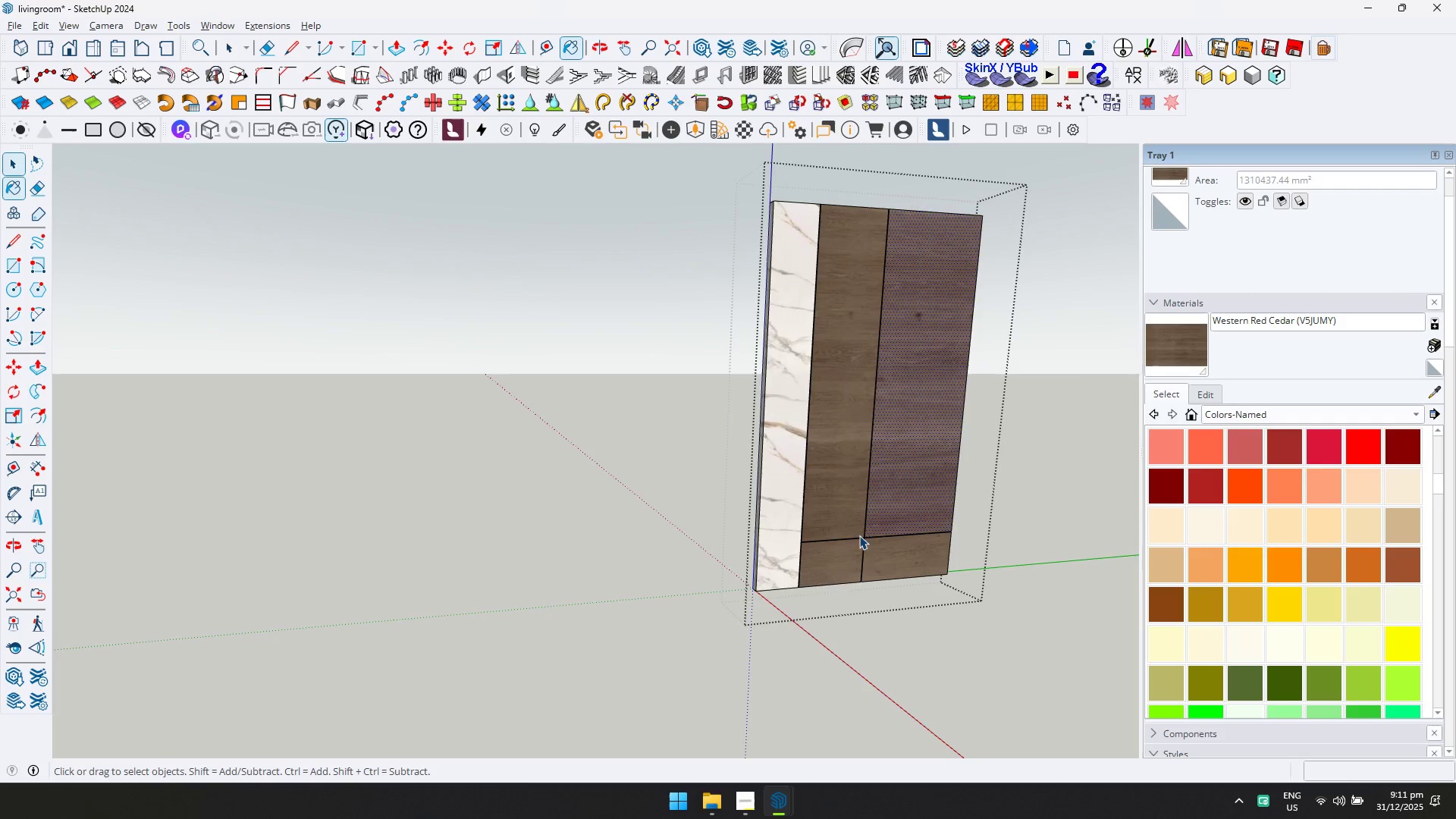 
key(Escape)
 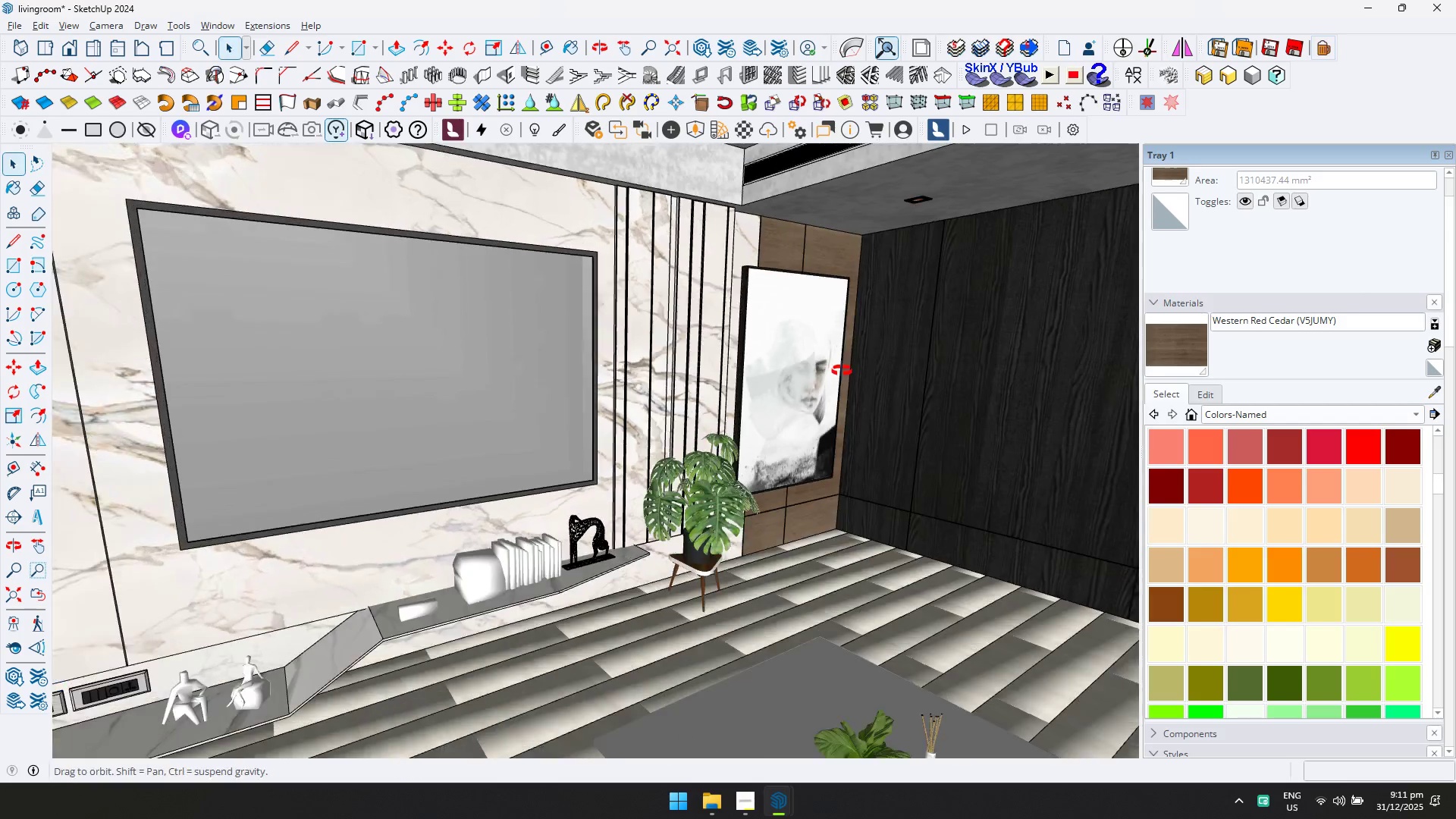 
key(Shift+ShiftLeft)
 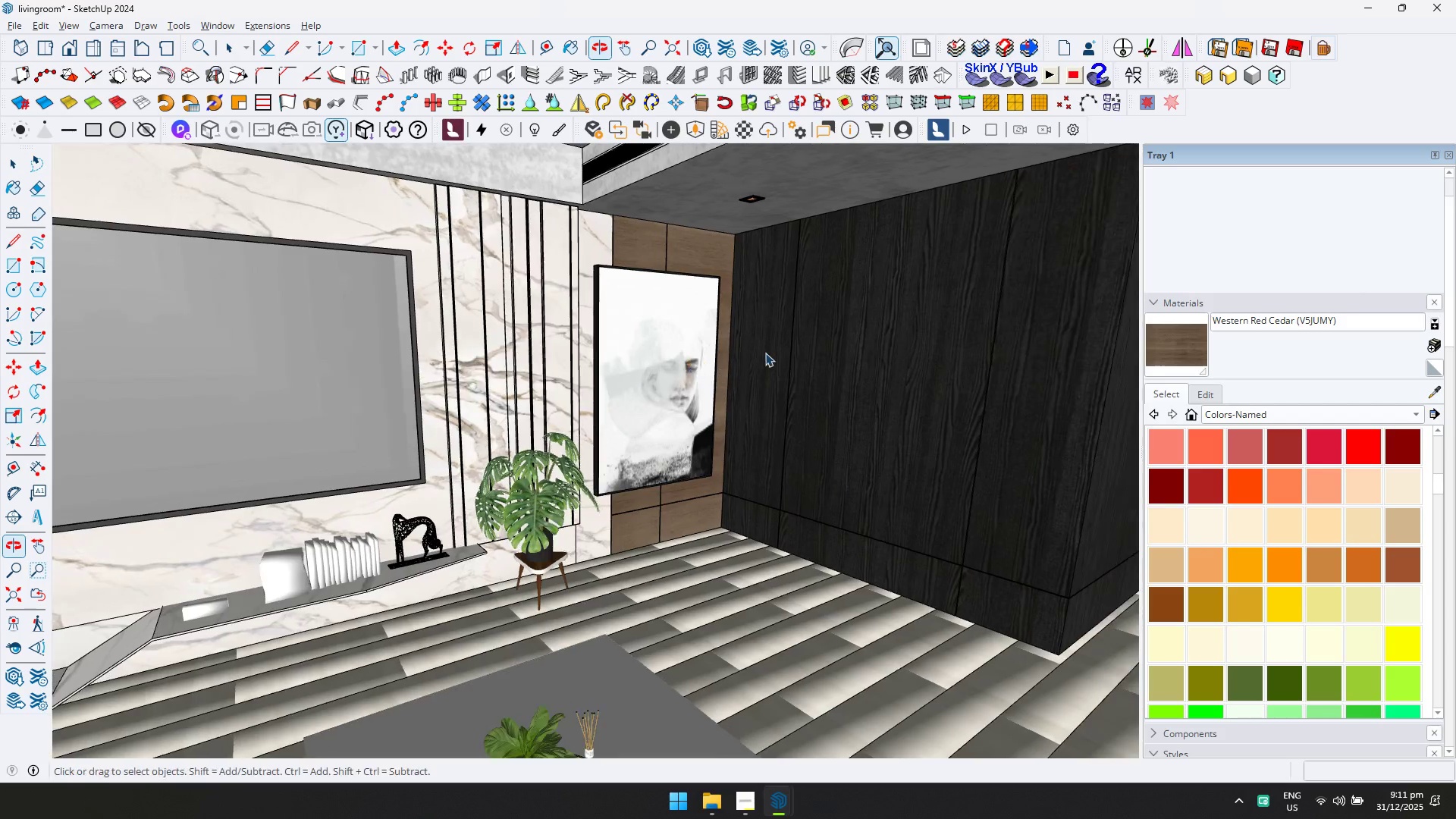 
double_click([766, 353])
 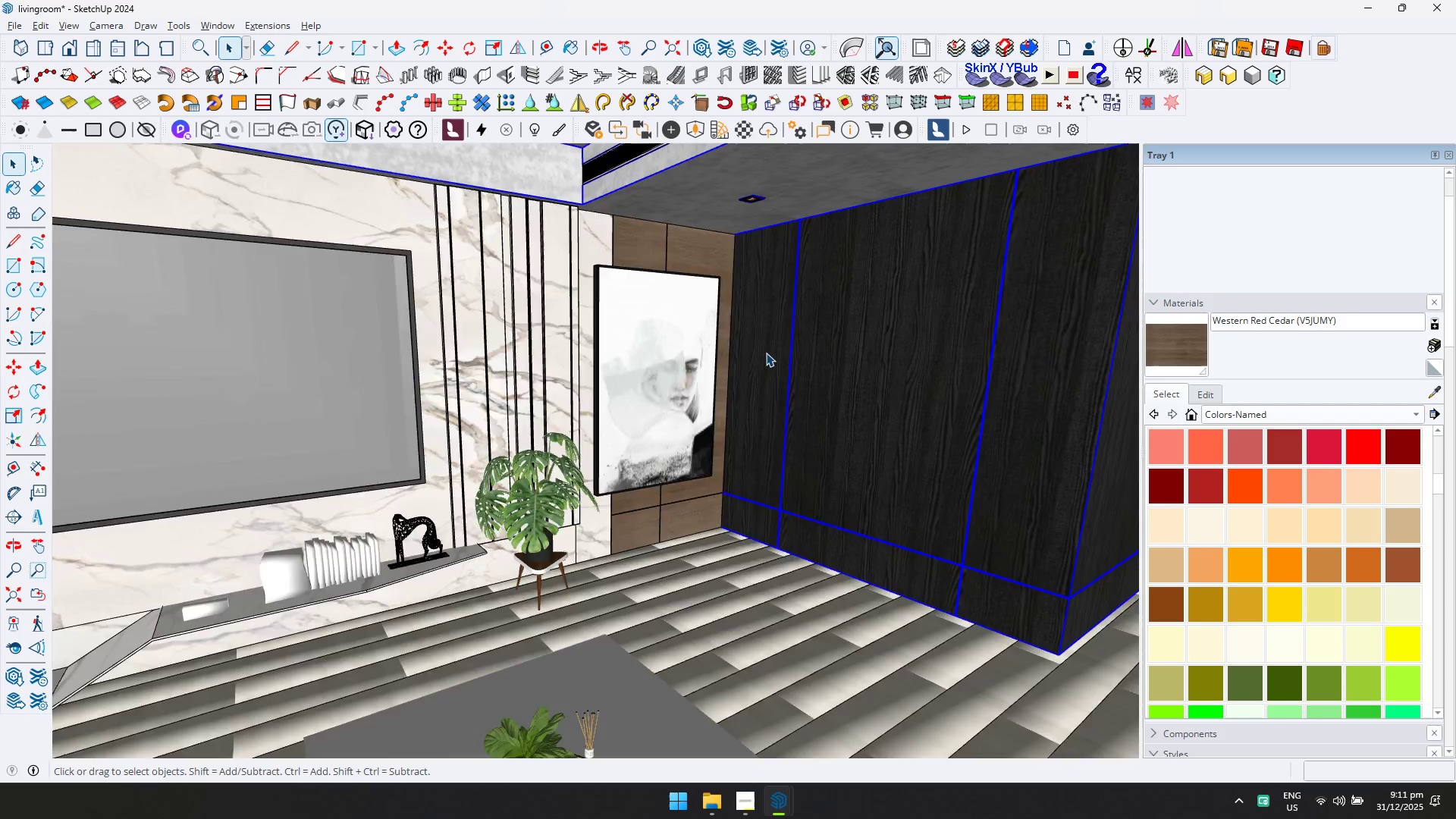 
triple_click([766, 353])
 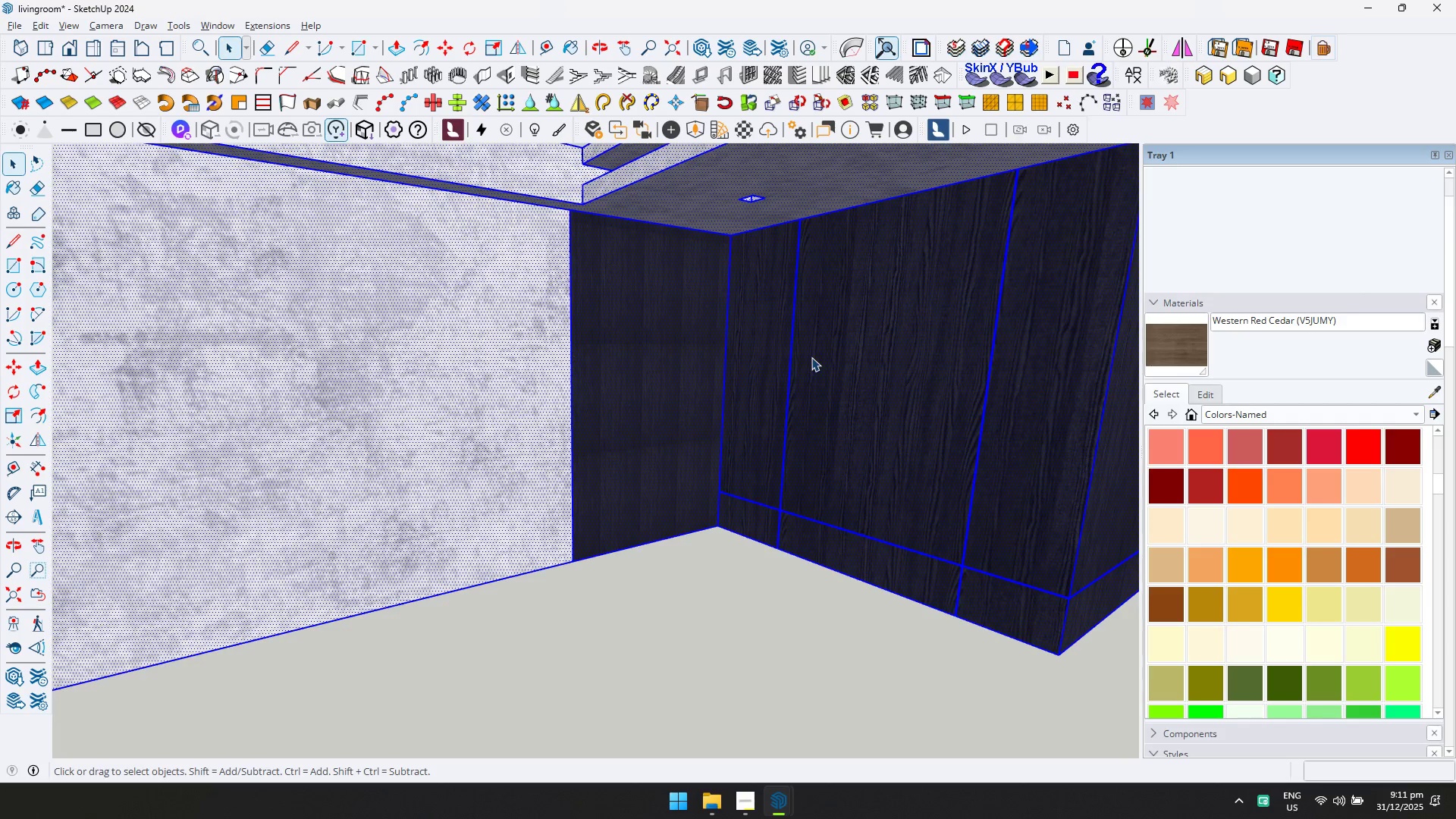 
left_click([752, 361])
 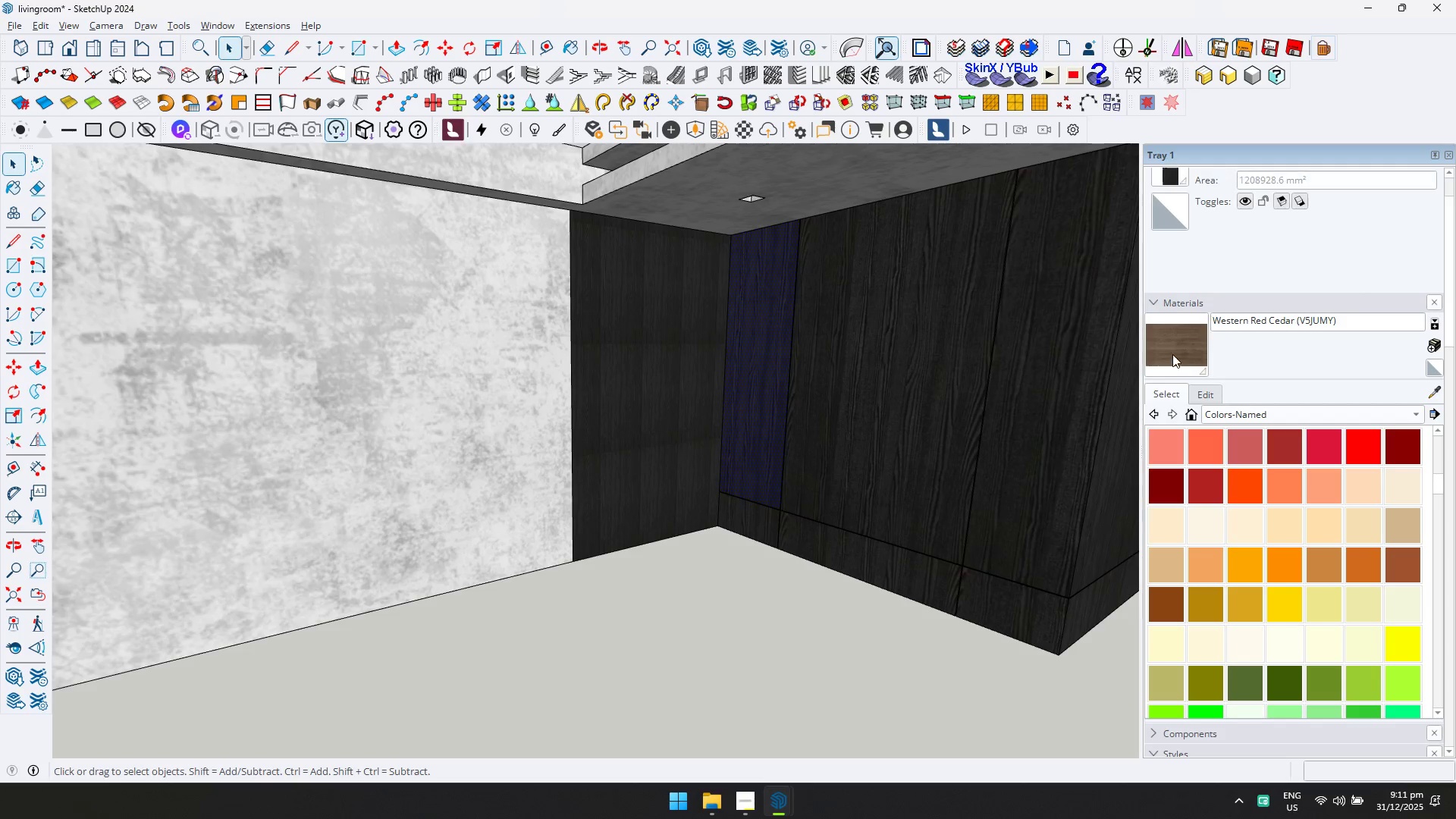 
double_click([963, 366])
 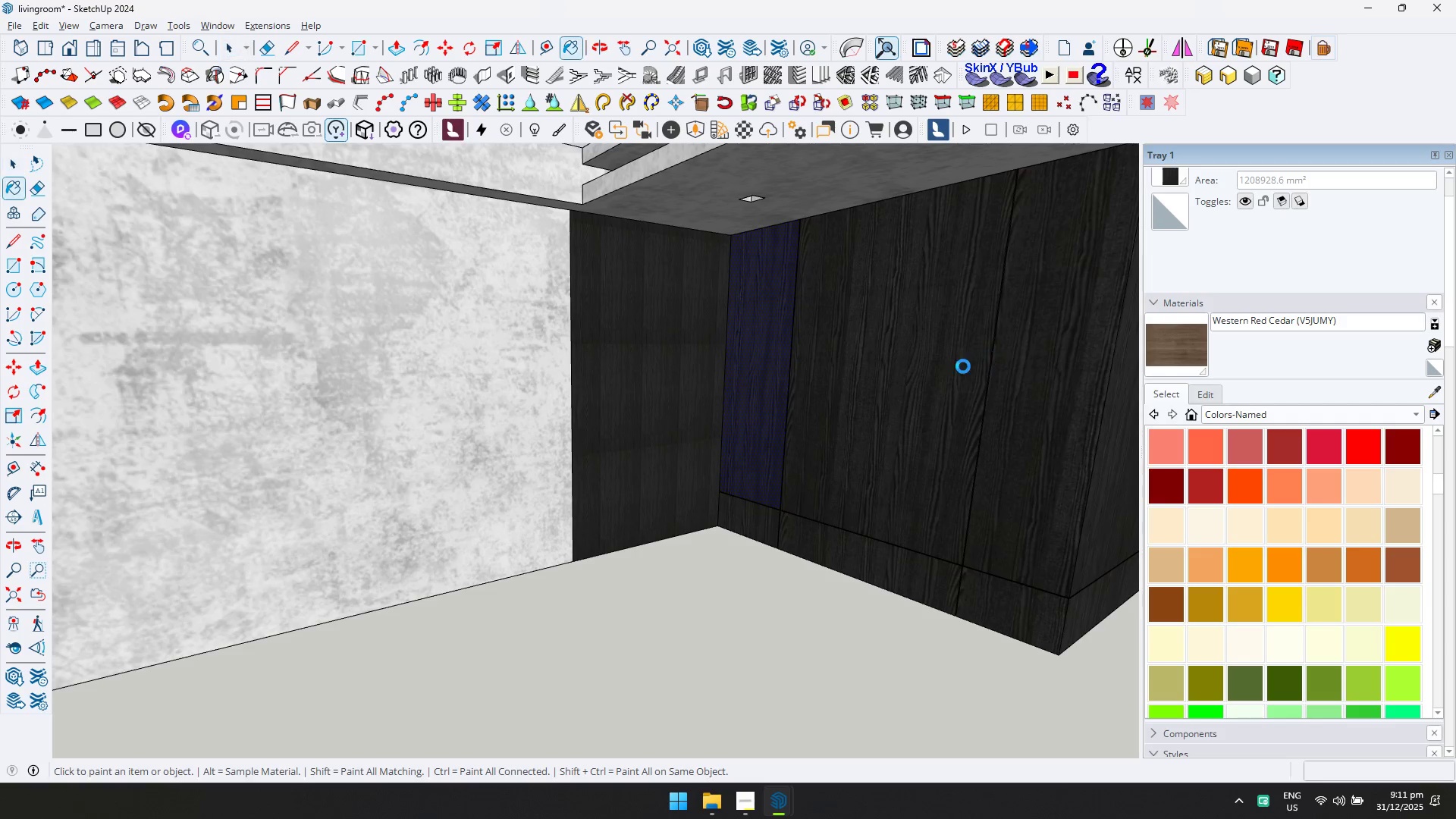 
hold_key(key=ControlLeft, duration=1.5)
triple_click([684, 325])
 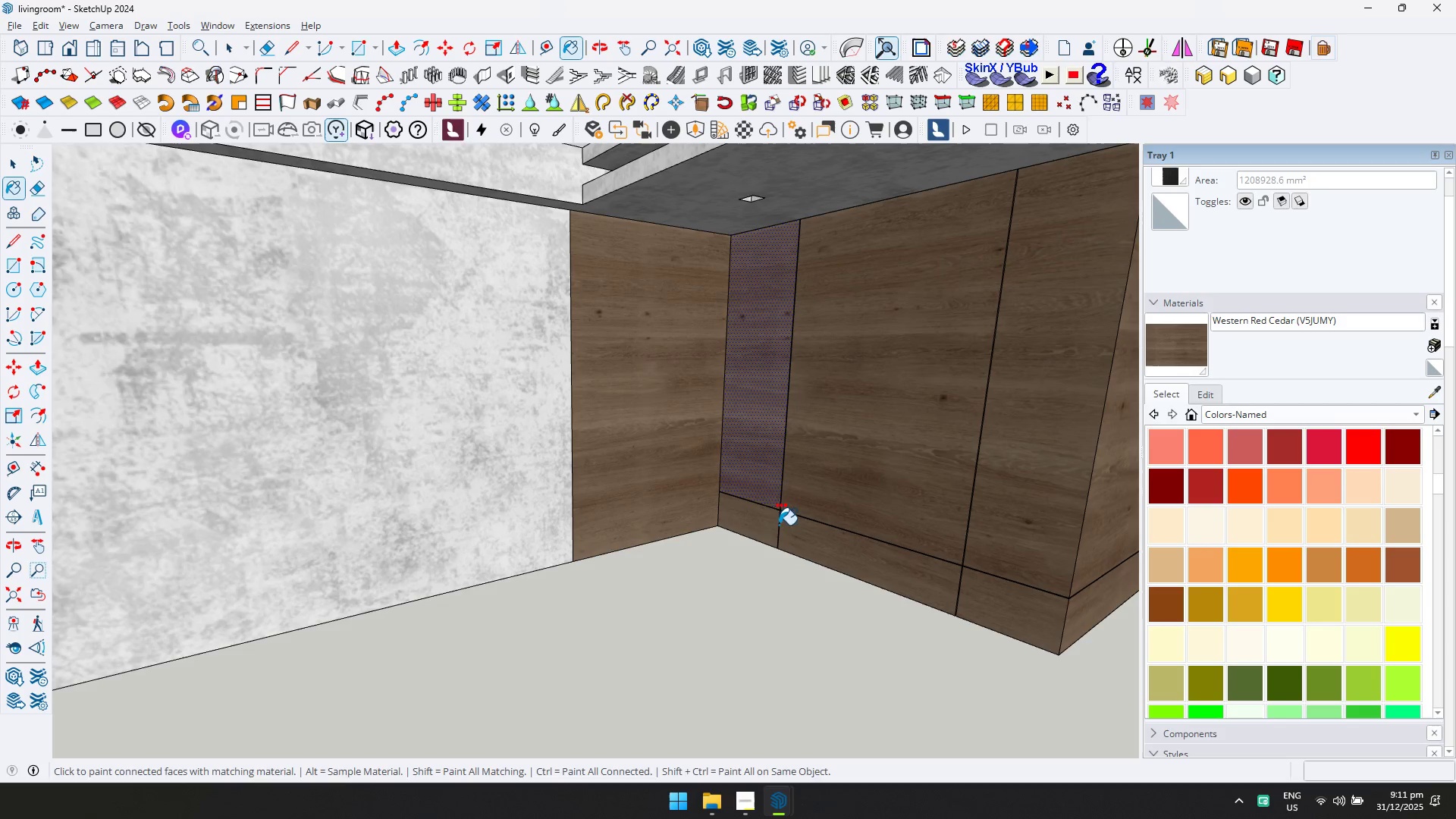 
key(Control+ControlLeft)
 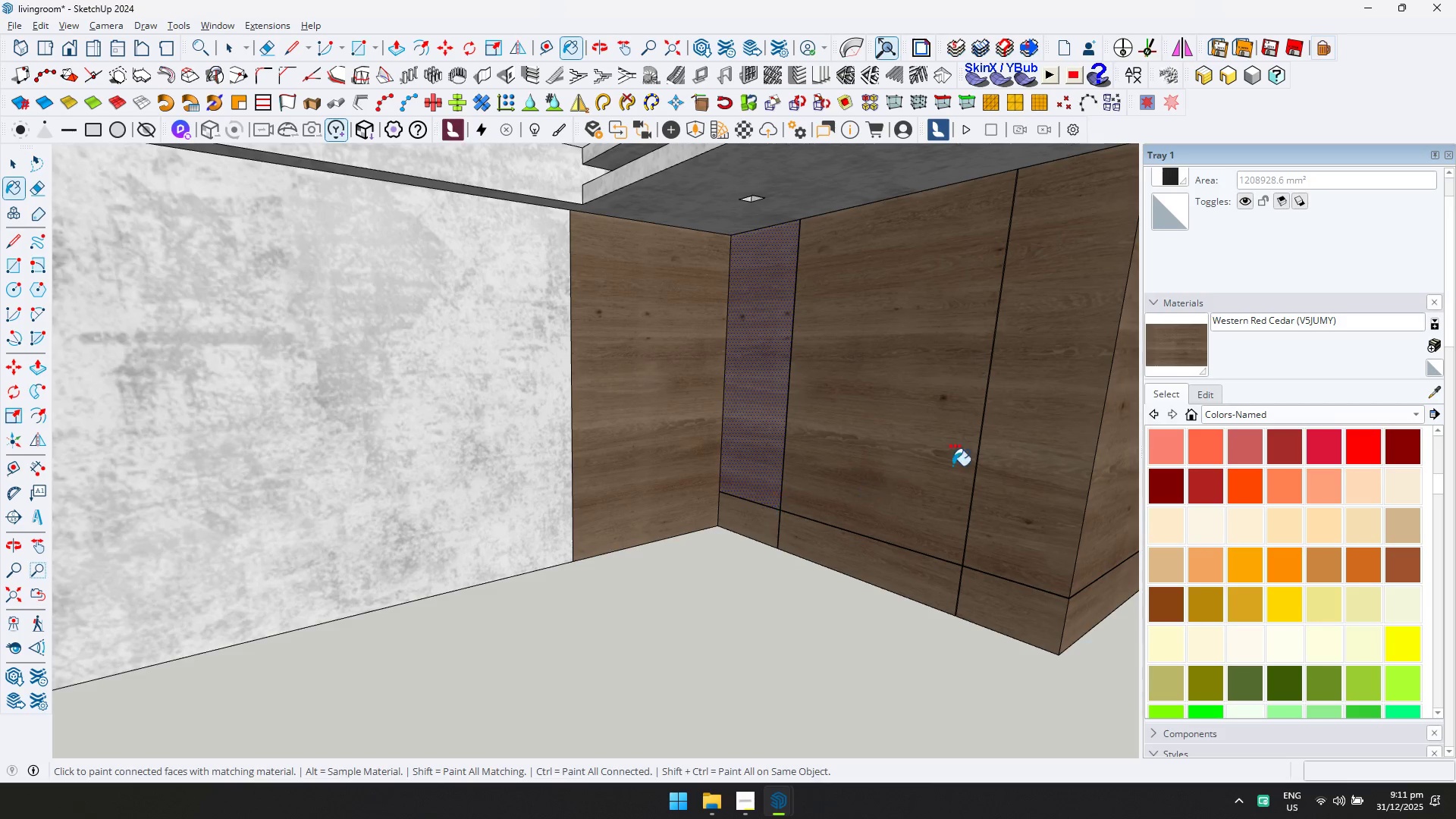 
key(Control+ControlLeft)
 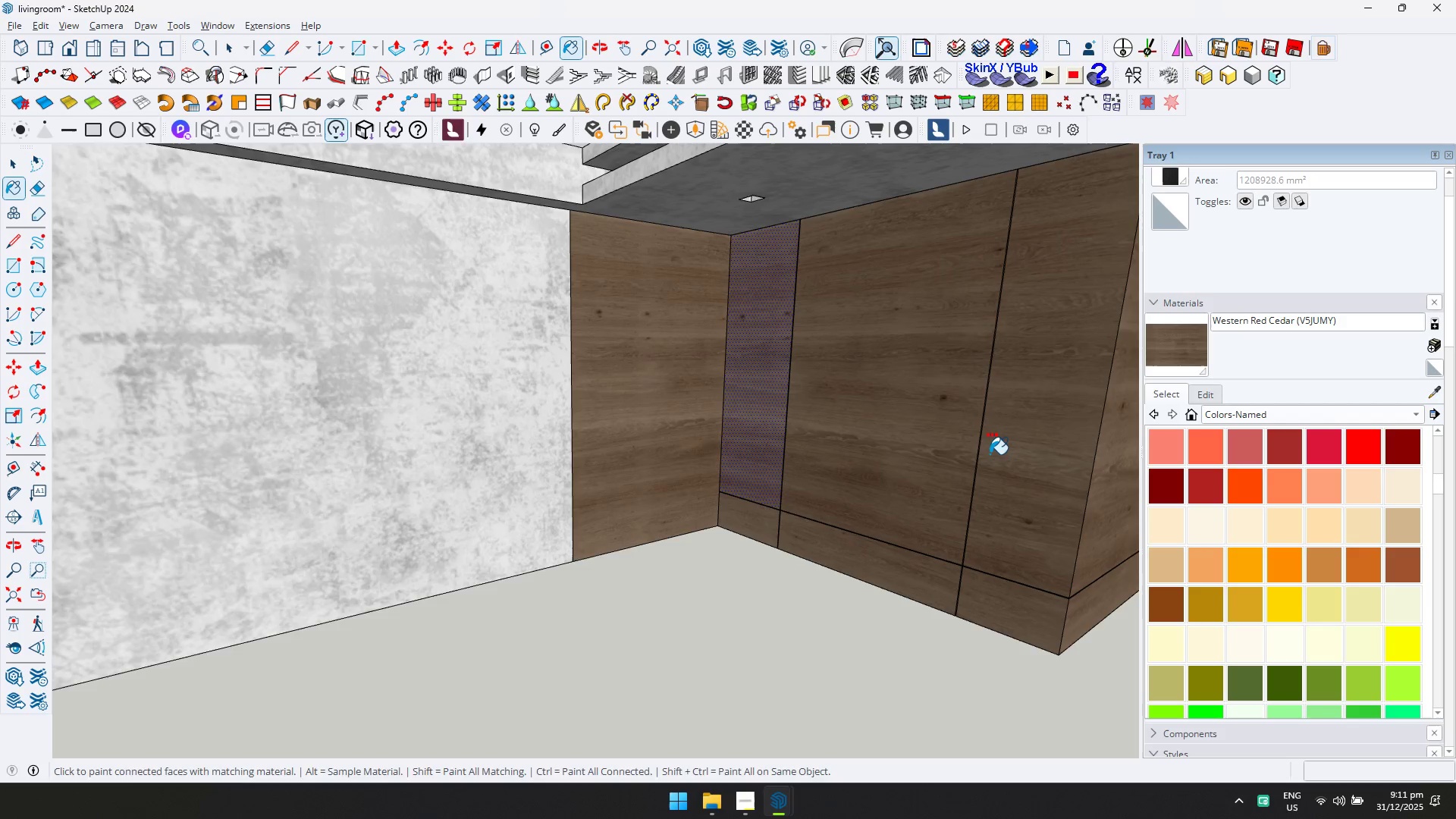 
key(Control+ControlLeft)
 